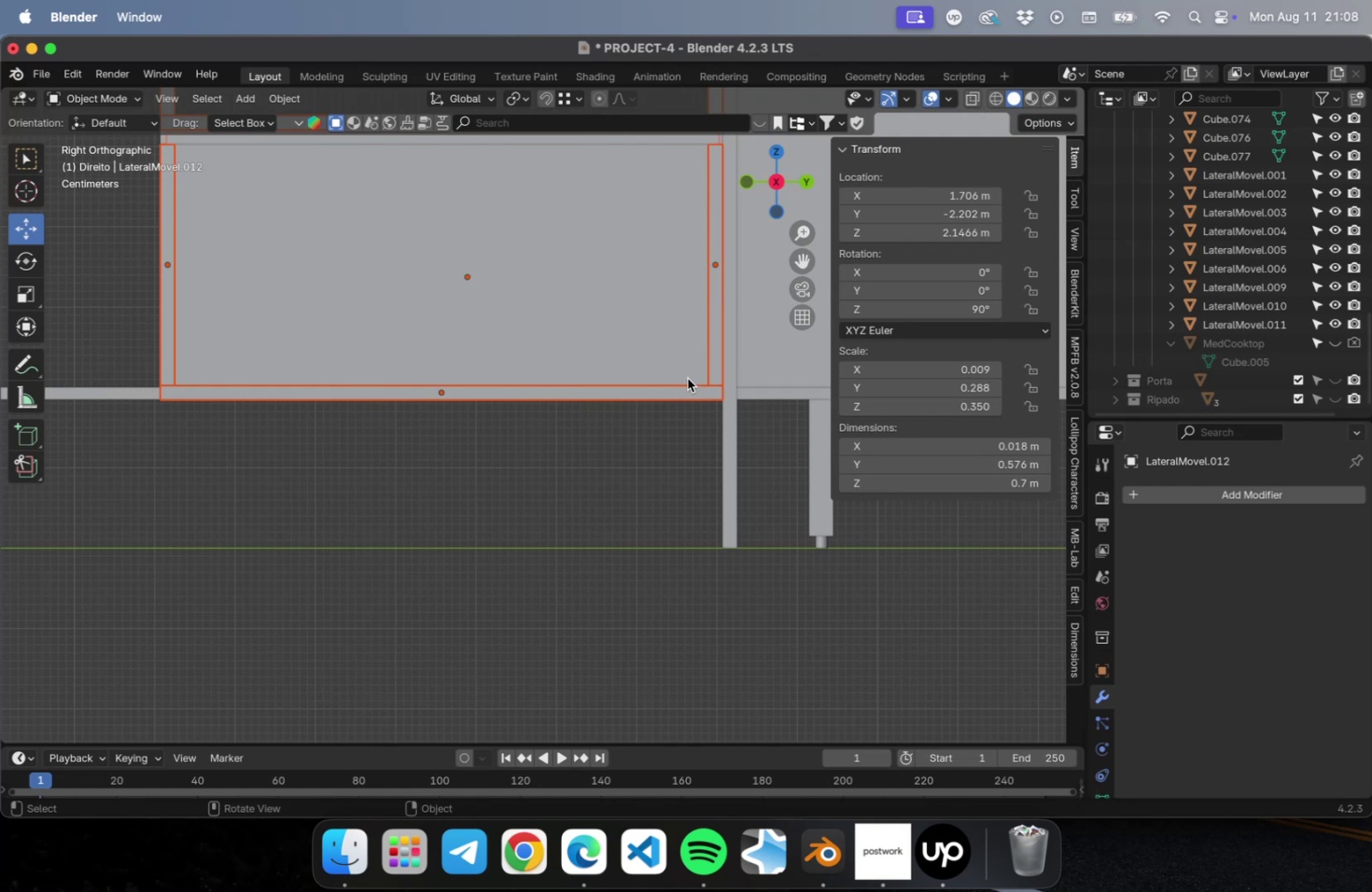 
scroll: coordinate [689, 385], scroll_direction: up, amount: 3.0
 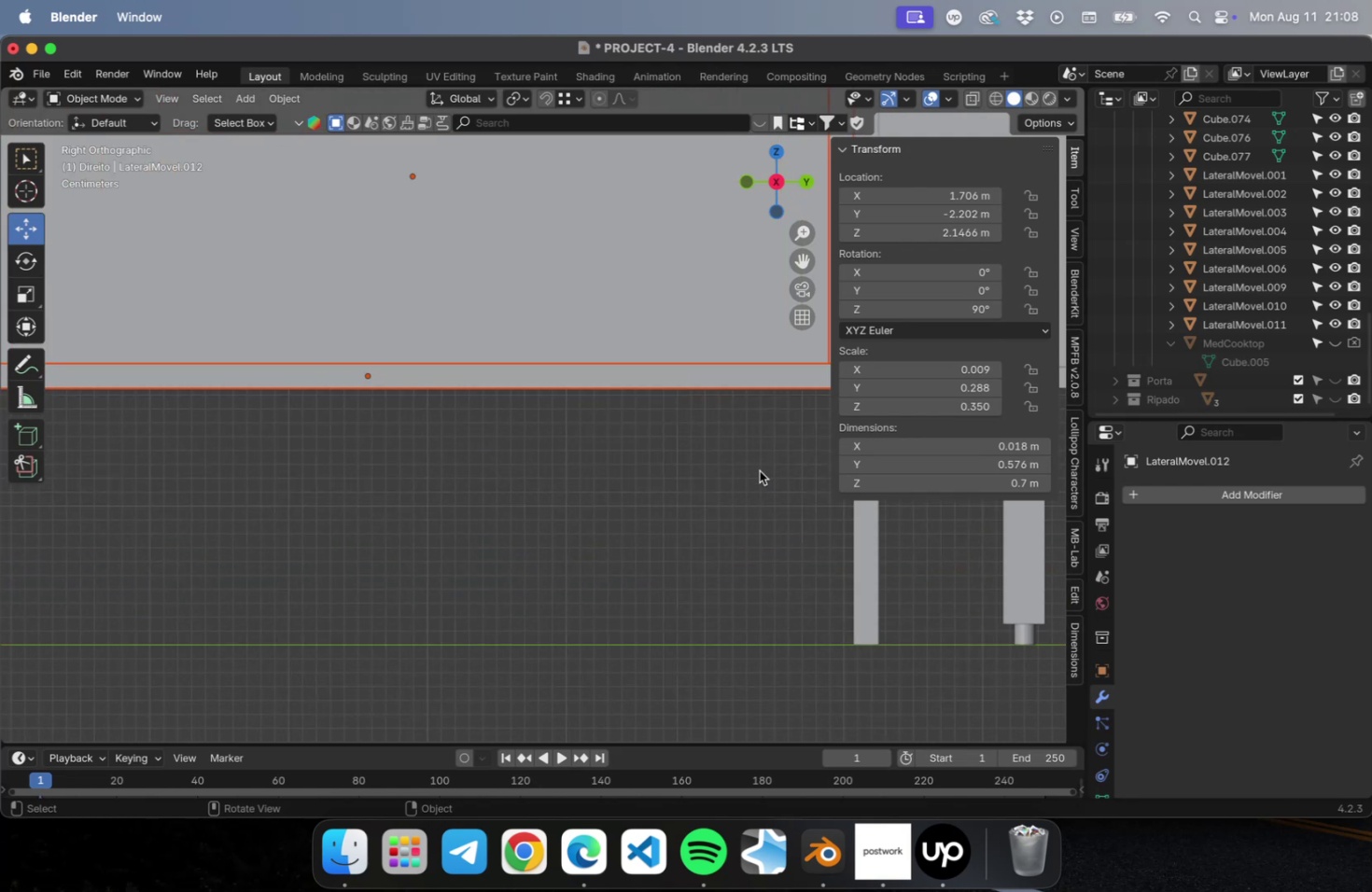 
hold_key(key=ShiftLeft, duration=0.42)
 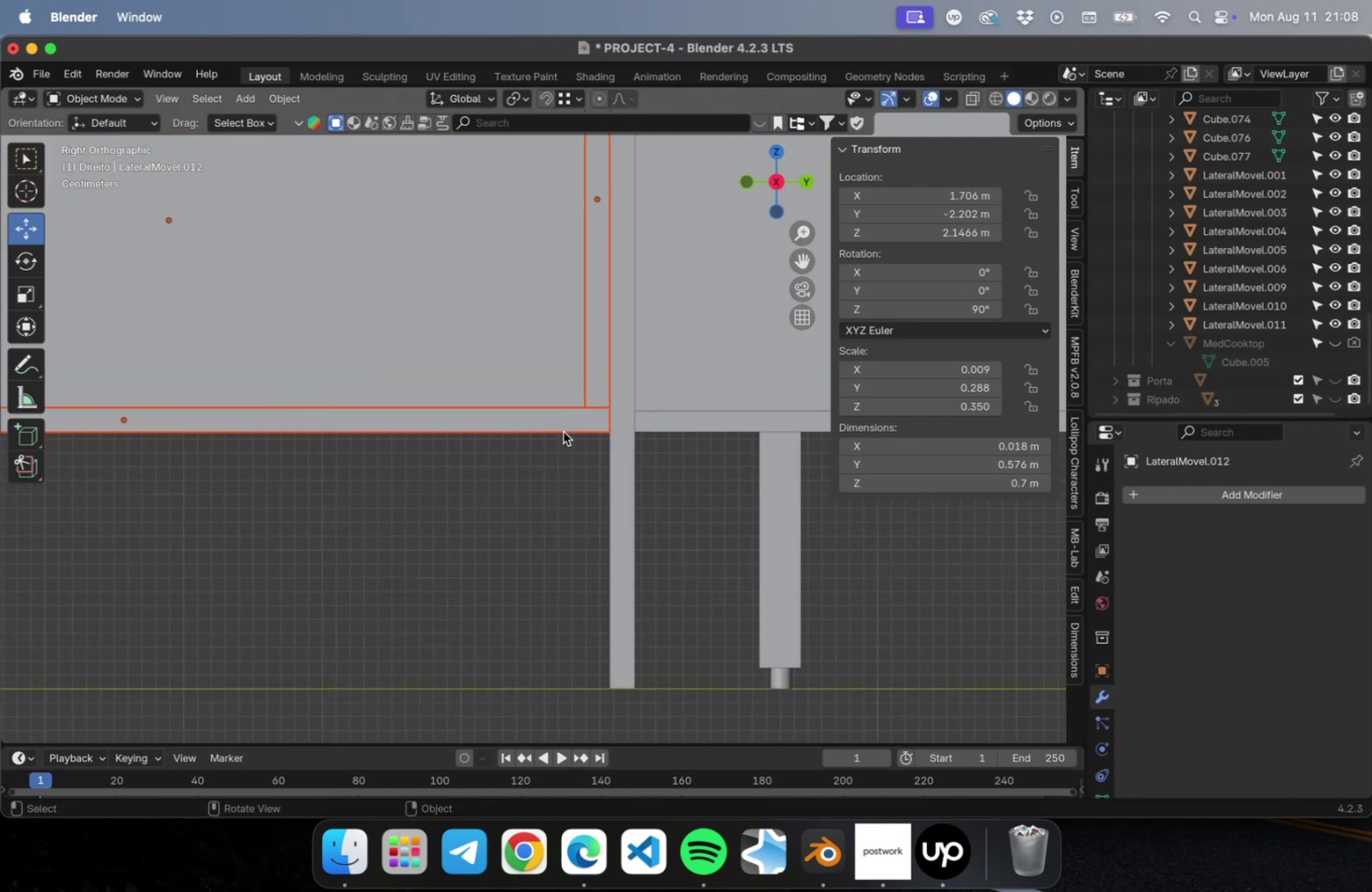 
scroll: coordinate [564, 423], scroll_direction: up, amount: 9.0
 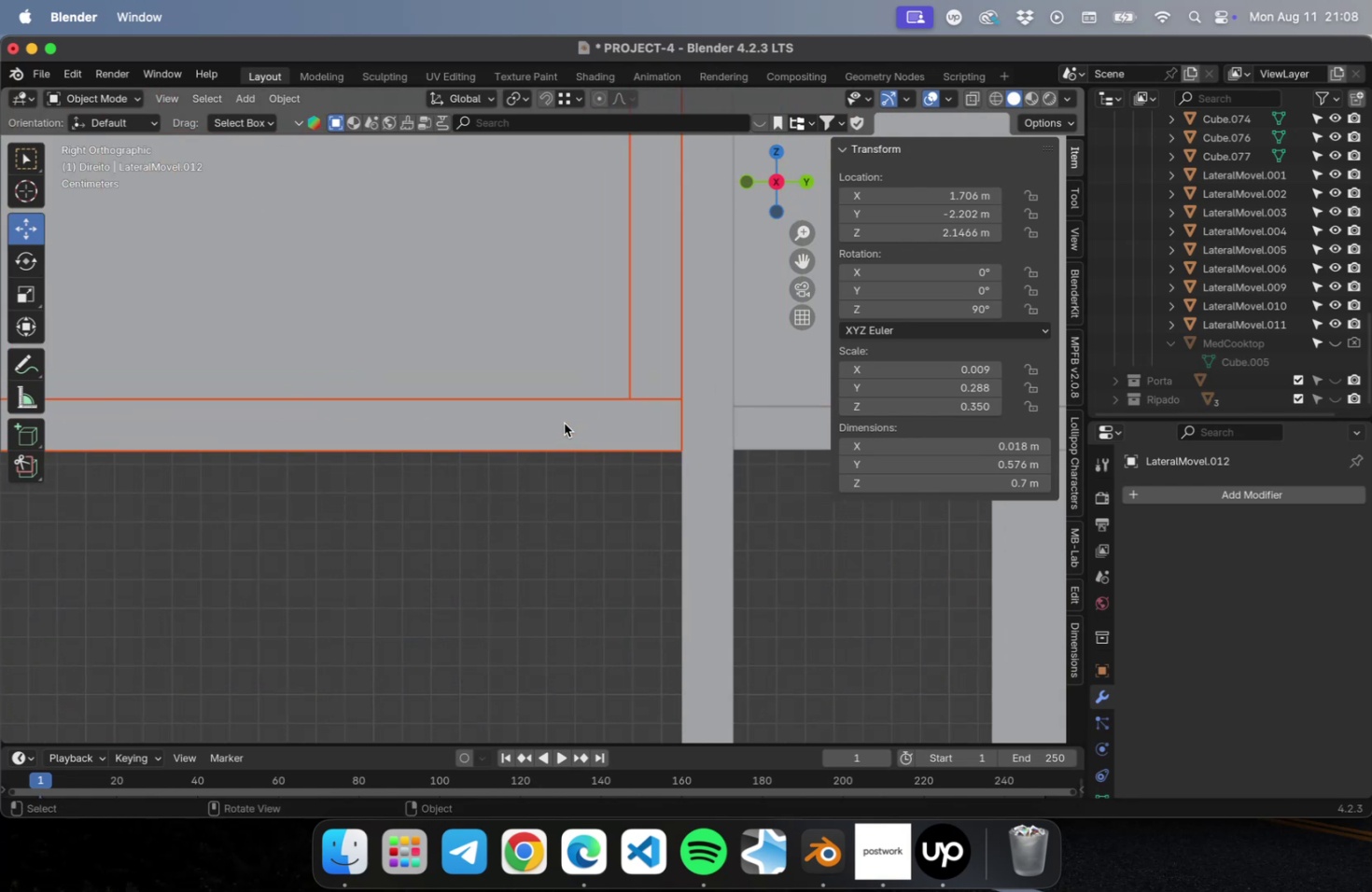 
hold_key(key=ShiftLeft, duration=0.37)
 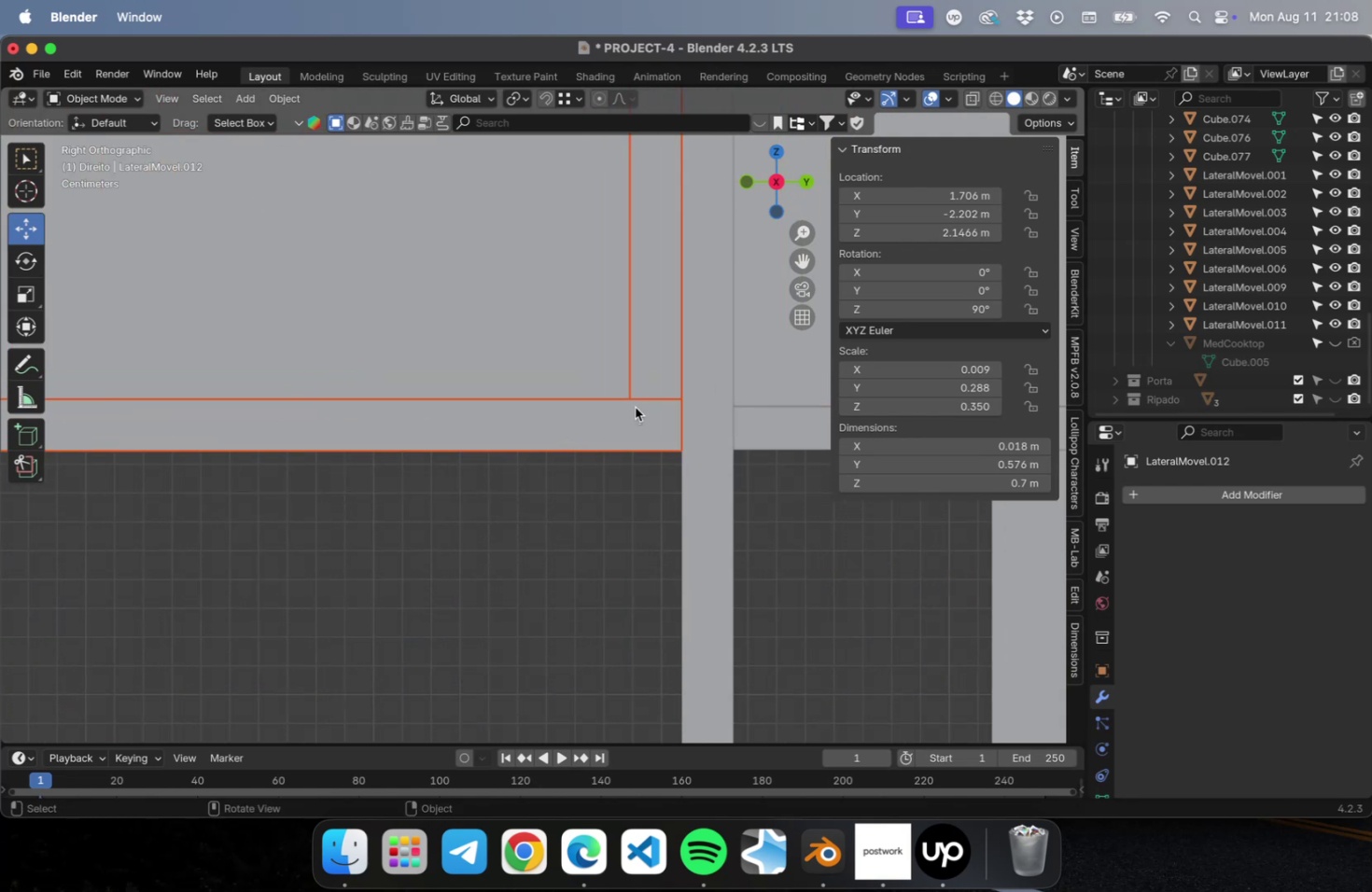 
hold_key(key=ShiftLeft, duration=0.51)
 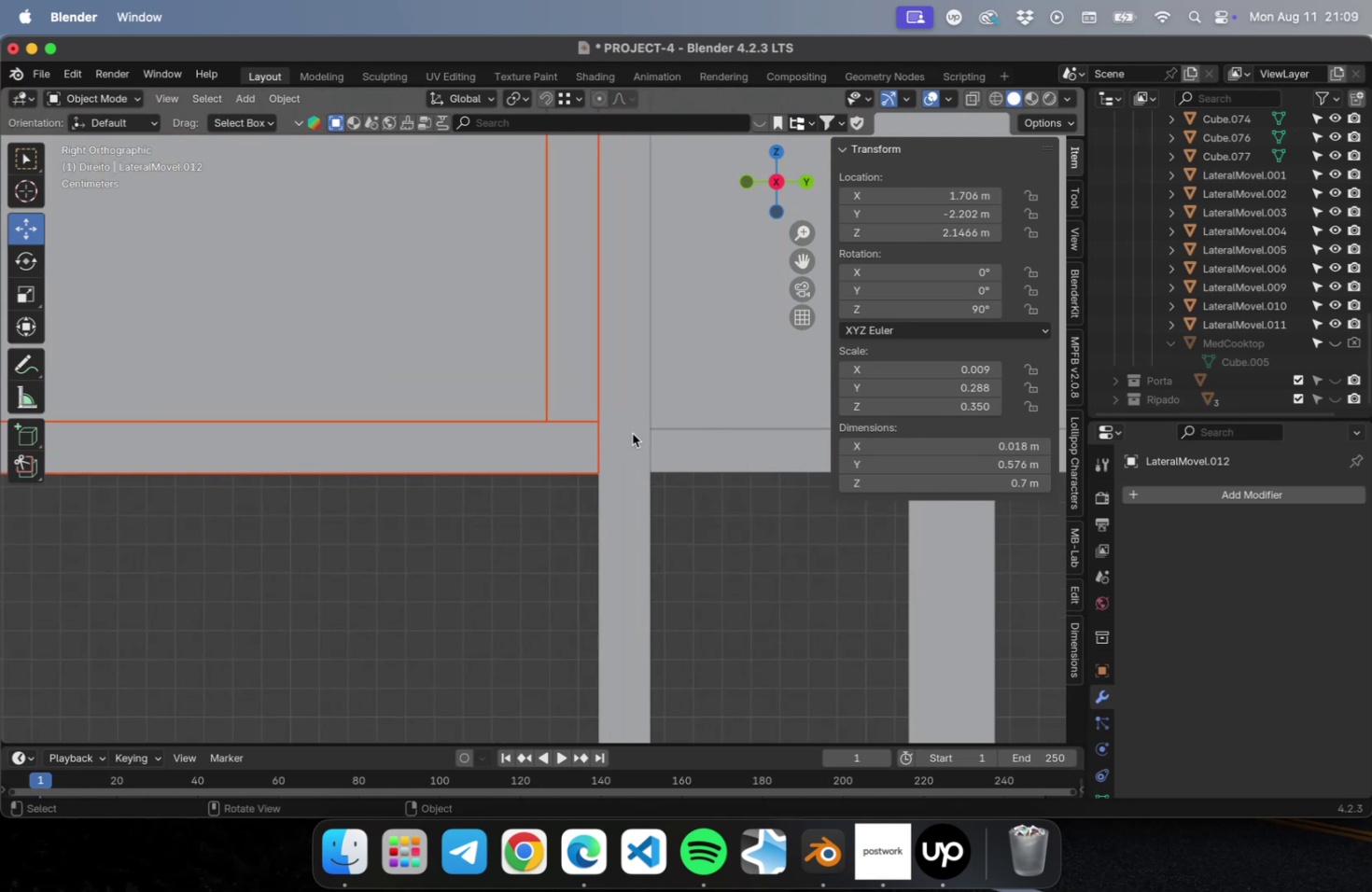 
scroll: coordinate [632, 430], scroll_direction: up, amount: 4.0
 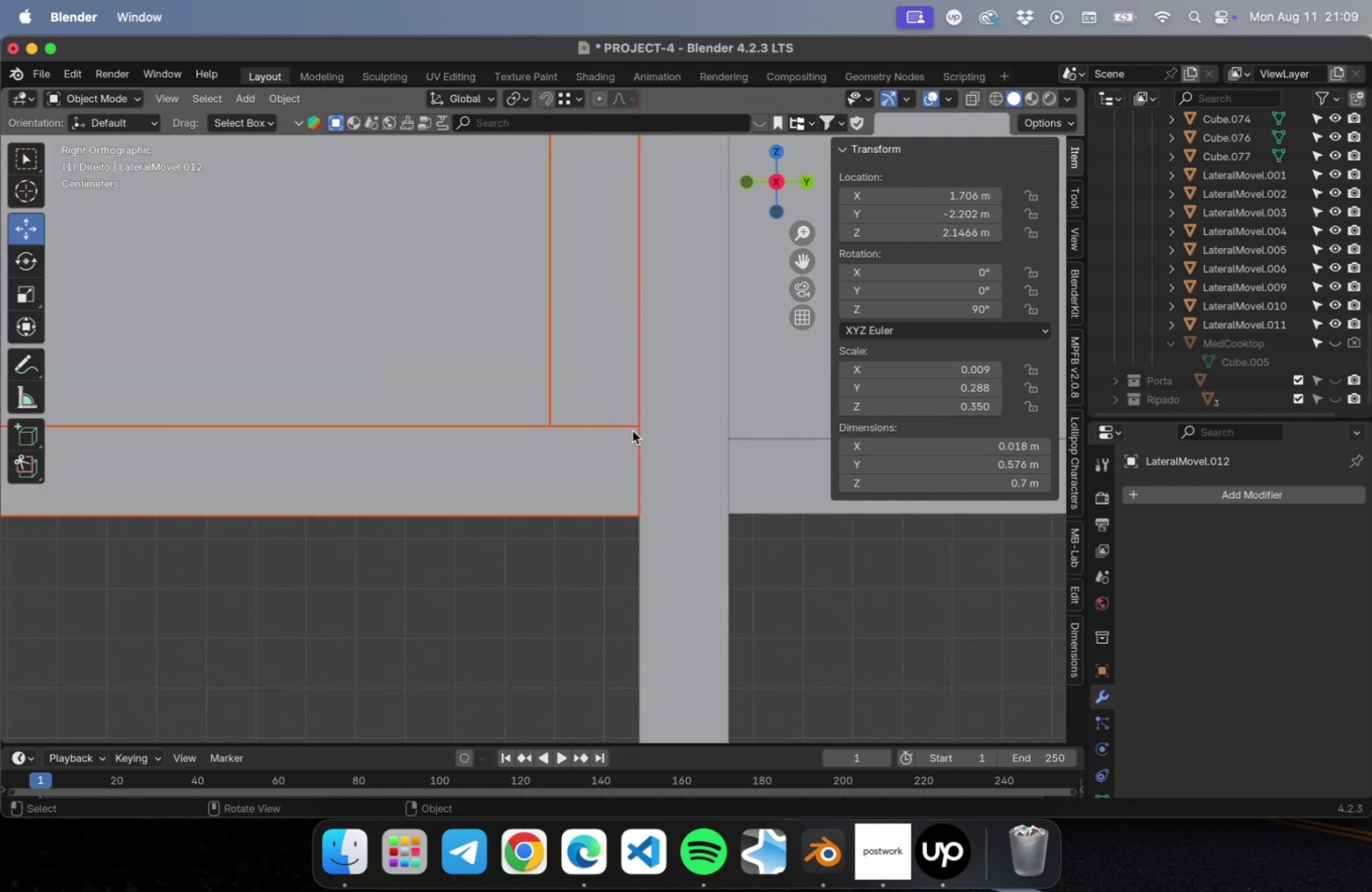 
type(gz)
 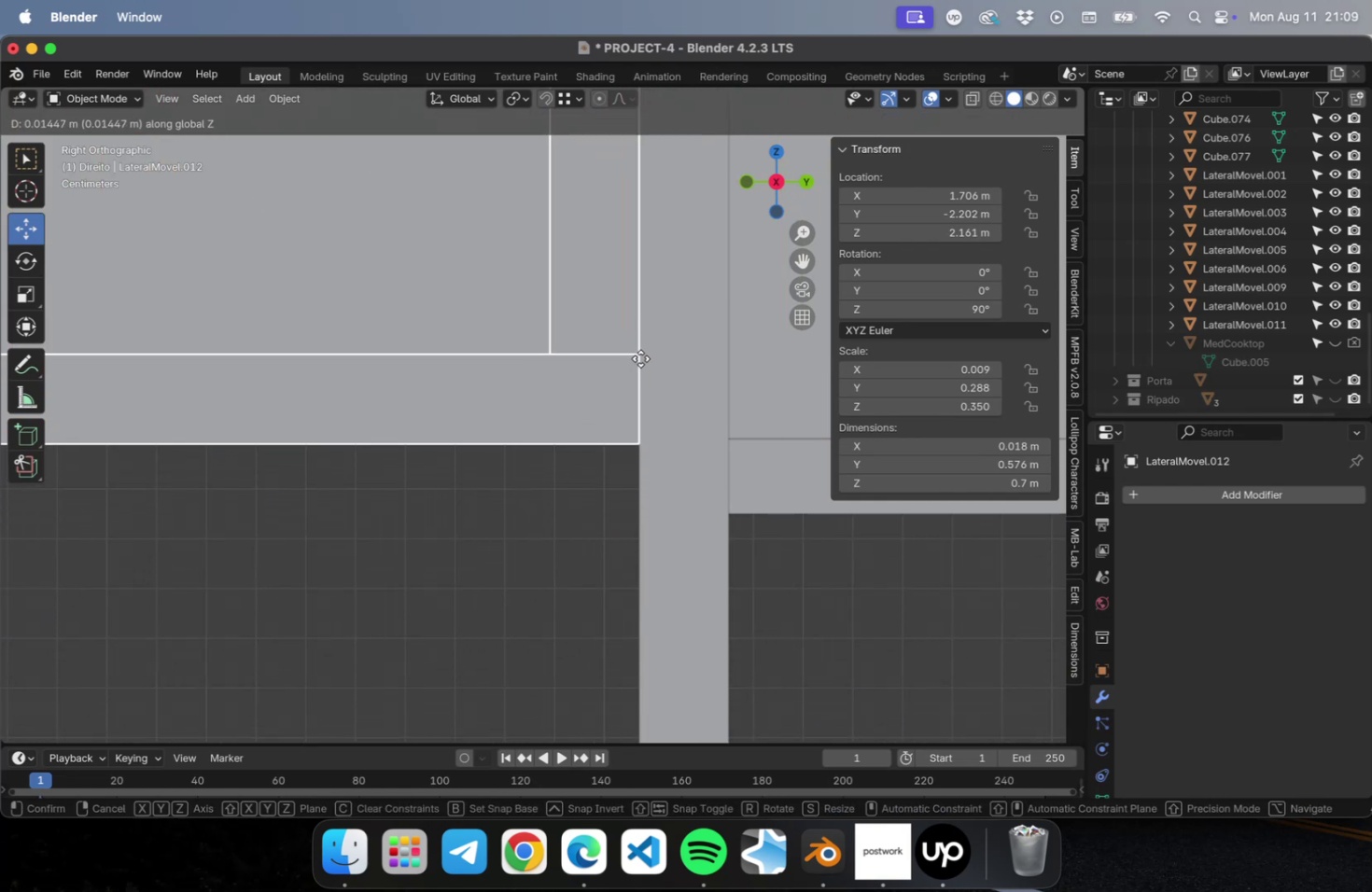 
left_click([640, 357])
 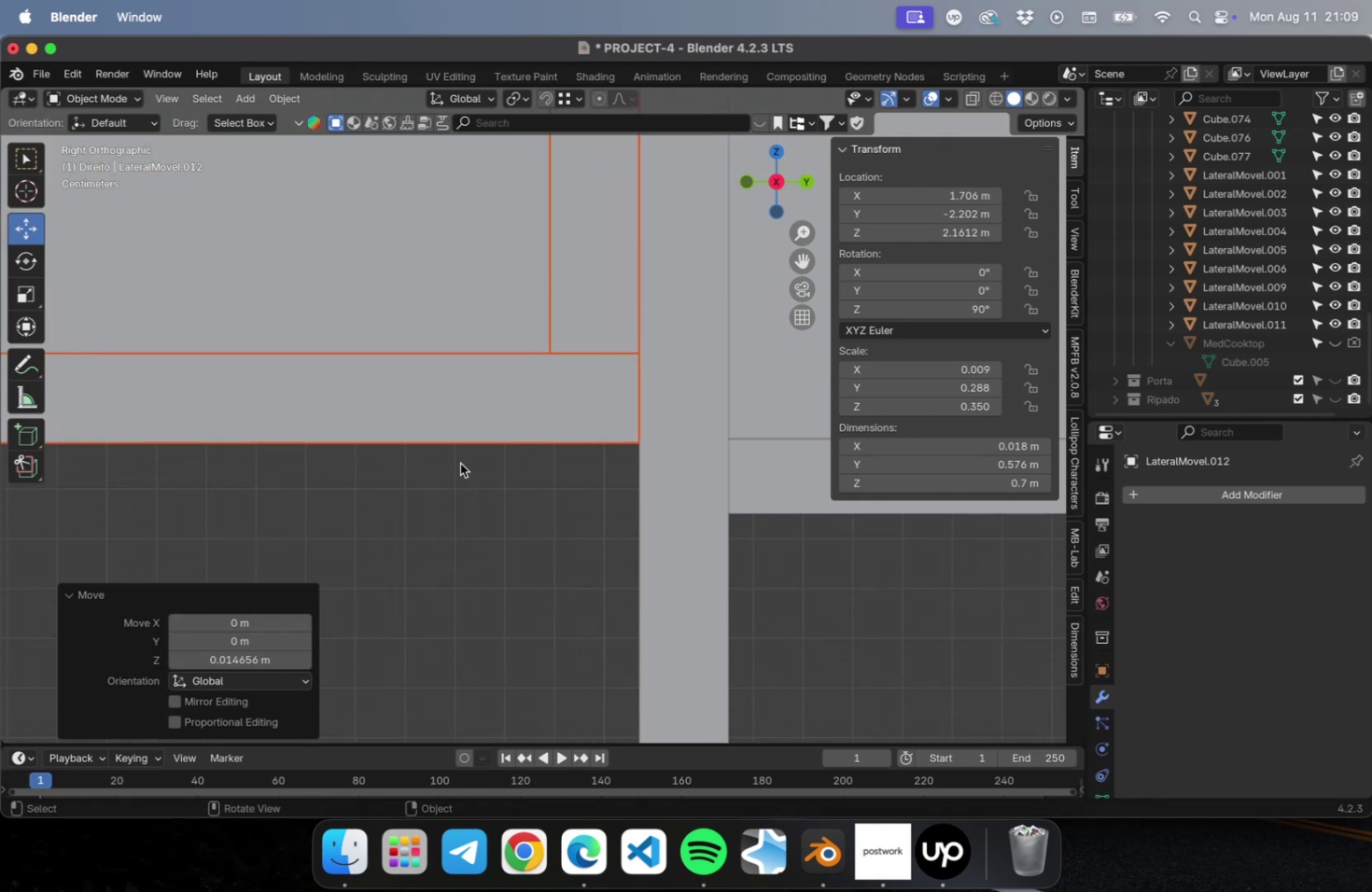 
hold_key(key=ShiftLeft, duration=0.51)
 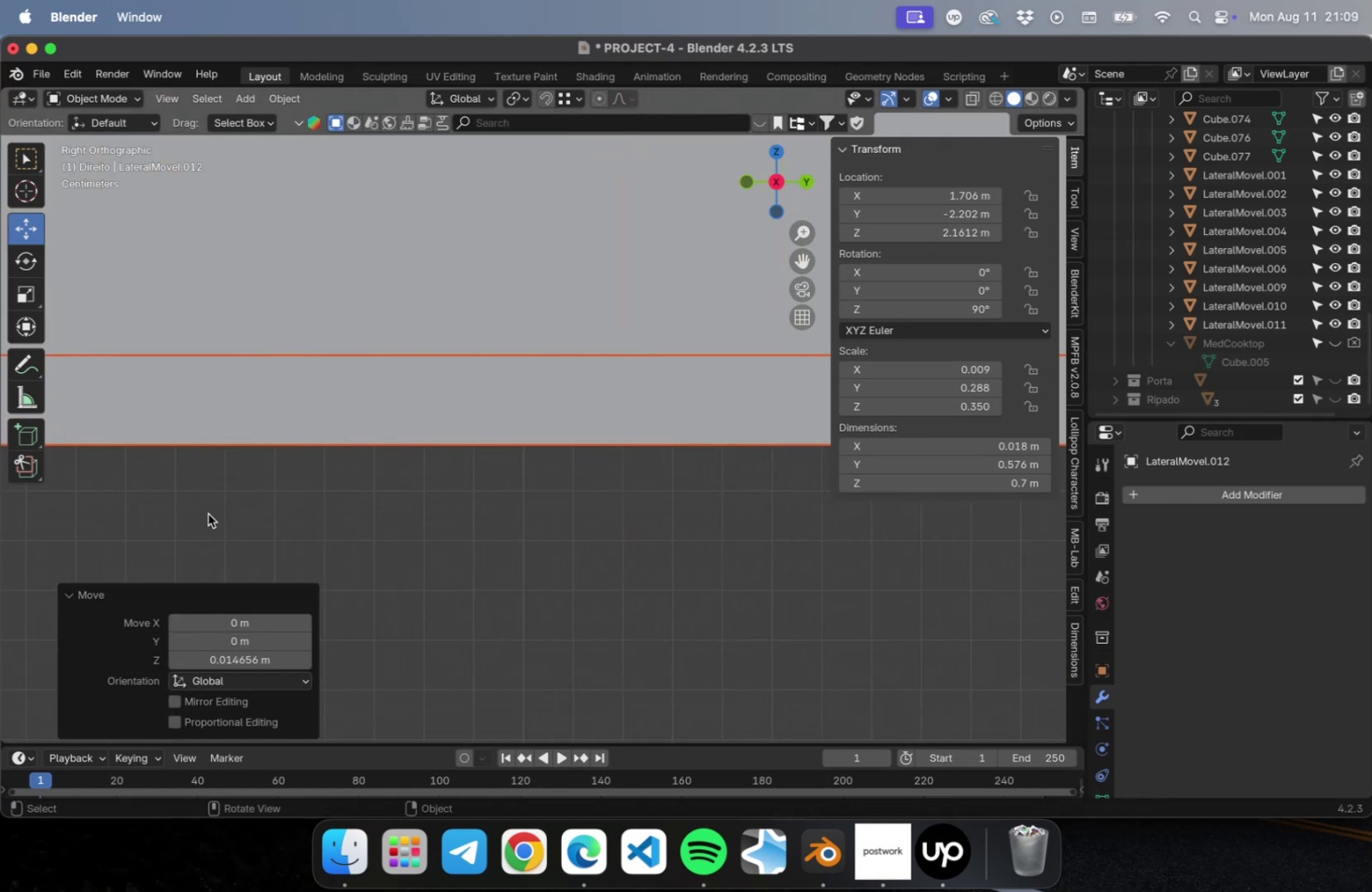 
scroll: coordinate [539, 537], scroll_direction: down, amount: 31.0
 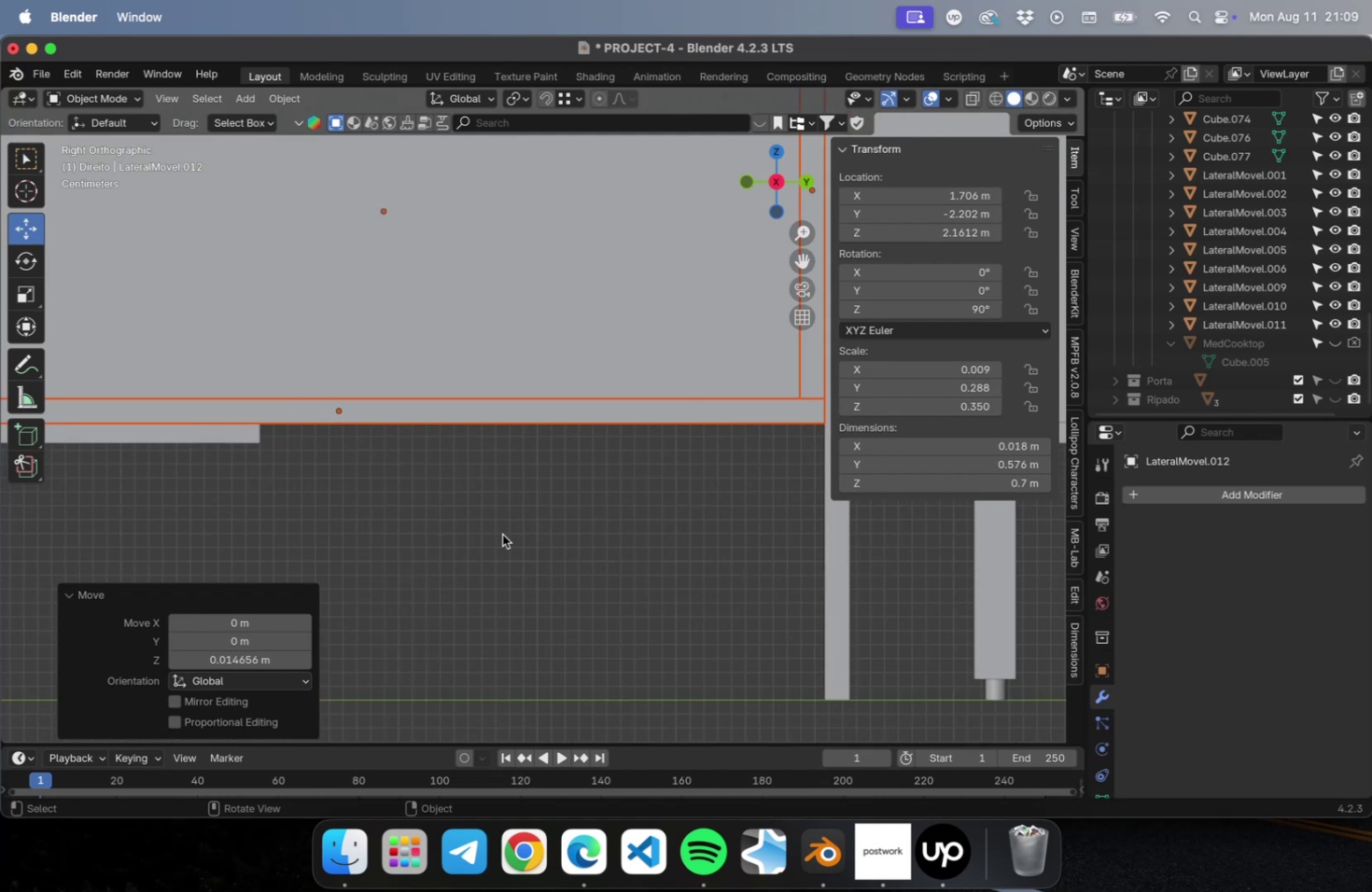 
hold_key(key=ShiftLeft, duration=0.72)
 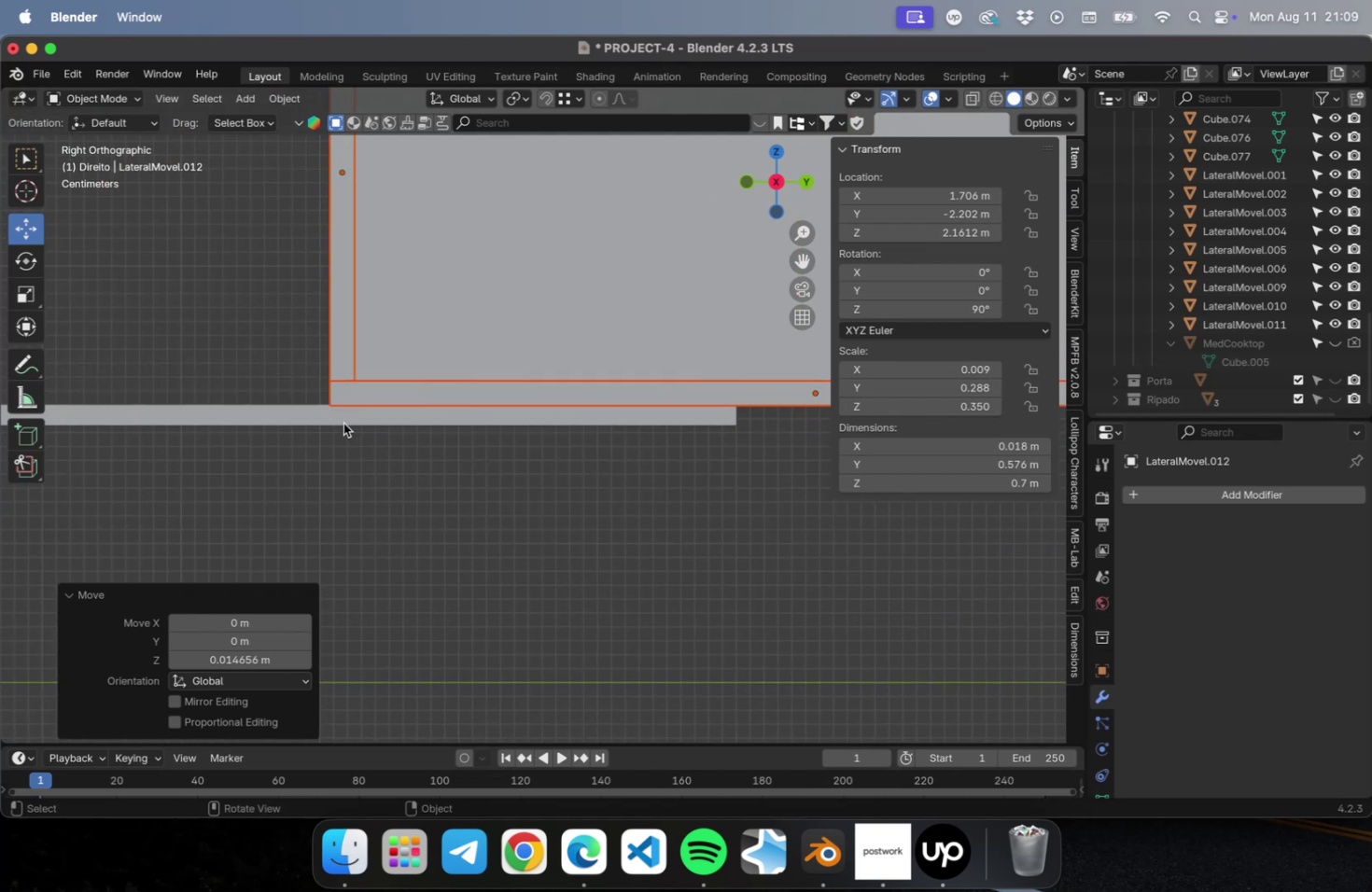 
scroll: coordinate [332, 419], scroll_direction: up, amount: 22.0
 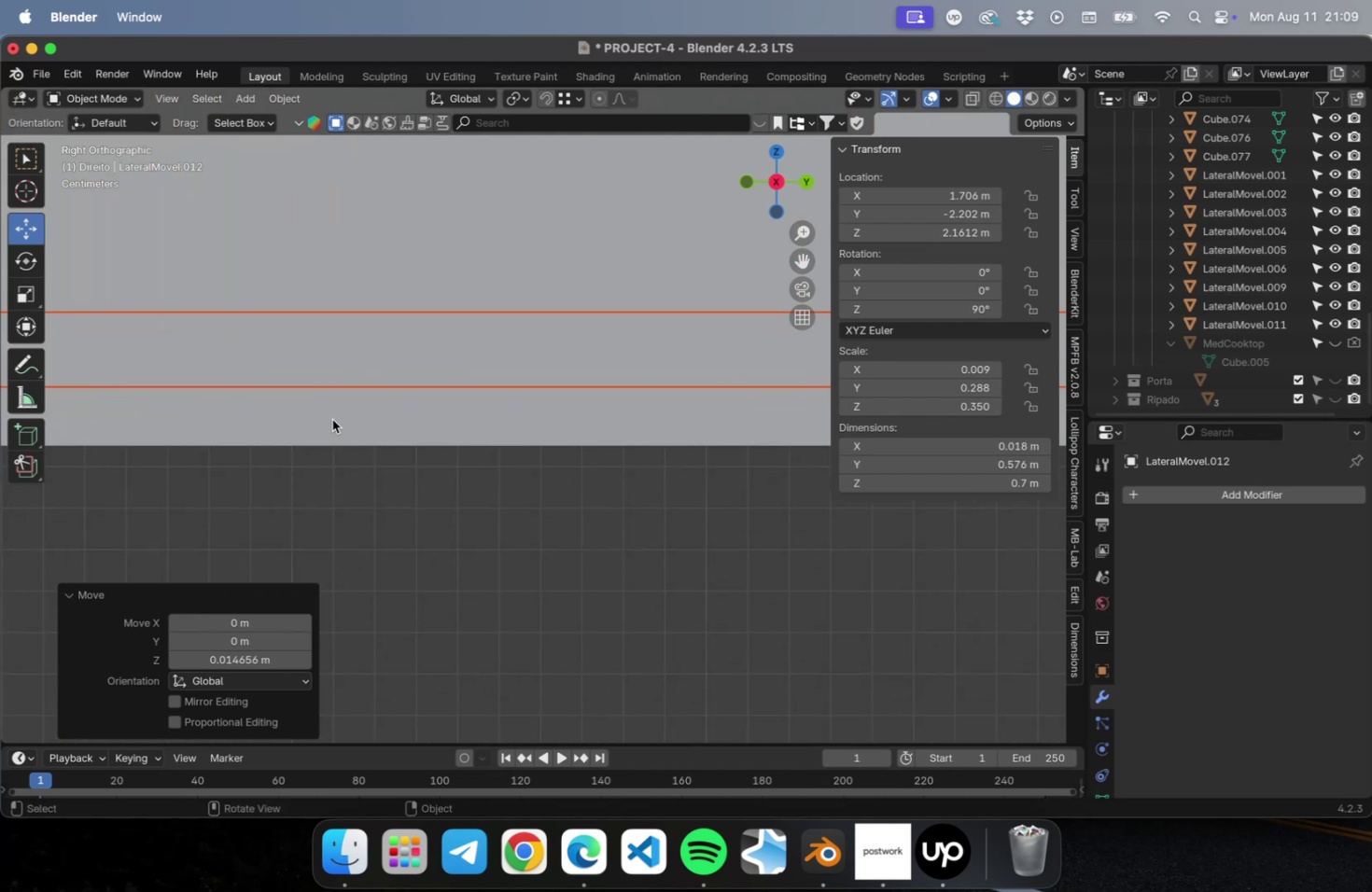 
hold_key(key=ShiftLeft, duration=0.58)
 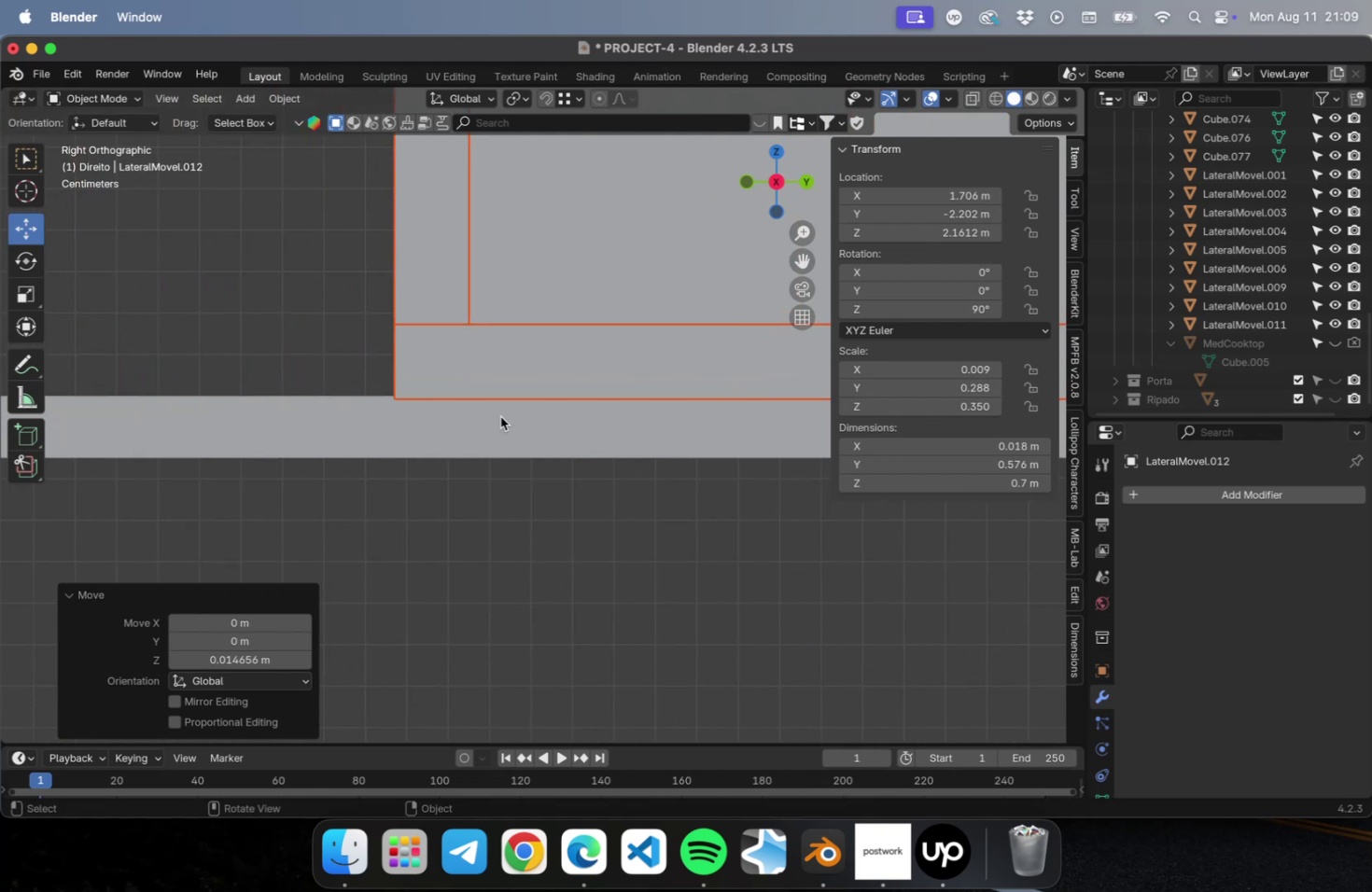 
scroll: coordinate [484, 409], scroll_direction: up, amount: 10.0
 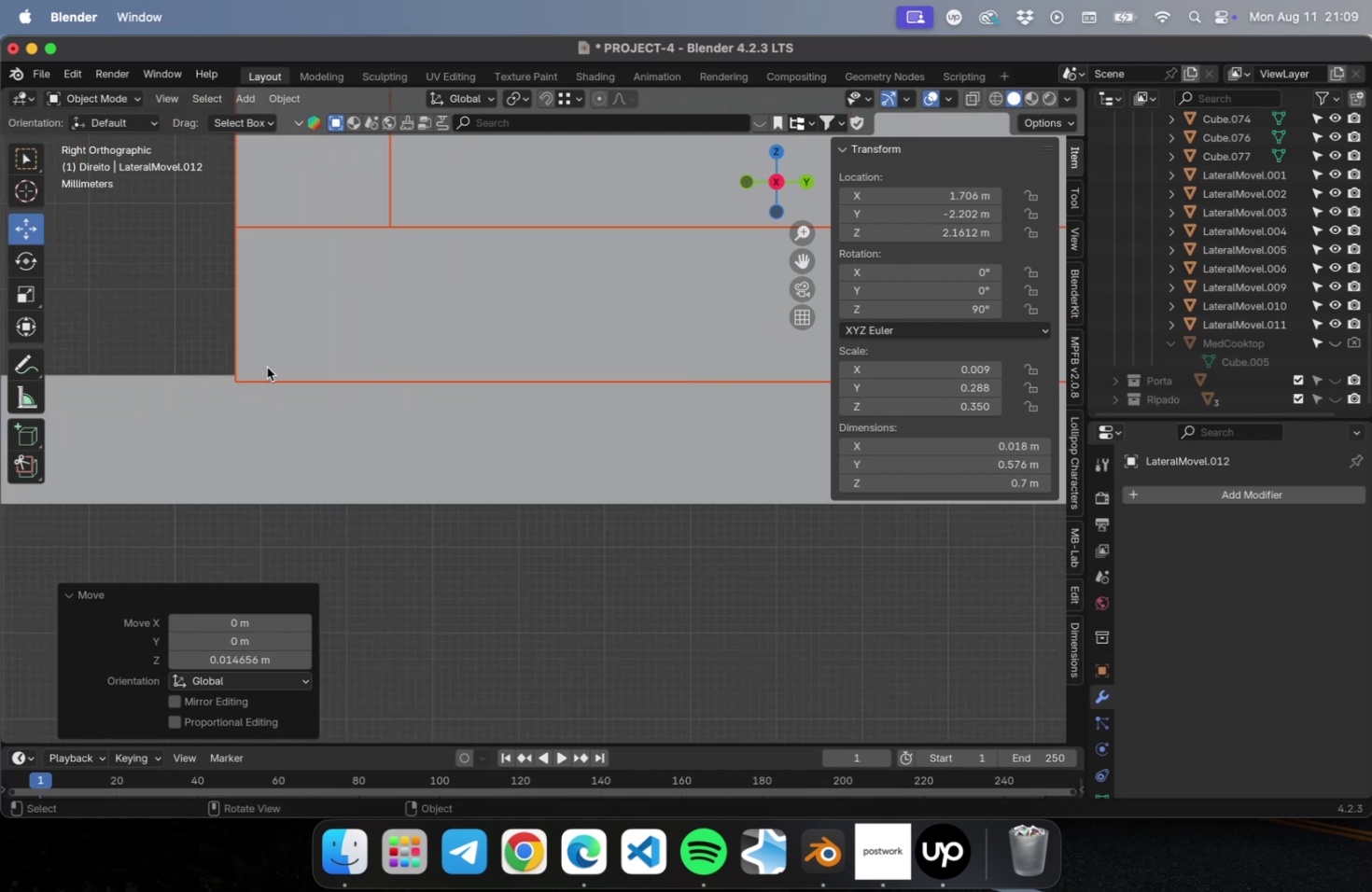 
type(gz)
 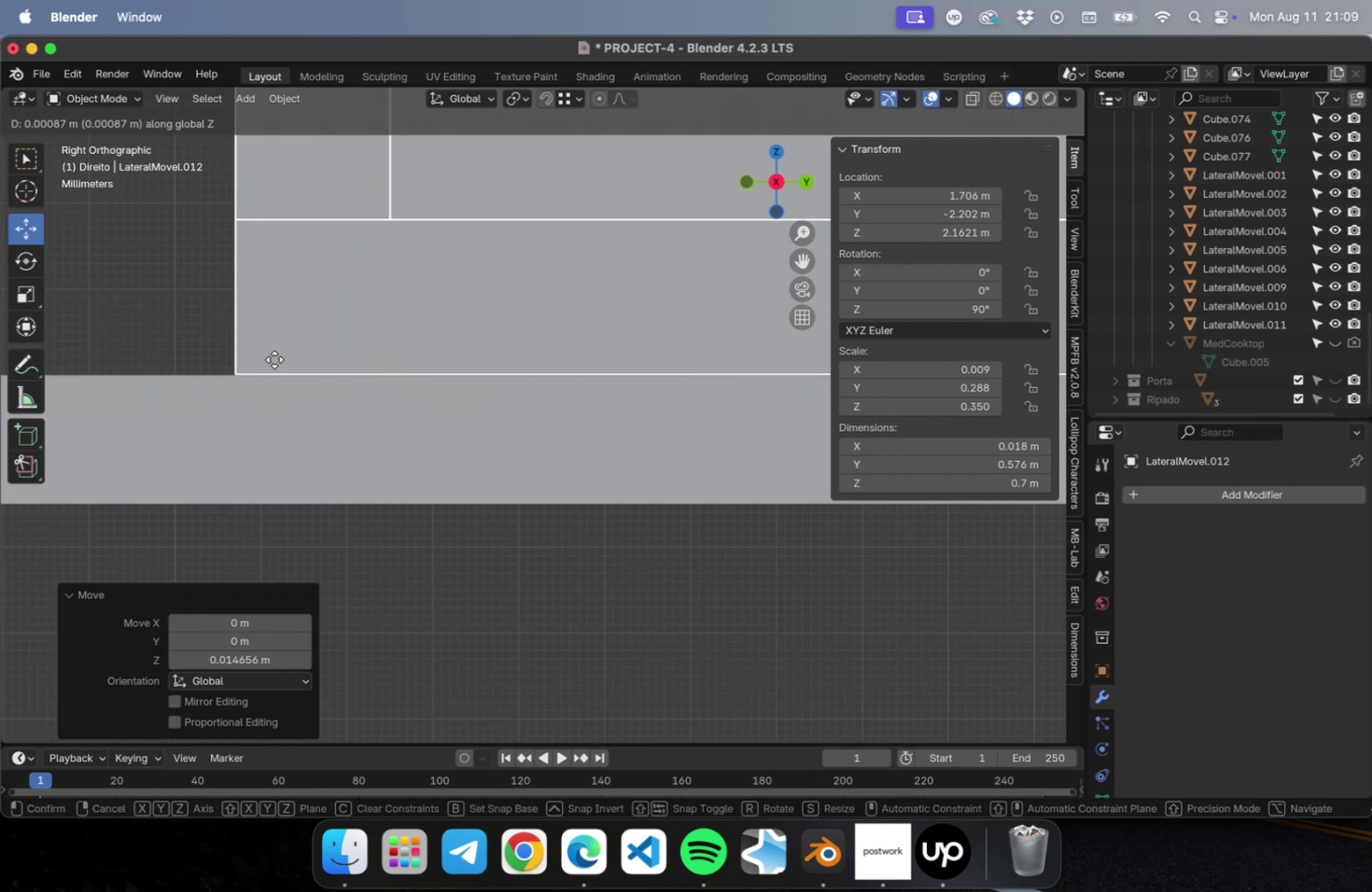 
left_click([274, 359])
 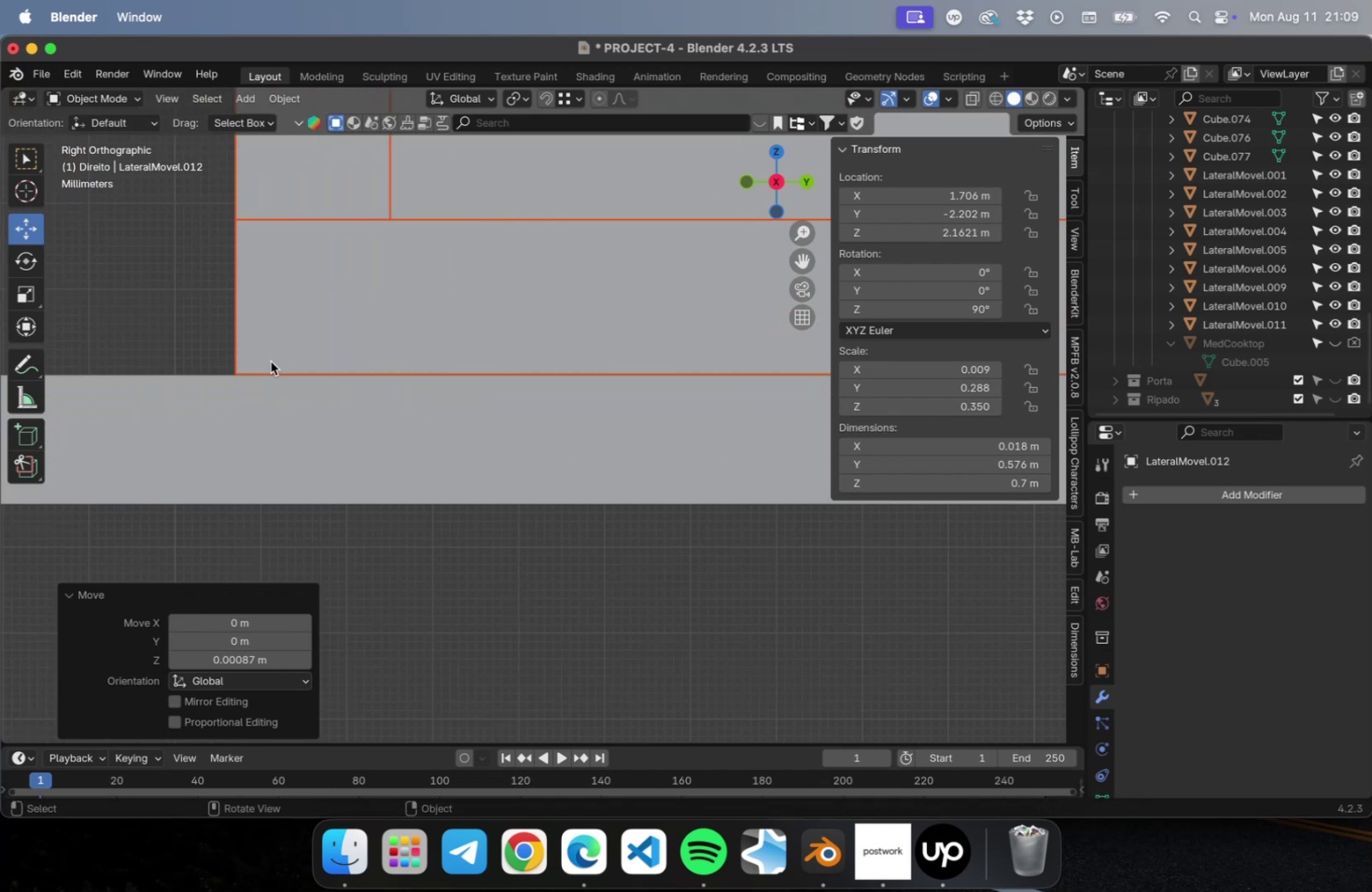 
scroll: coordinate [268, 410], scroll_direction: down, amount: 39.0
 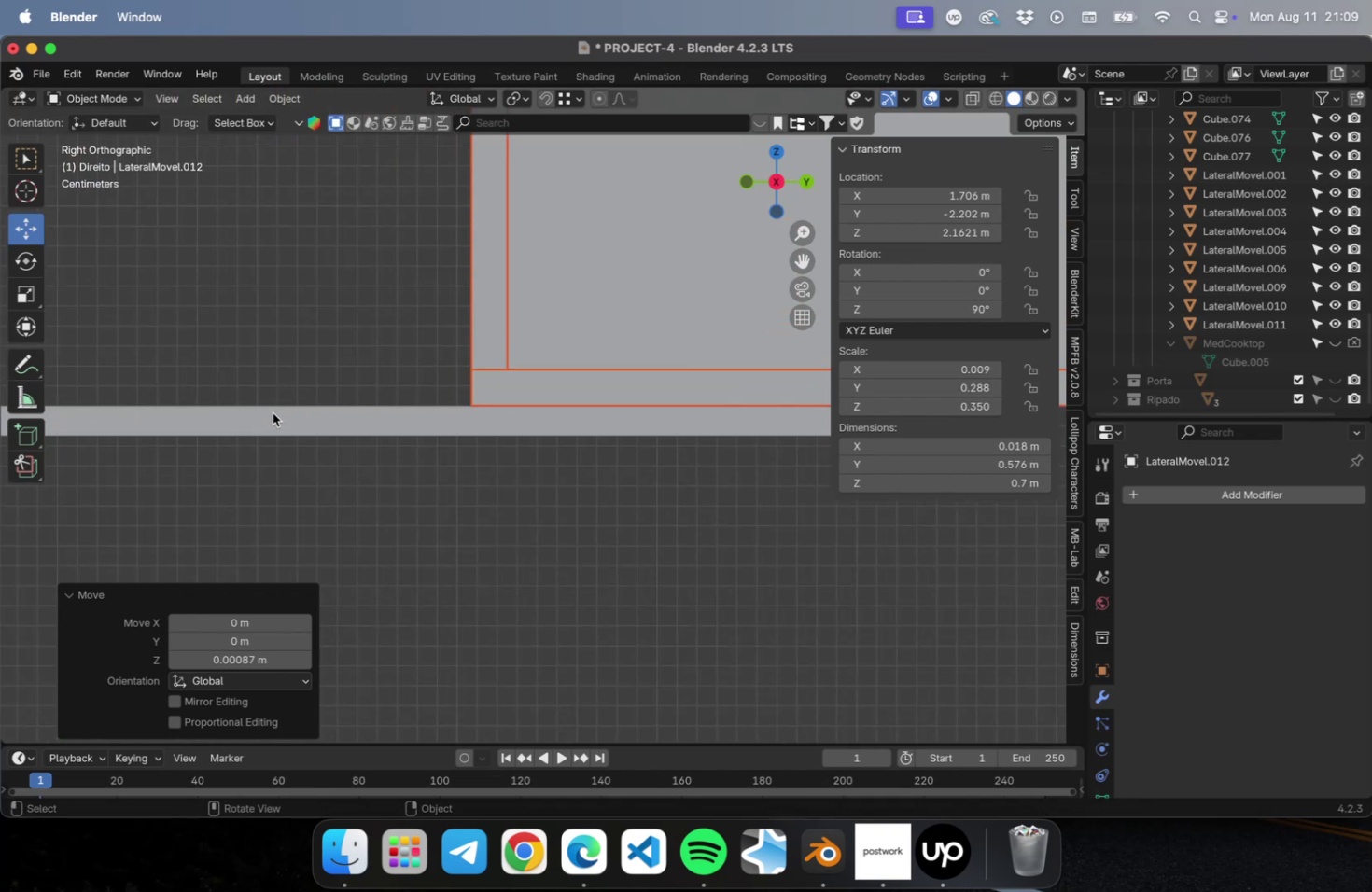 
left_click([273, 412])
 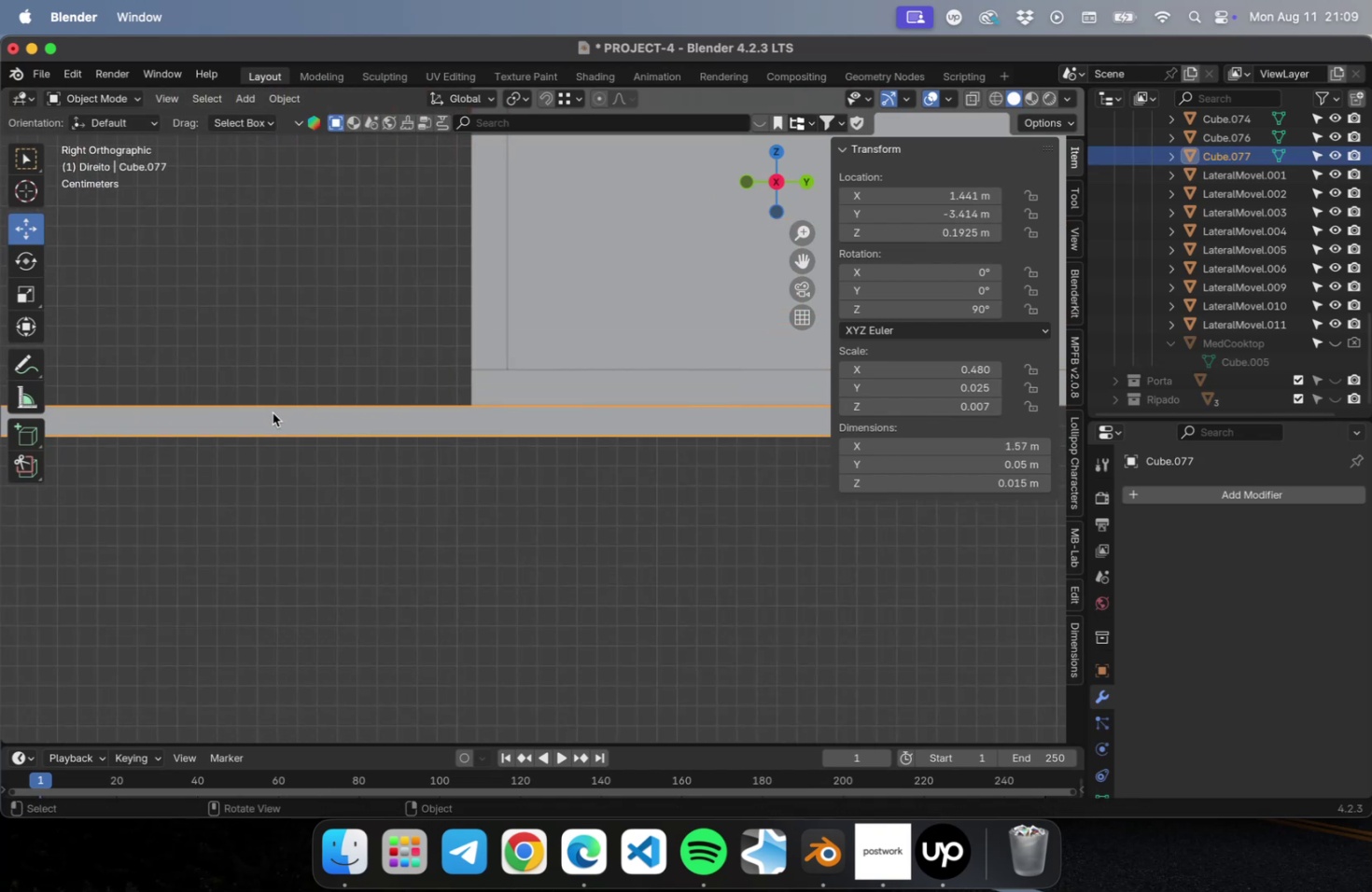 
scroll: coordinate [271, 415], scroll_direction: down, amount: 39.0
 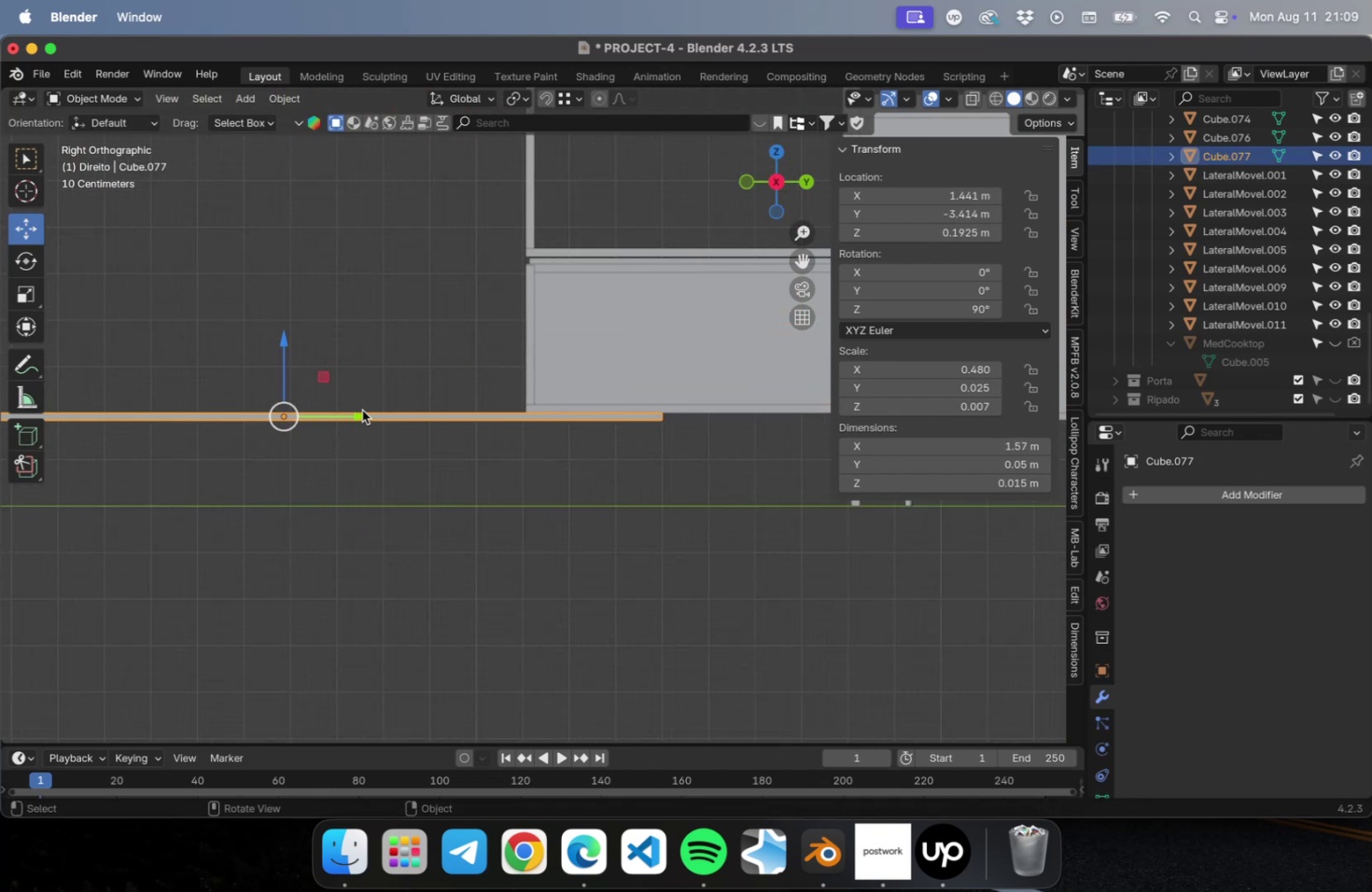 
hold_key(key=ShiftLeft, duration=0.49)
 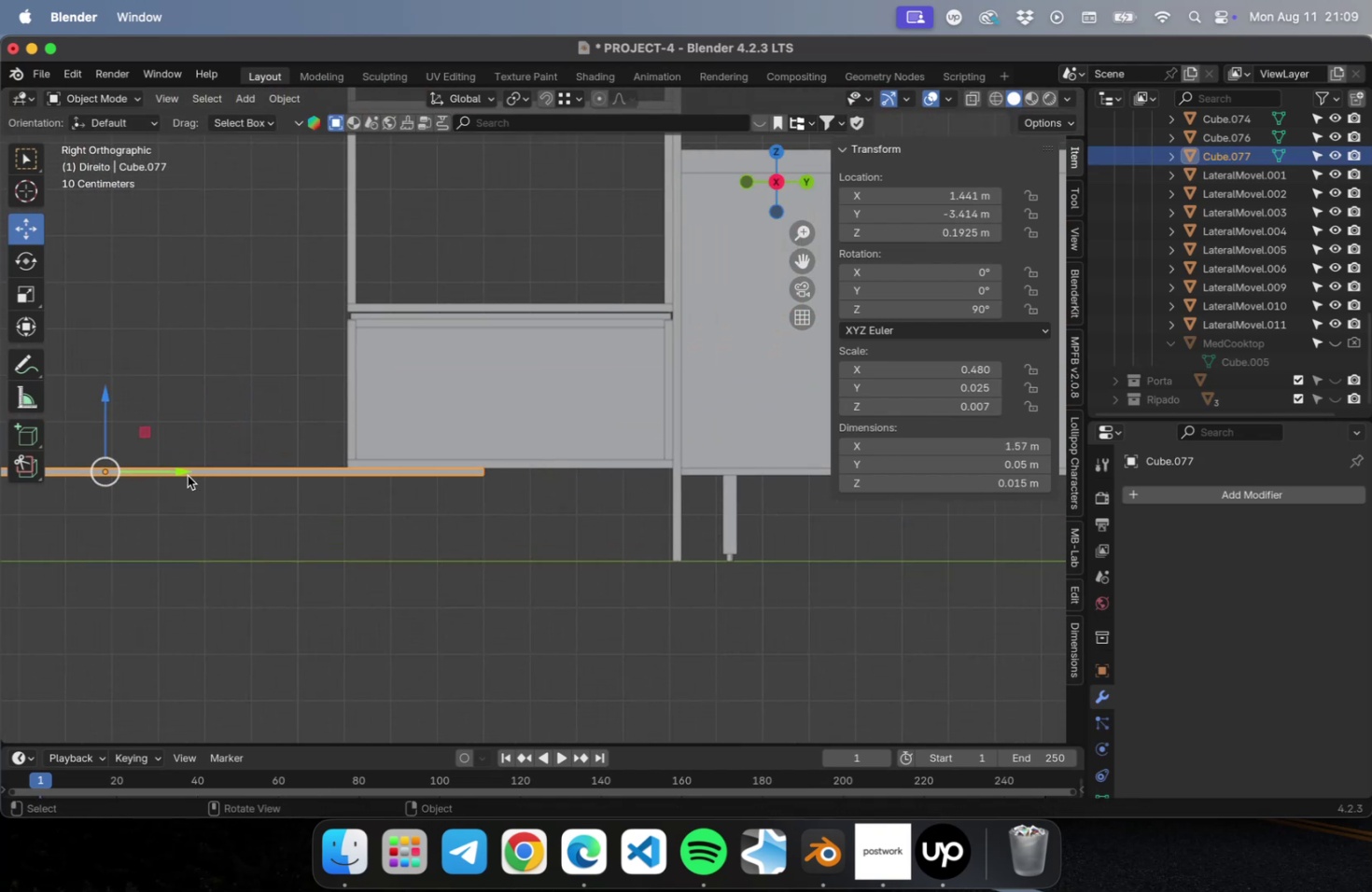 
left_click_drag(start_coordinate=[184, 474], to_coordinate=[375, 469])
 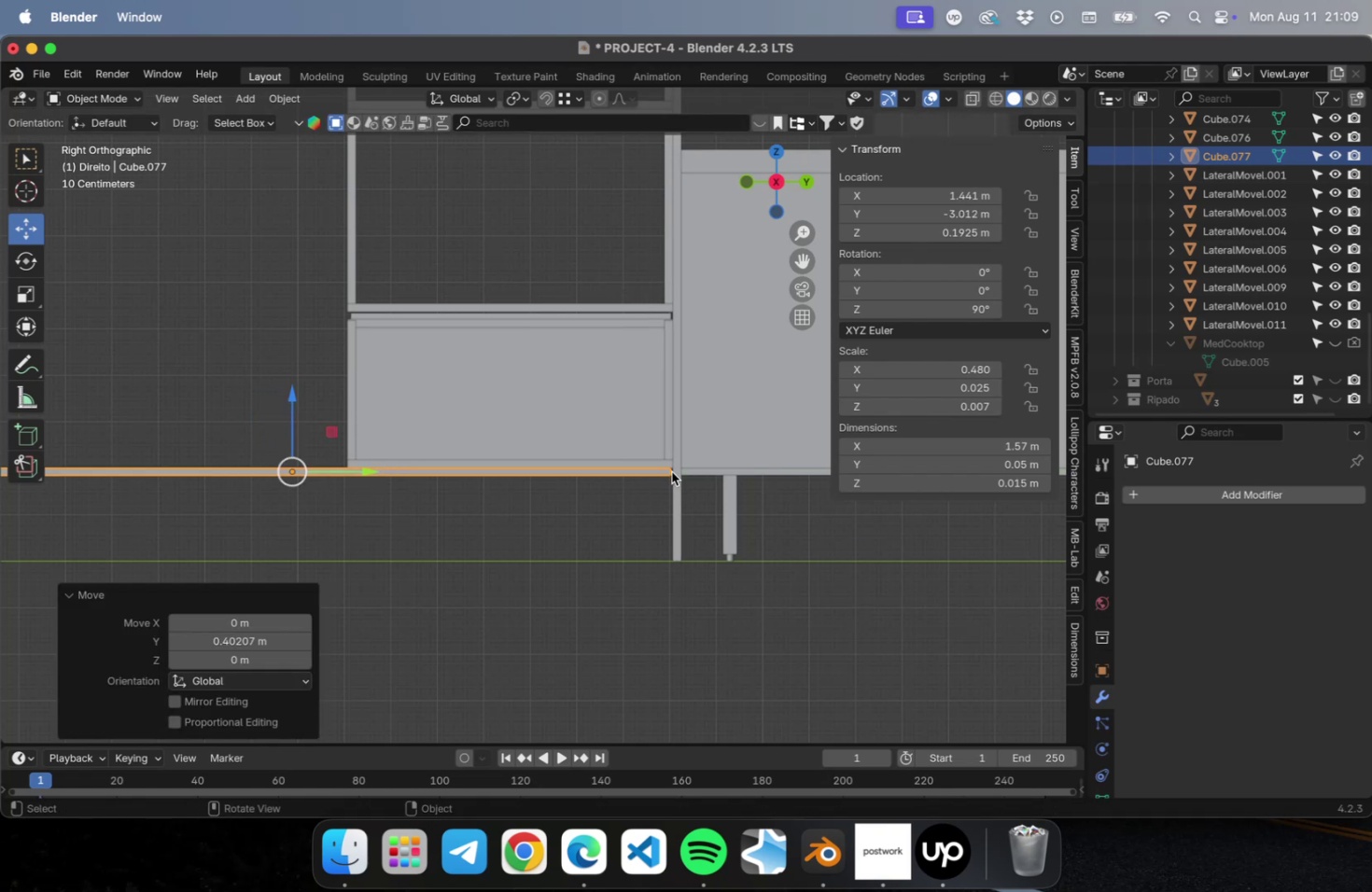 
scroll: coordinate [670, 469], scroll_direction: up, amount: 15.0
 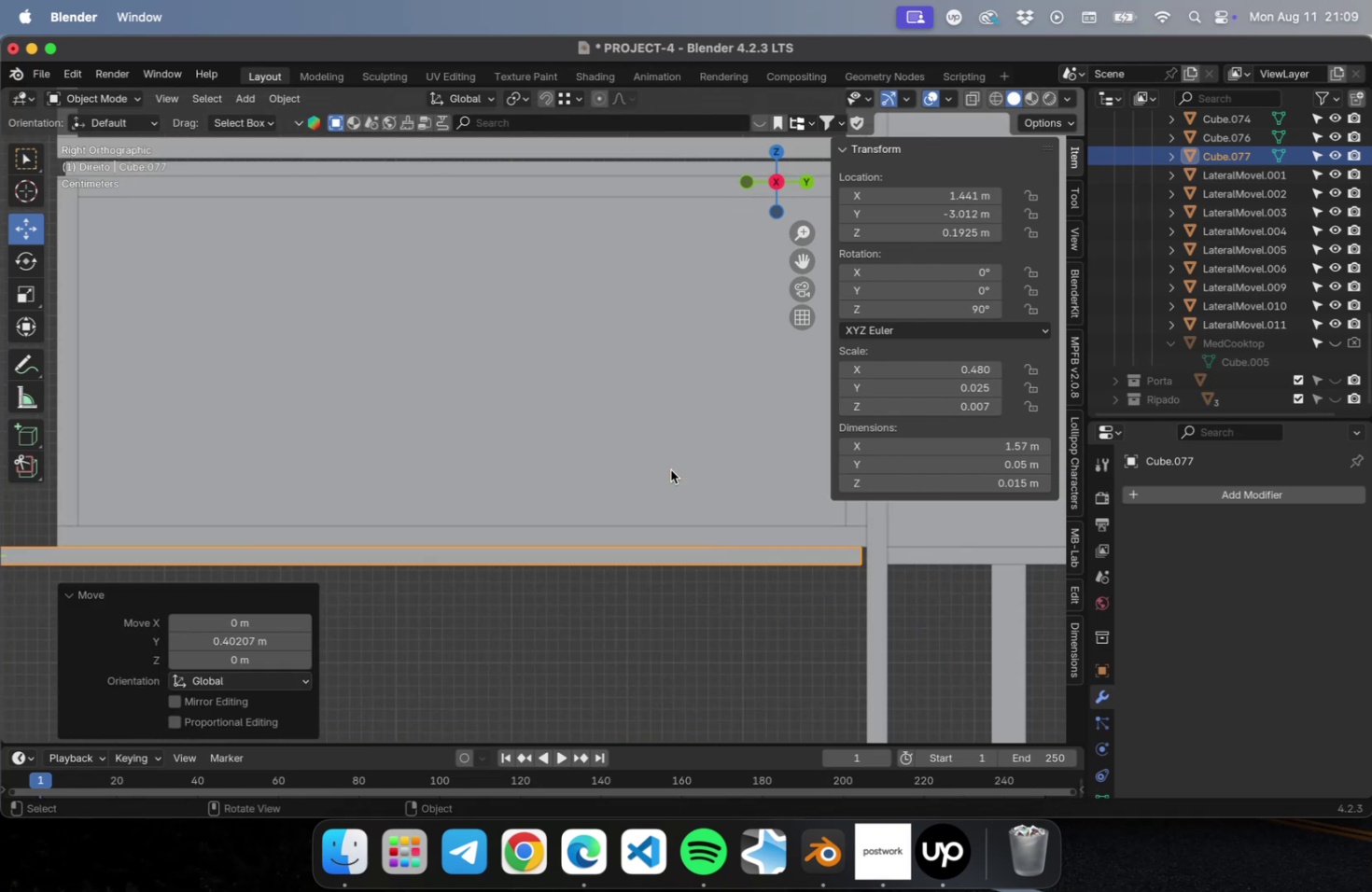 
hold_key(key=ShiftLeft, duration=0.47)
 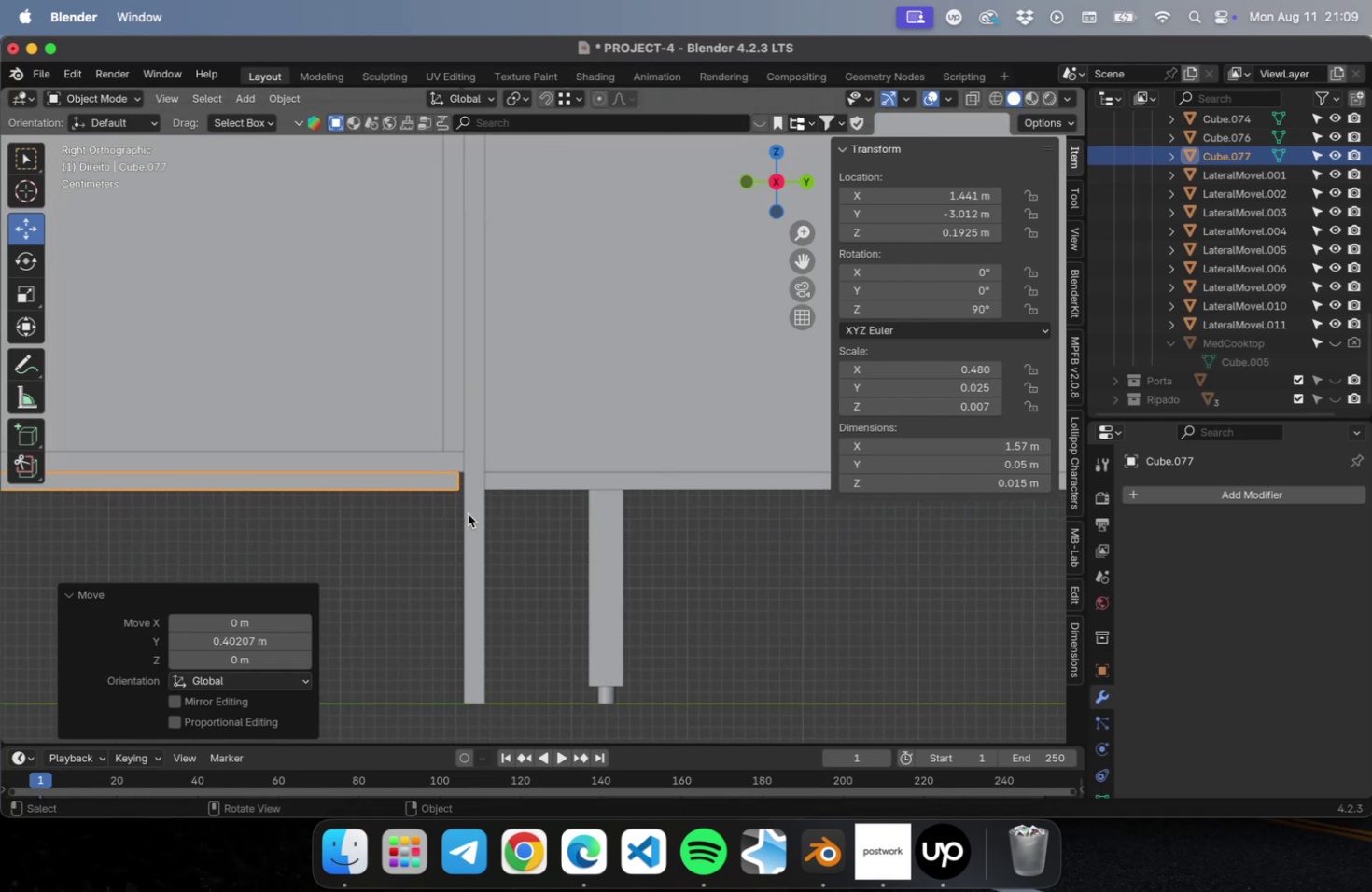 
scroll: coordinate [461, 522], scroll_direction: up, amount: 22.0
 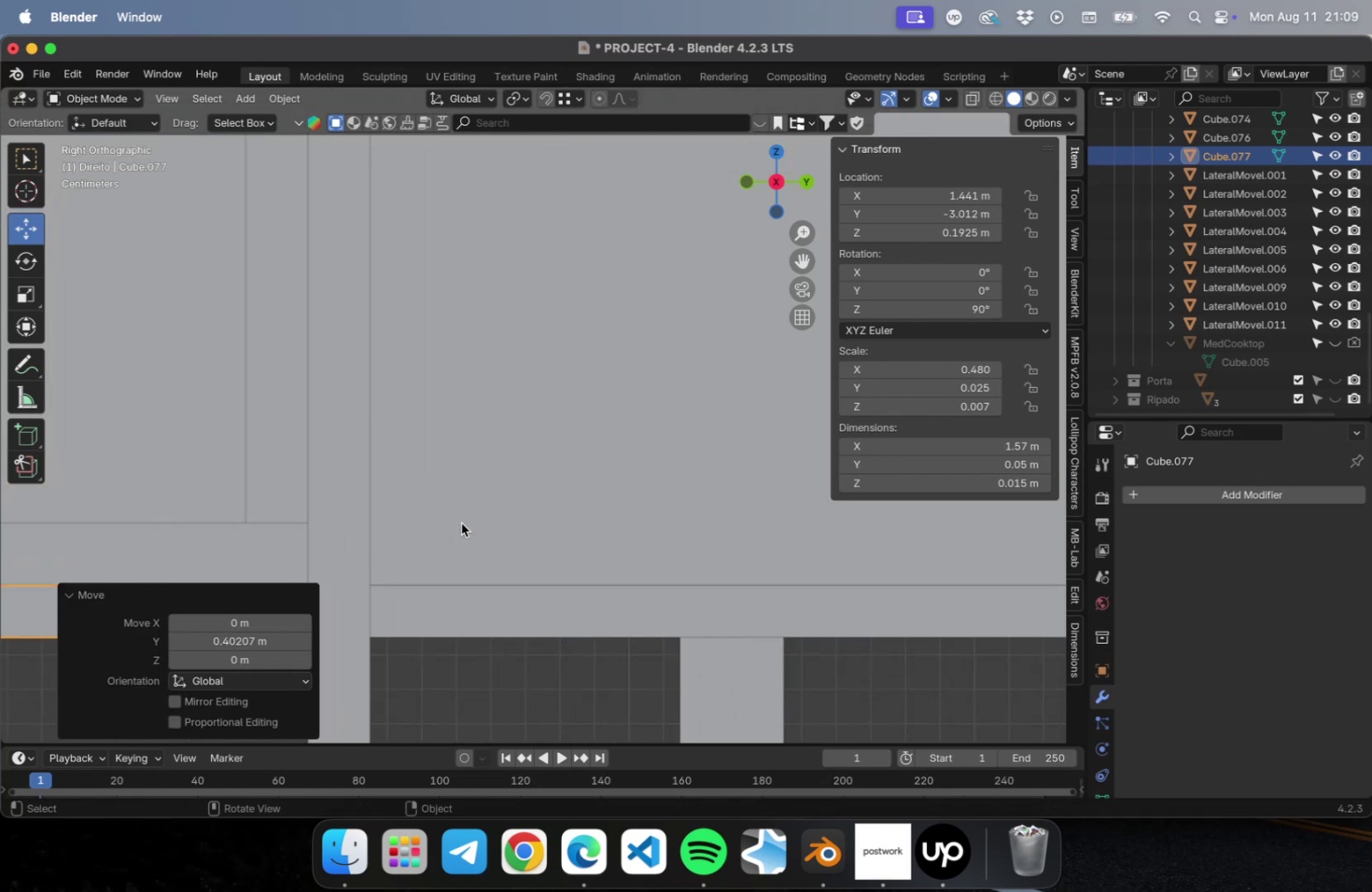 
hold_key(key=ShiftLeft, duration=0.42)
 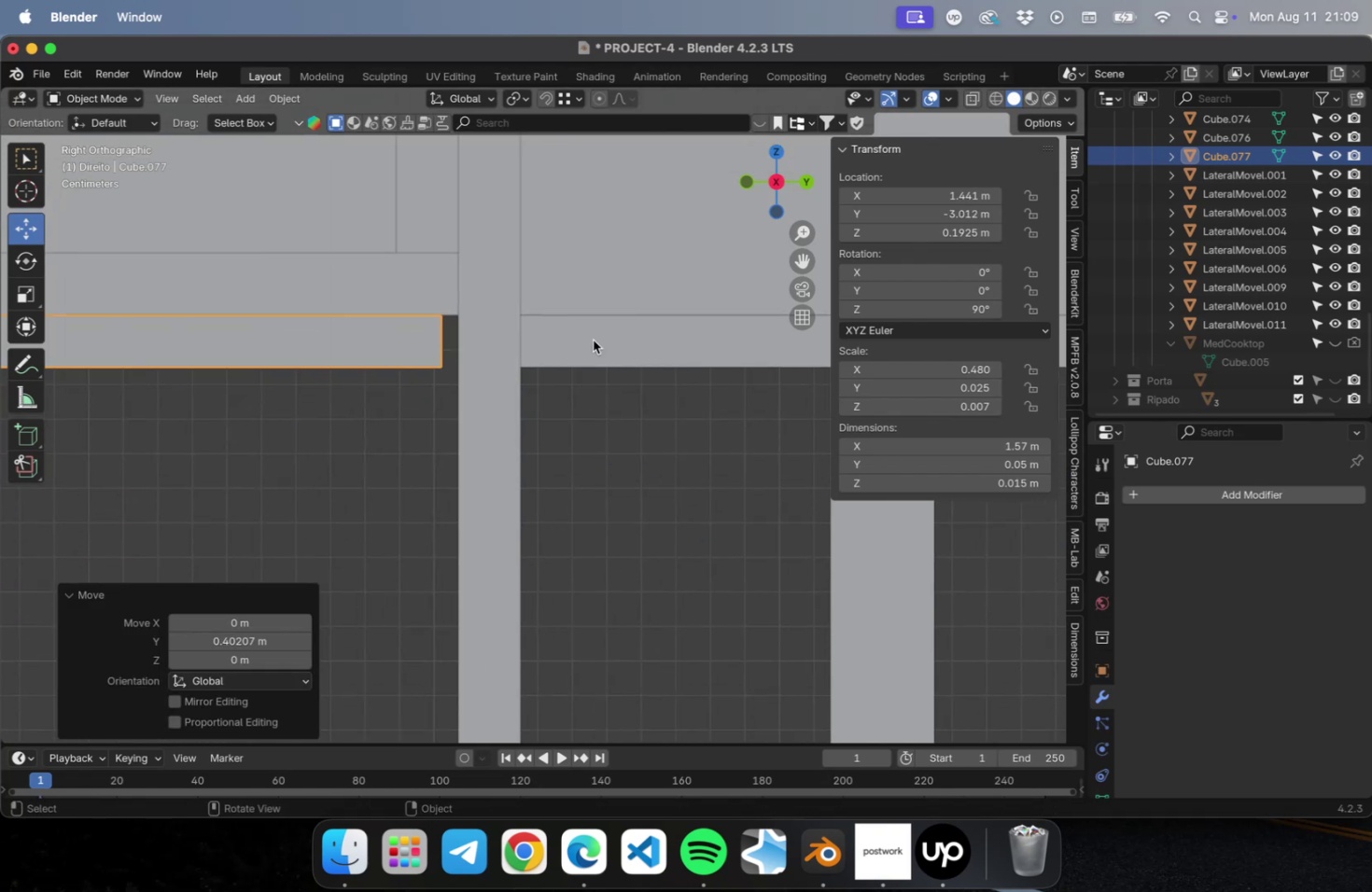 
scroll: coordinate [447, 418], scroll_direction: up, amount: 15.0
 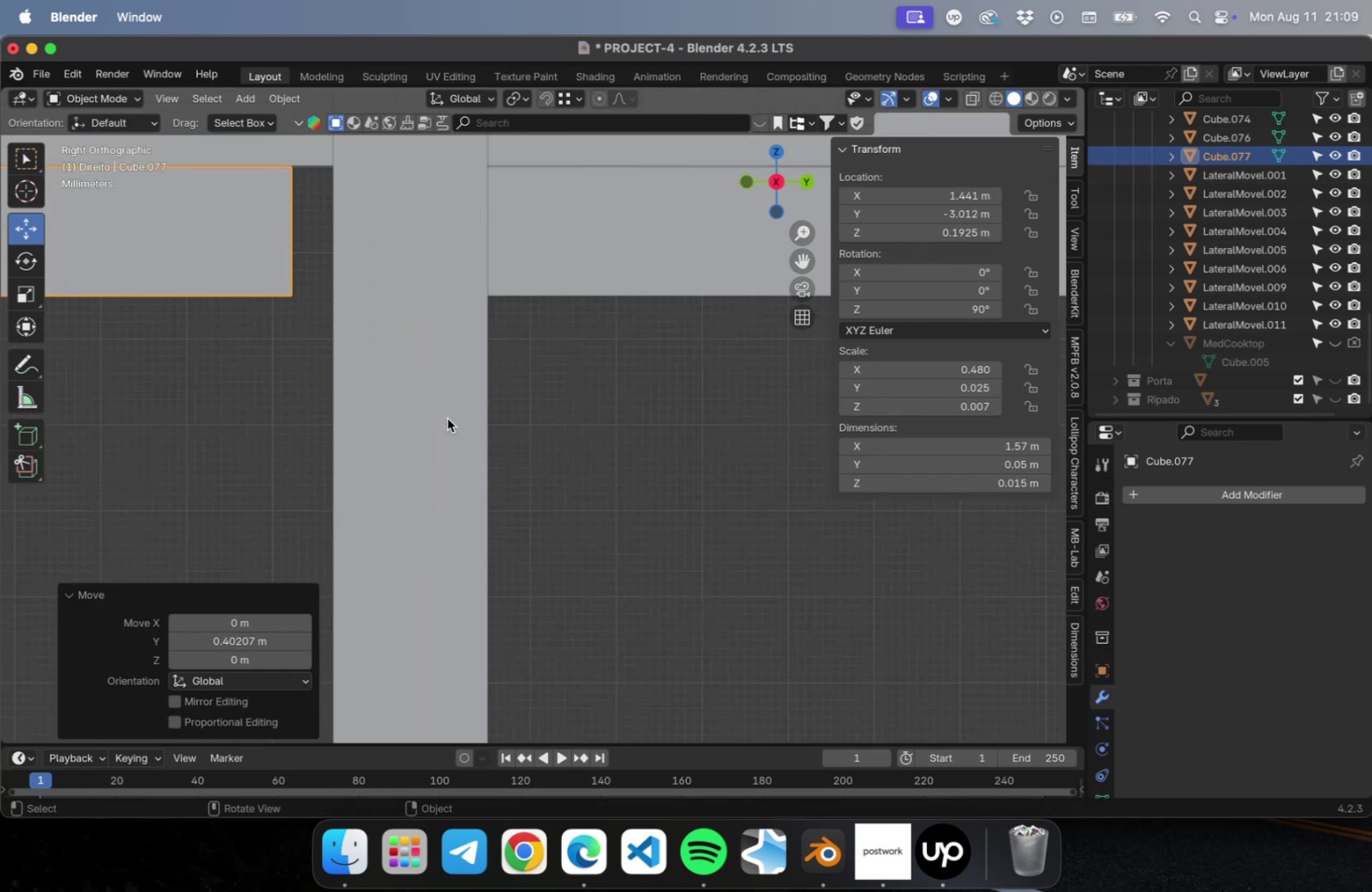 
hold_key(key=ShiftLeft, duration=0.55)
 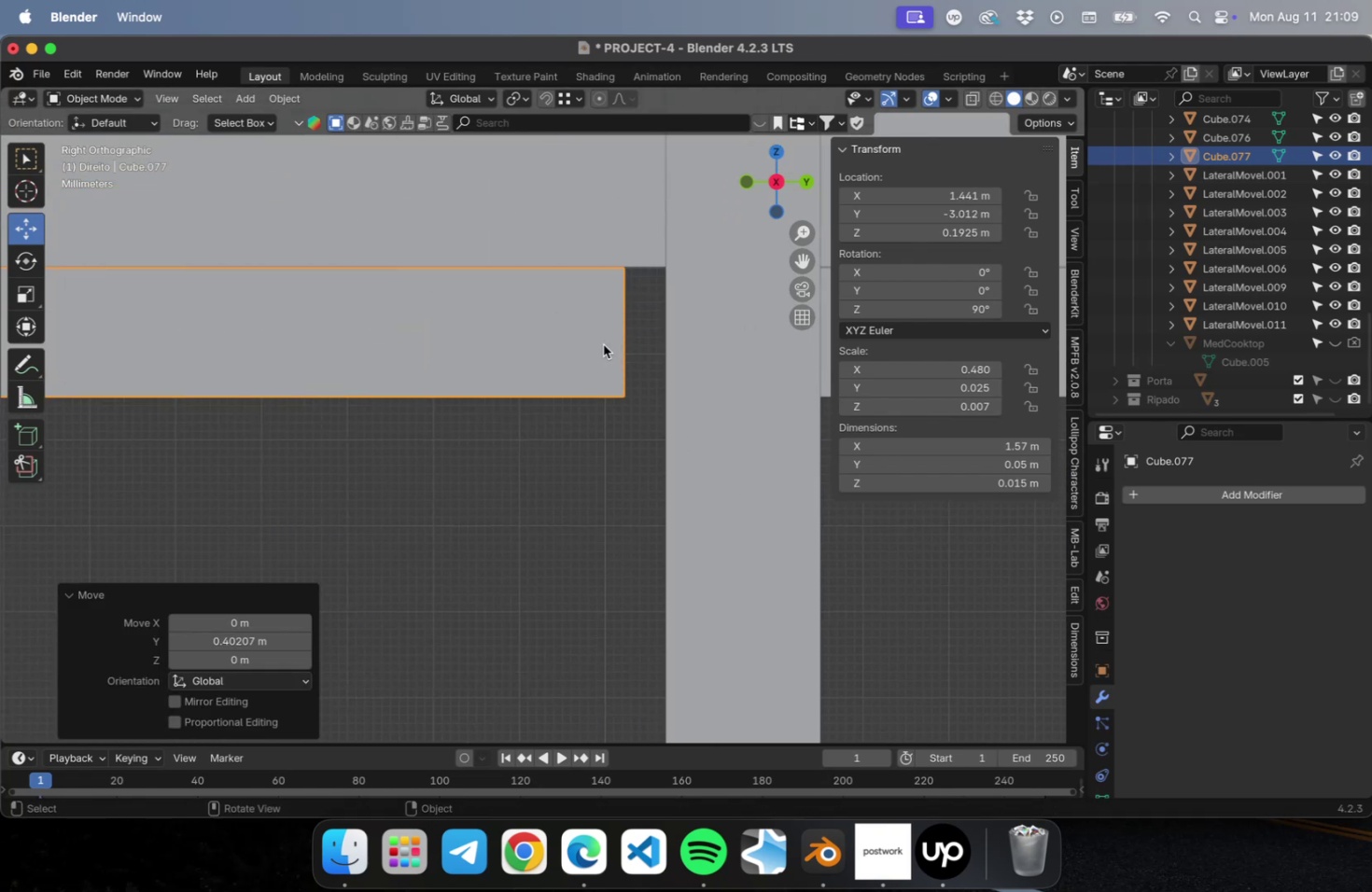 
type(gy)
 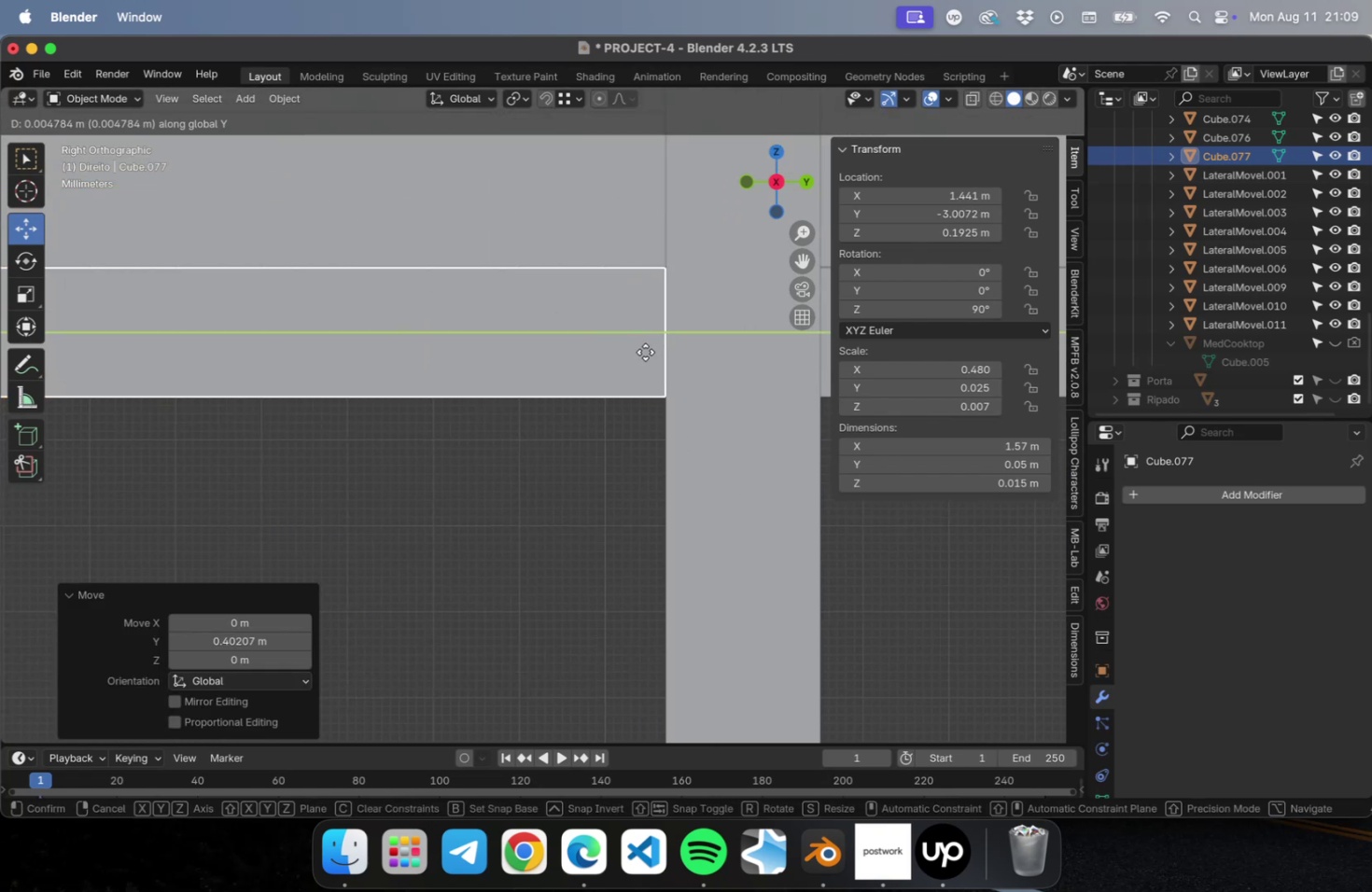 
scroll: coordinate [470, 453], scroll_direction: down, amount: 99.0
 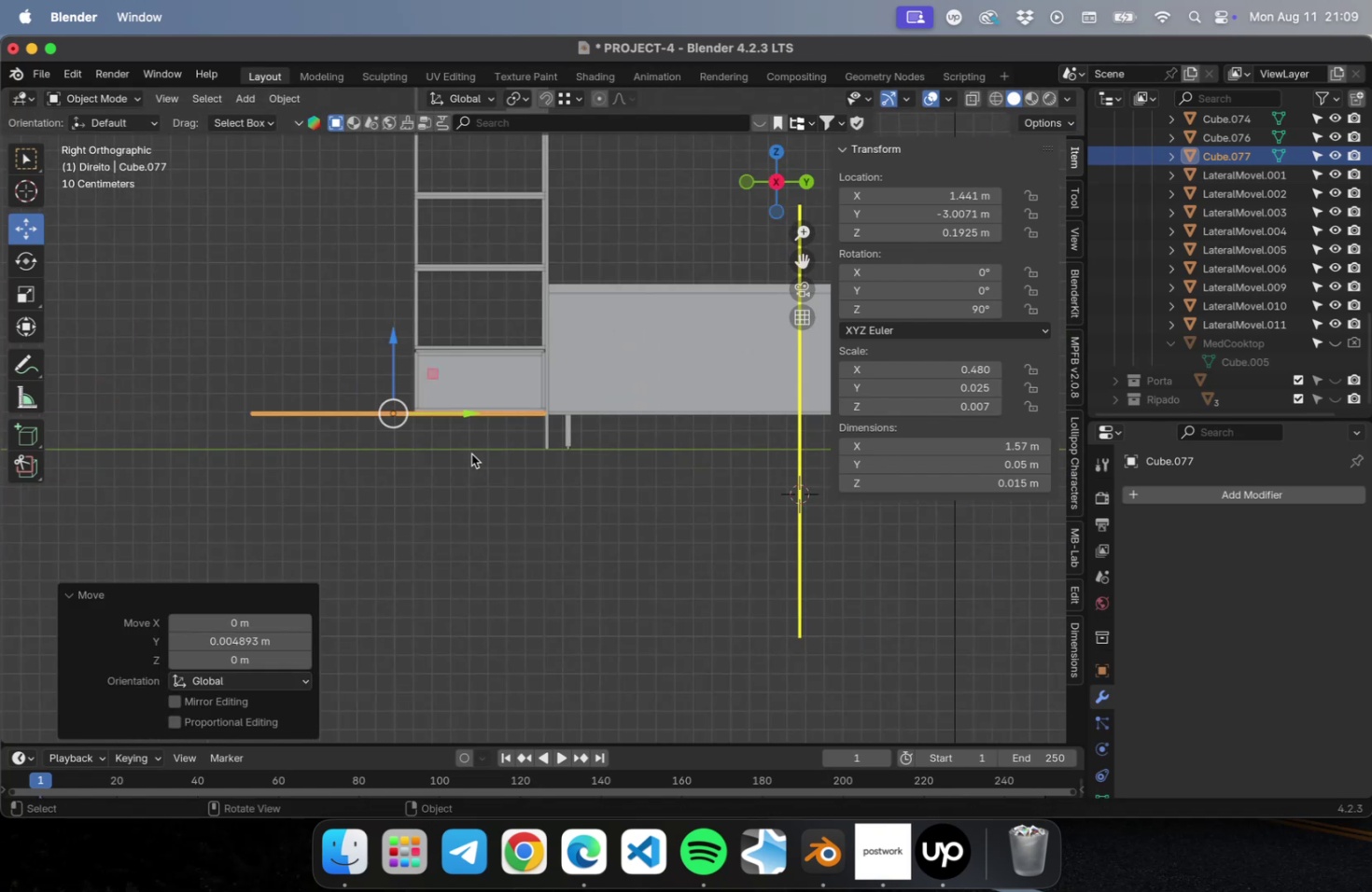 
hold_key(key=ShiftLeft, duration=0.33)
 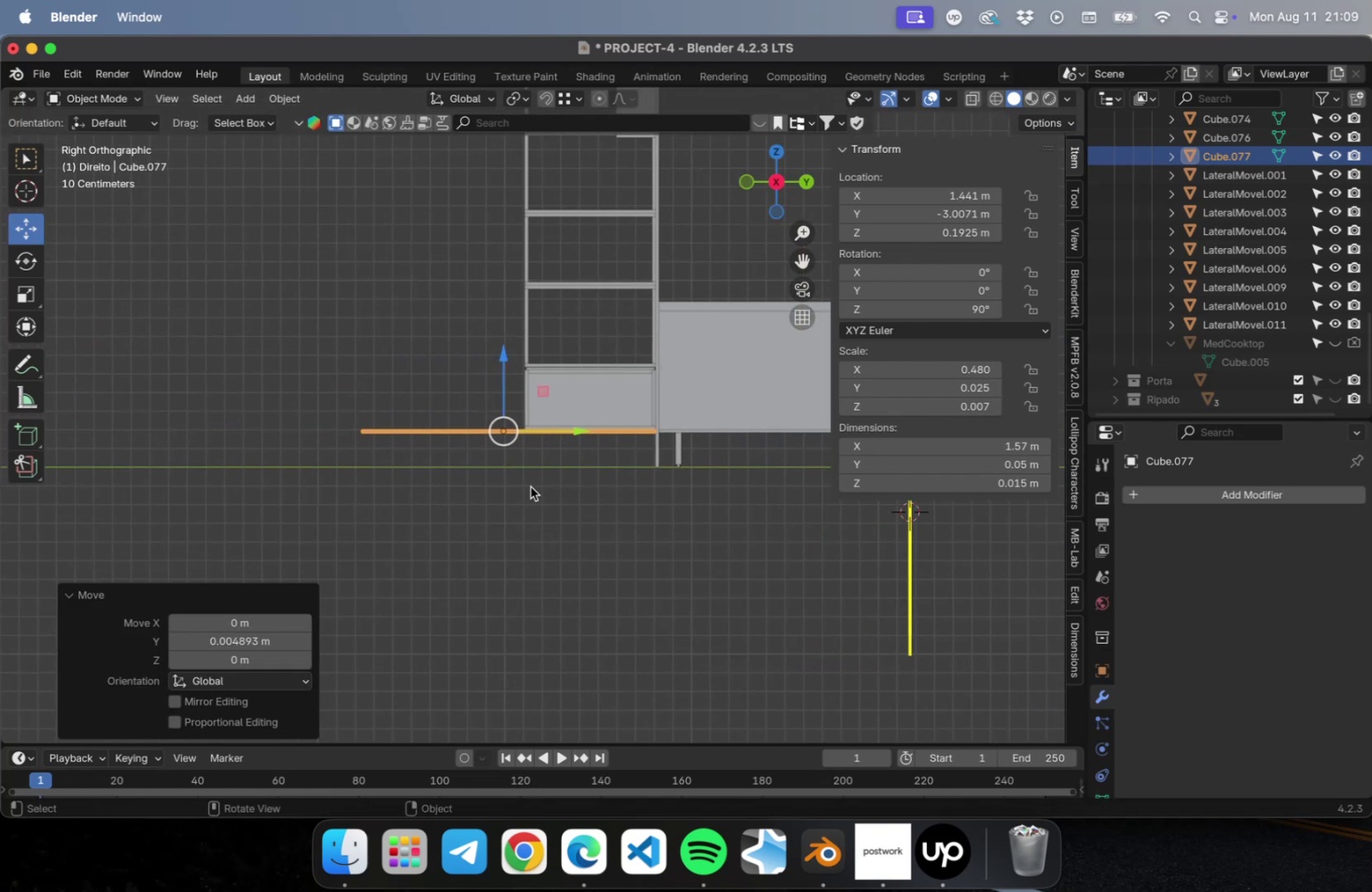 
key(Tab)
 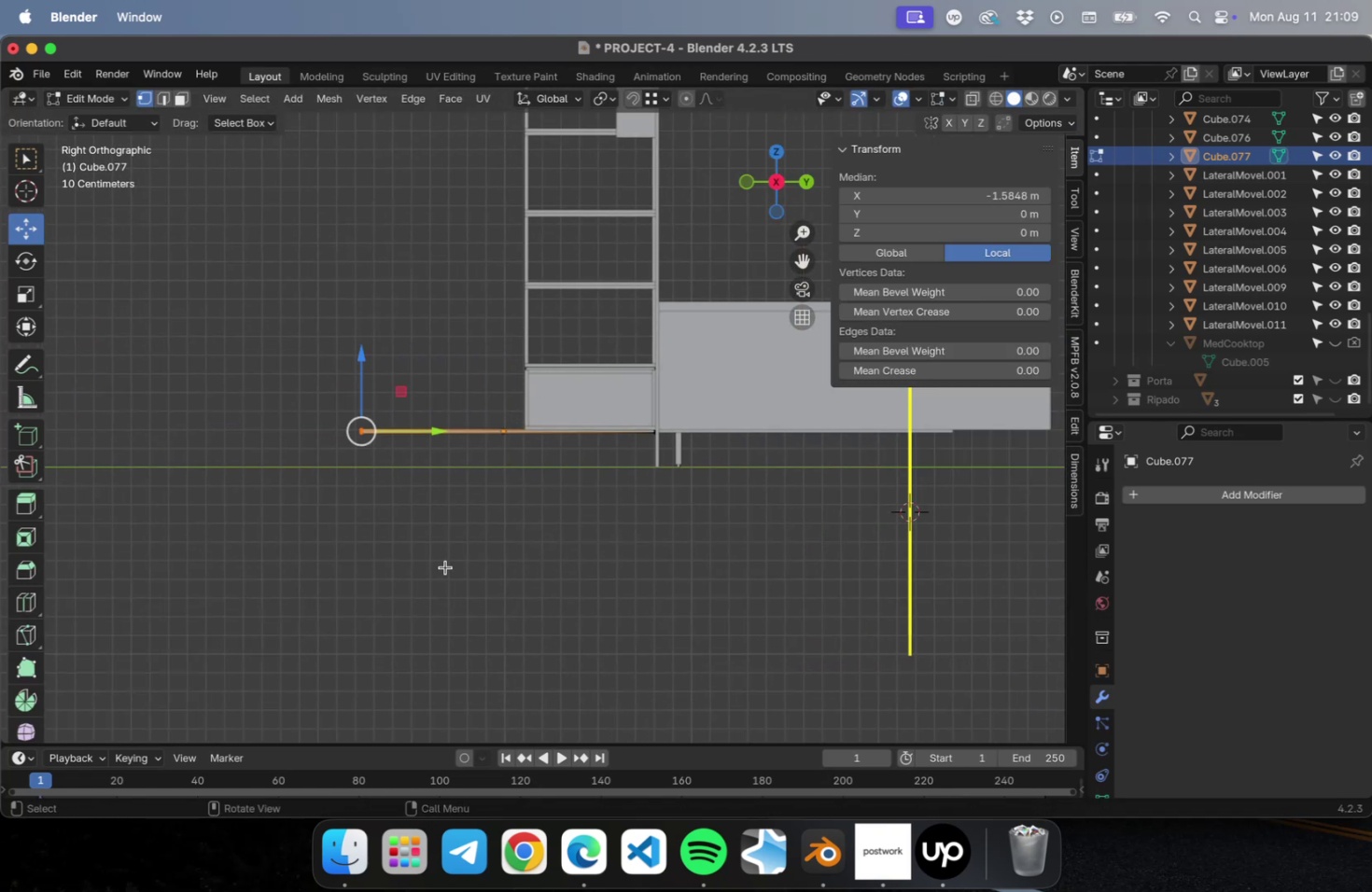 
left_click_drag(start_coordinate=[445, 564], to_coordinate=[235, 306])
 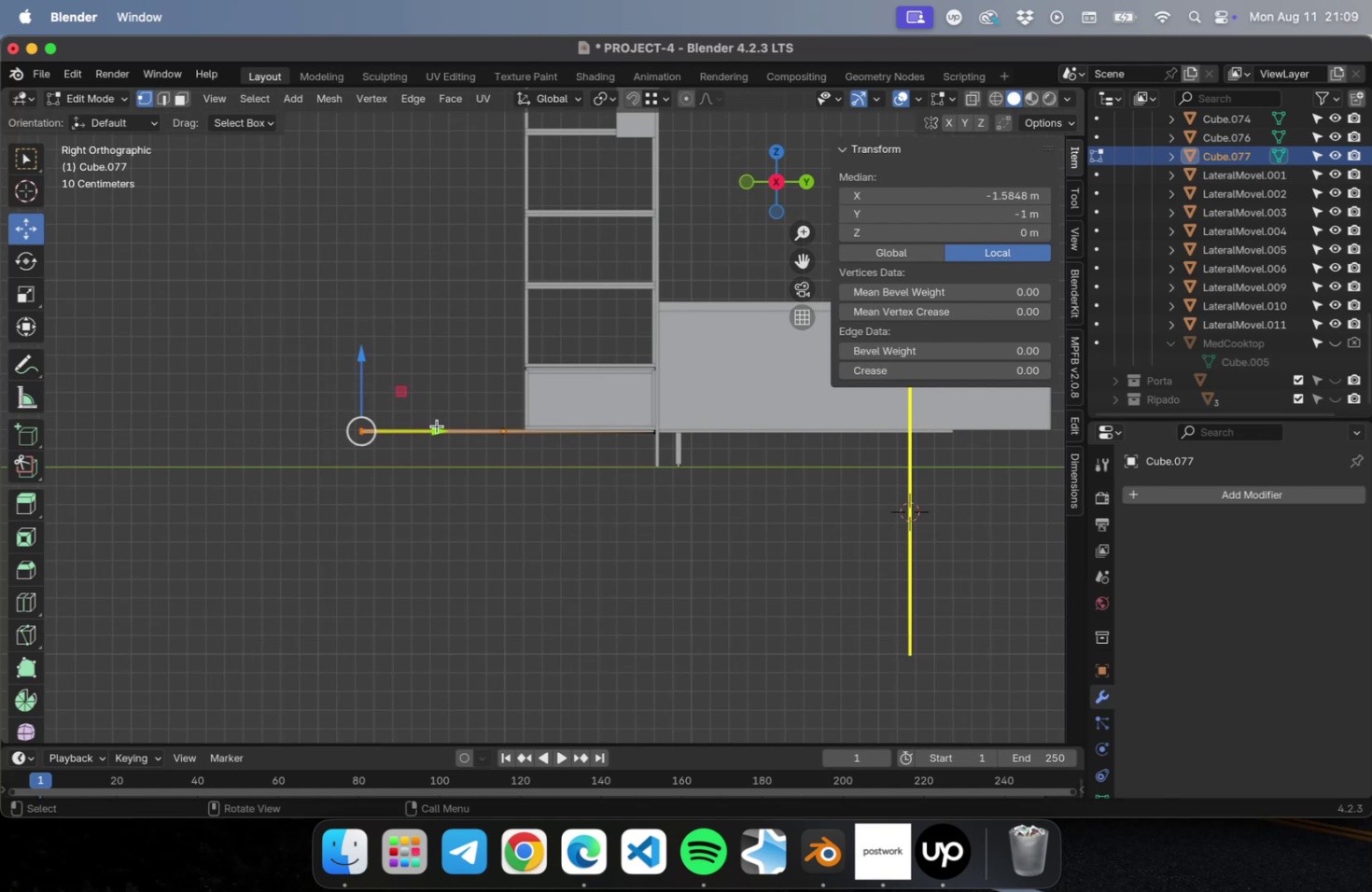 
left_click_drag(start_coordinate=[432, 429], to_coordinate=[606, 412])
 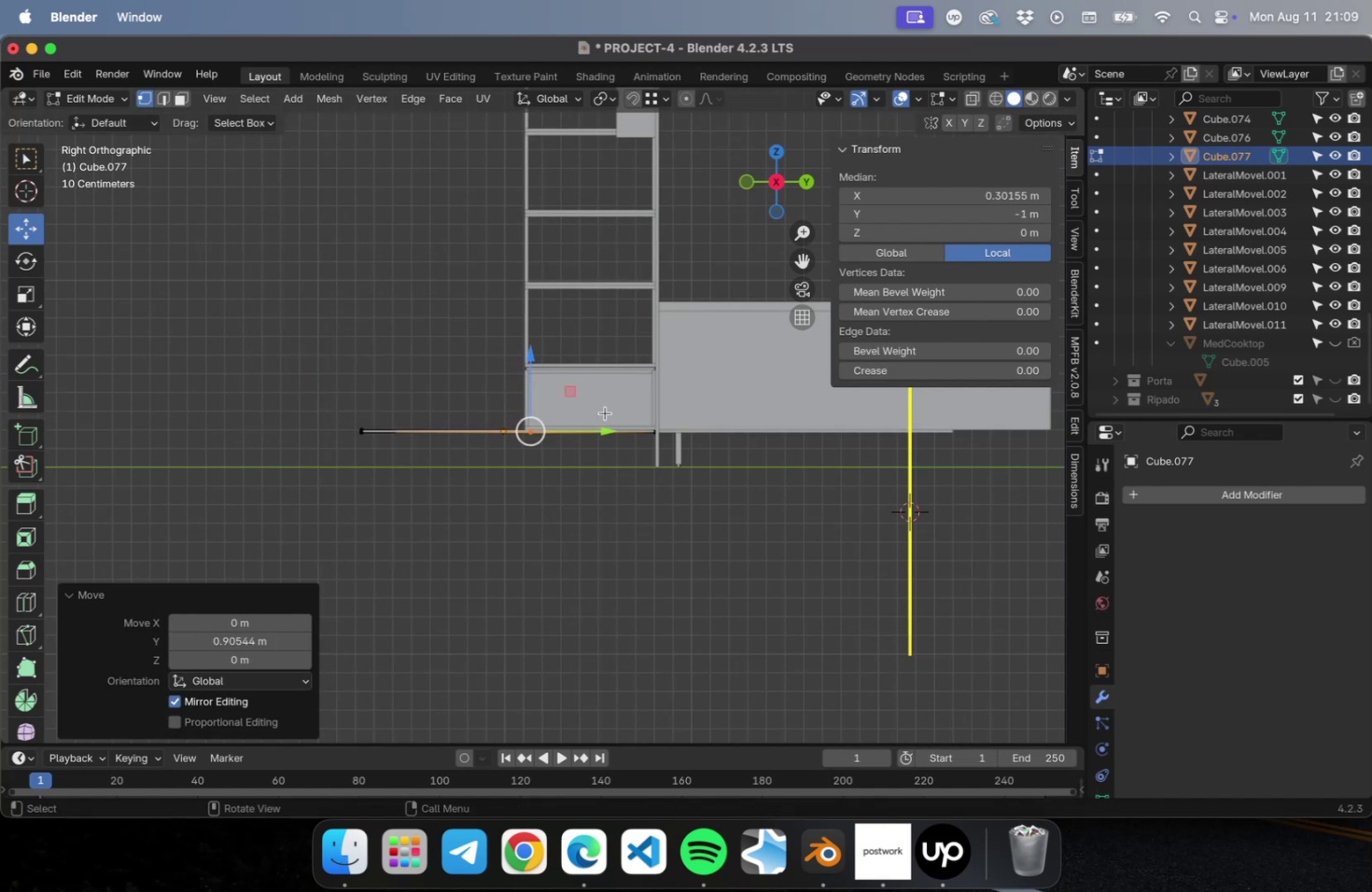 
key(NumpadDecimal)
 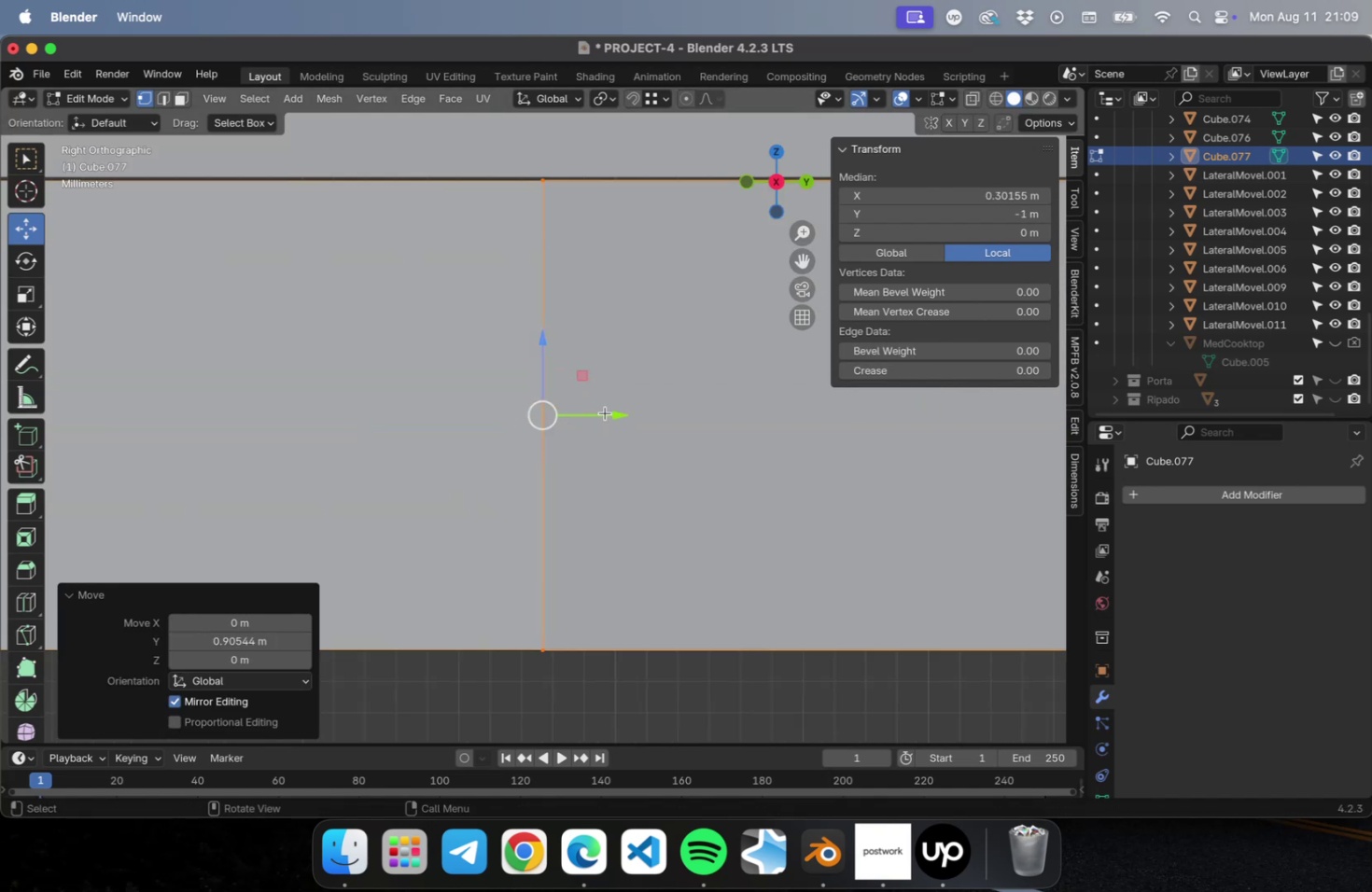 
scroll: coordinate [573, 452], scroll_direction: down, amount: 33.0
 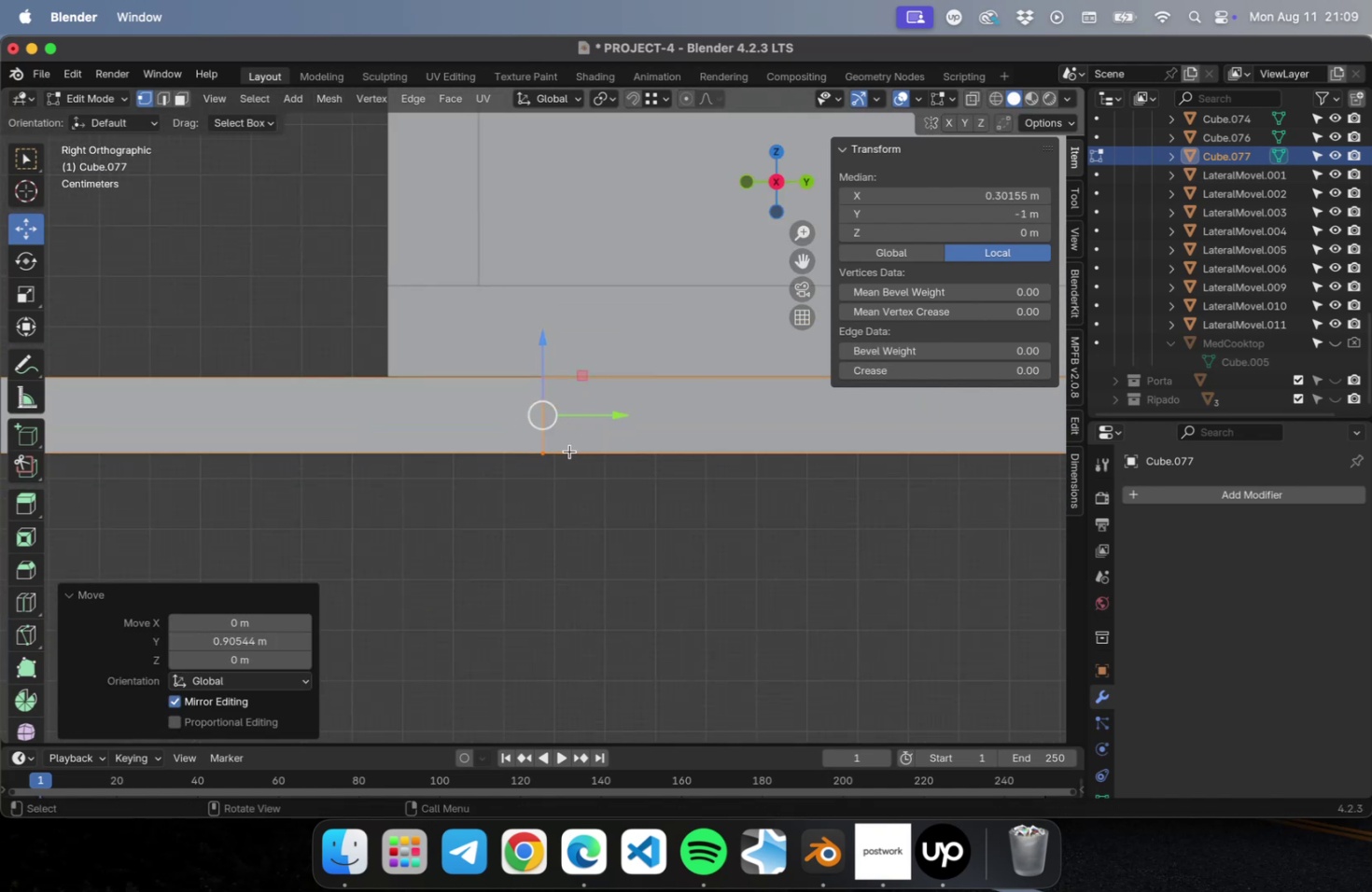 
key(Meta+CommandLeft)
 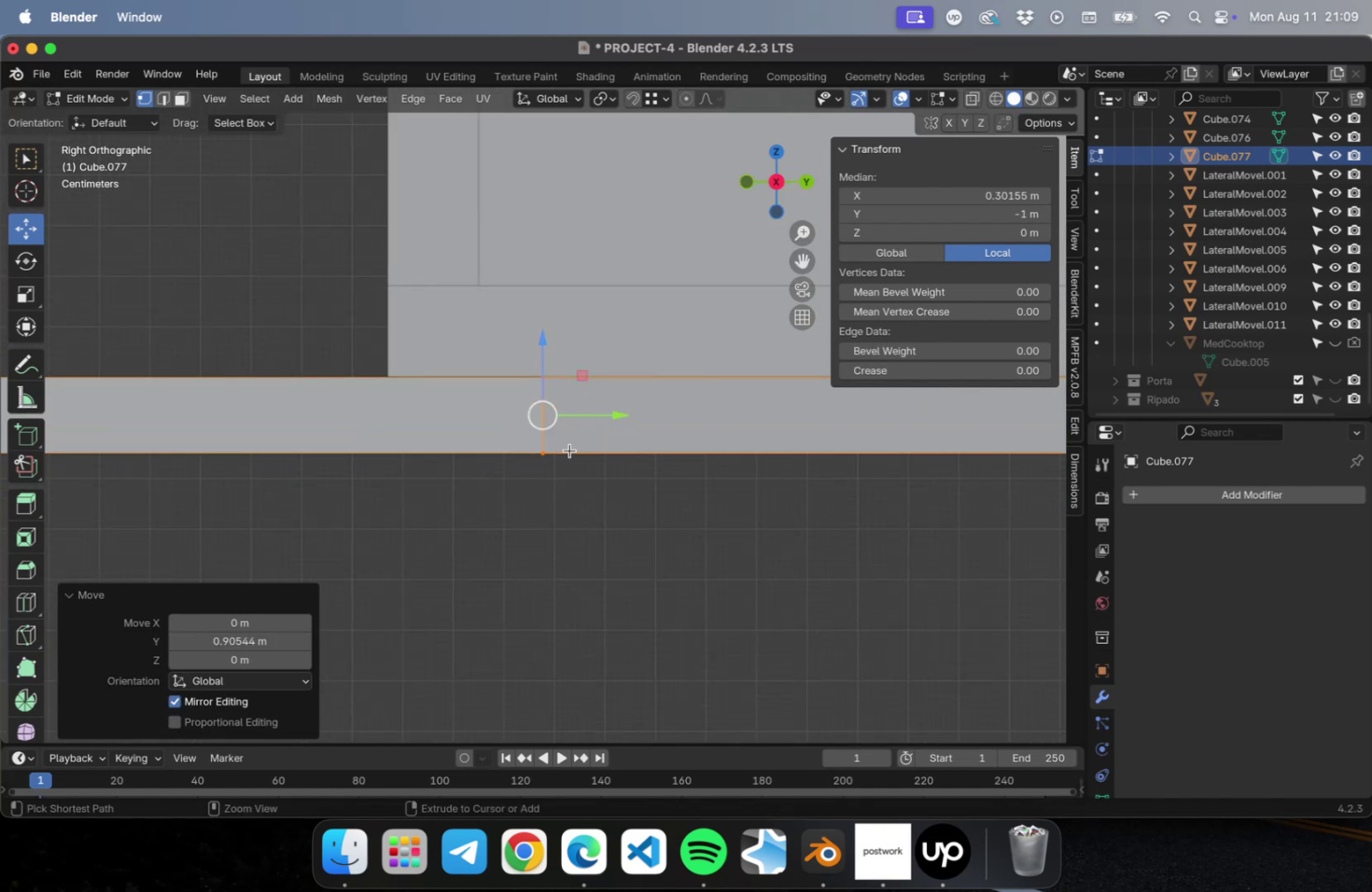 
key(Meta+Z)
 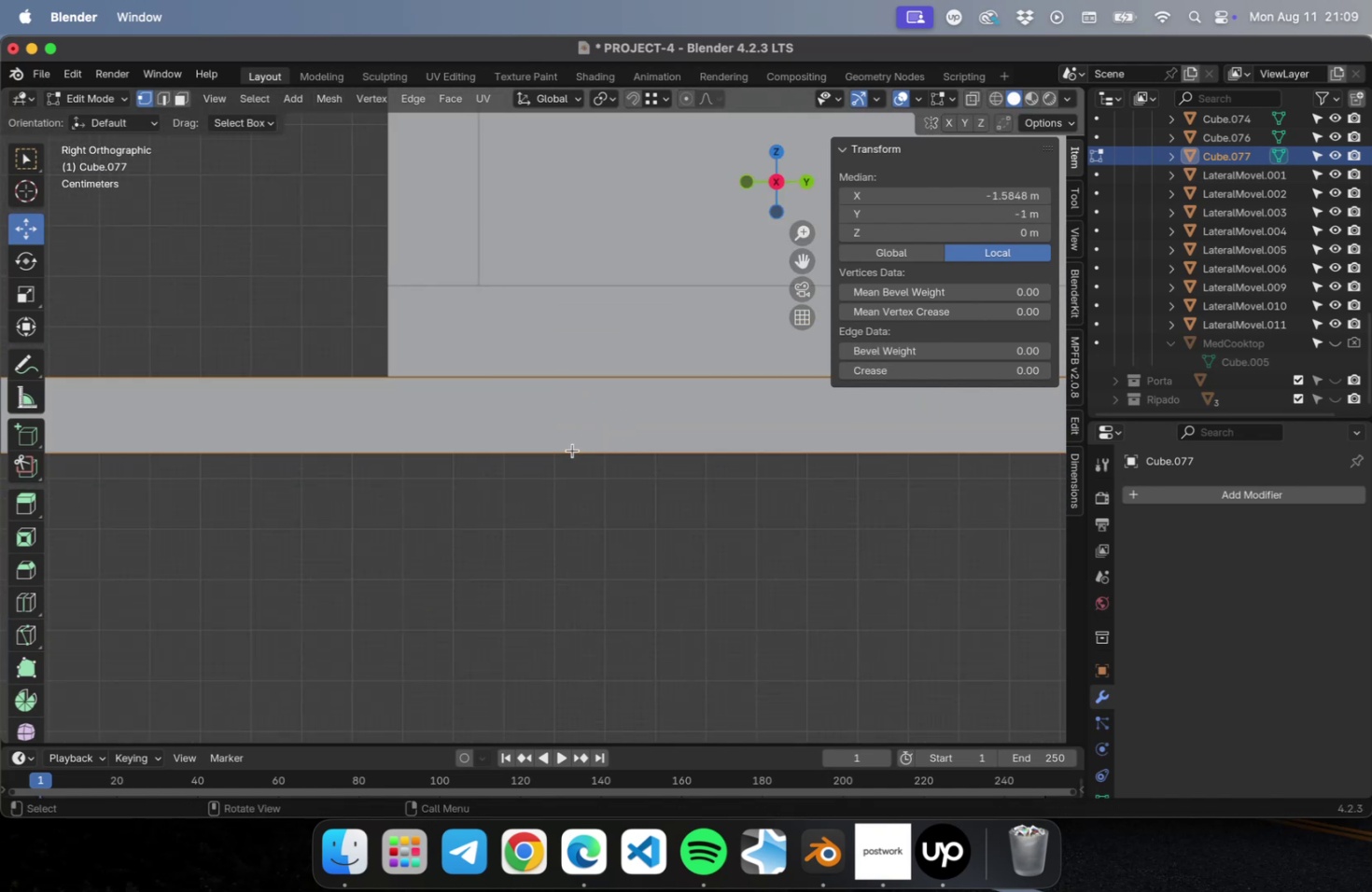 
scroll: coordinate [579, 454], scroll_direction: down, amount: 38.0
 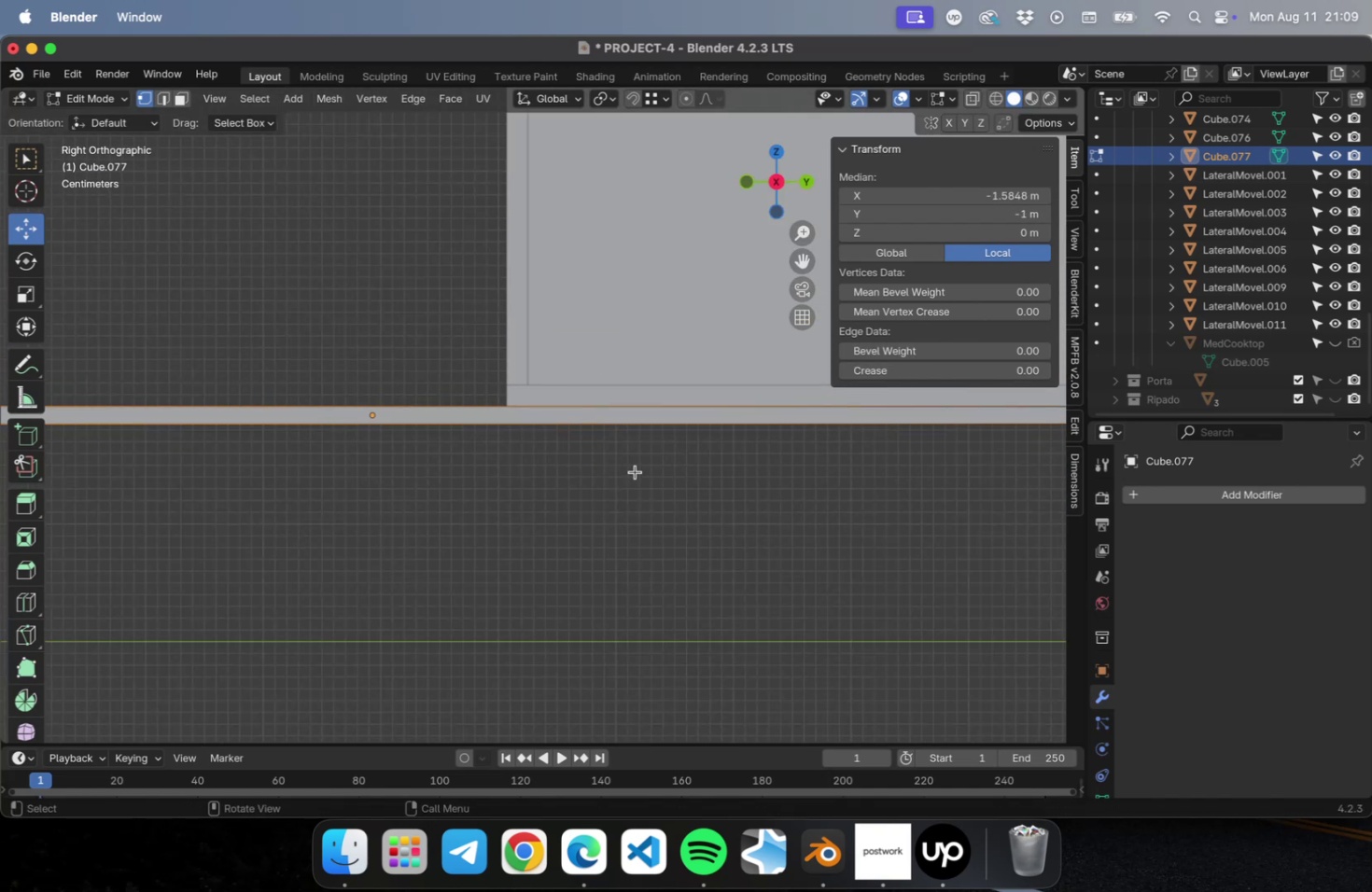 
key(Meta+CommandLeft)
 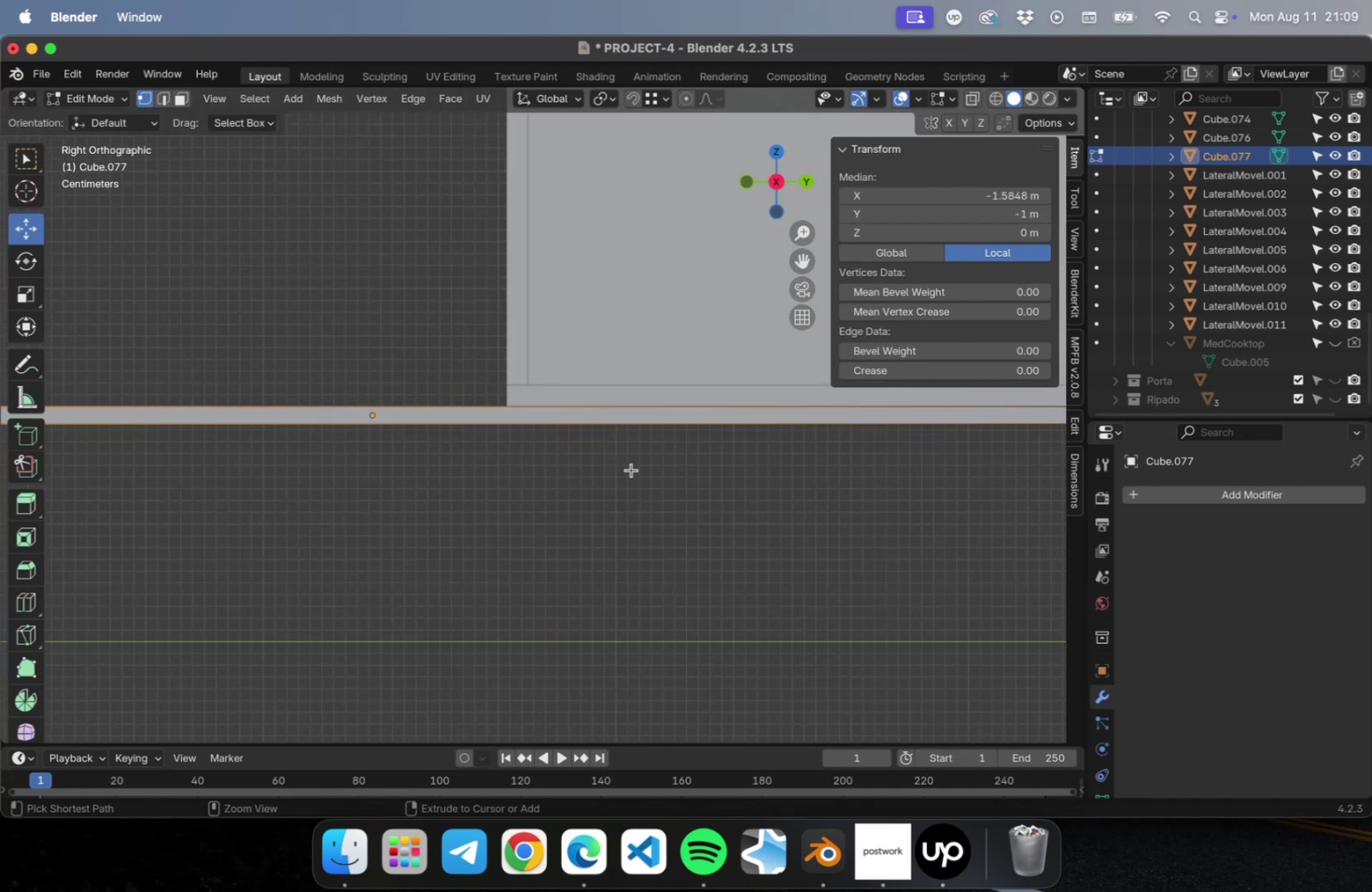 
key(Meta+Z)
 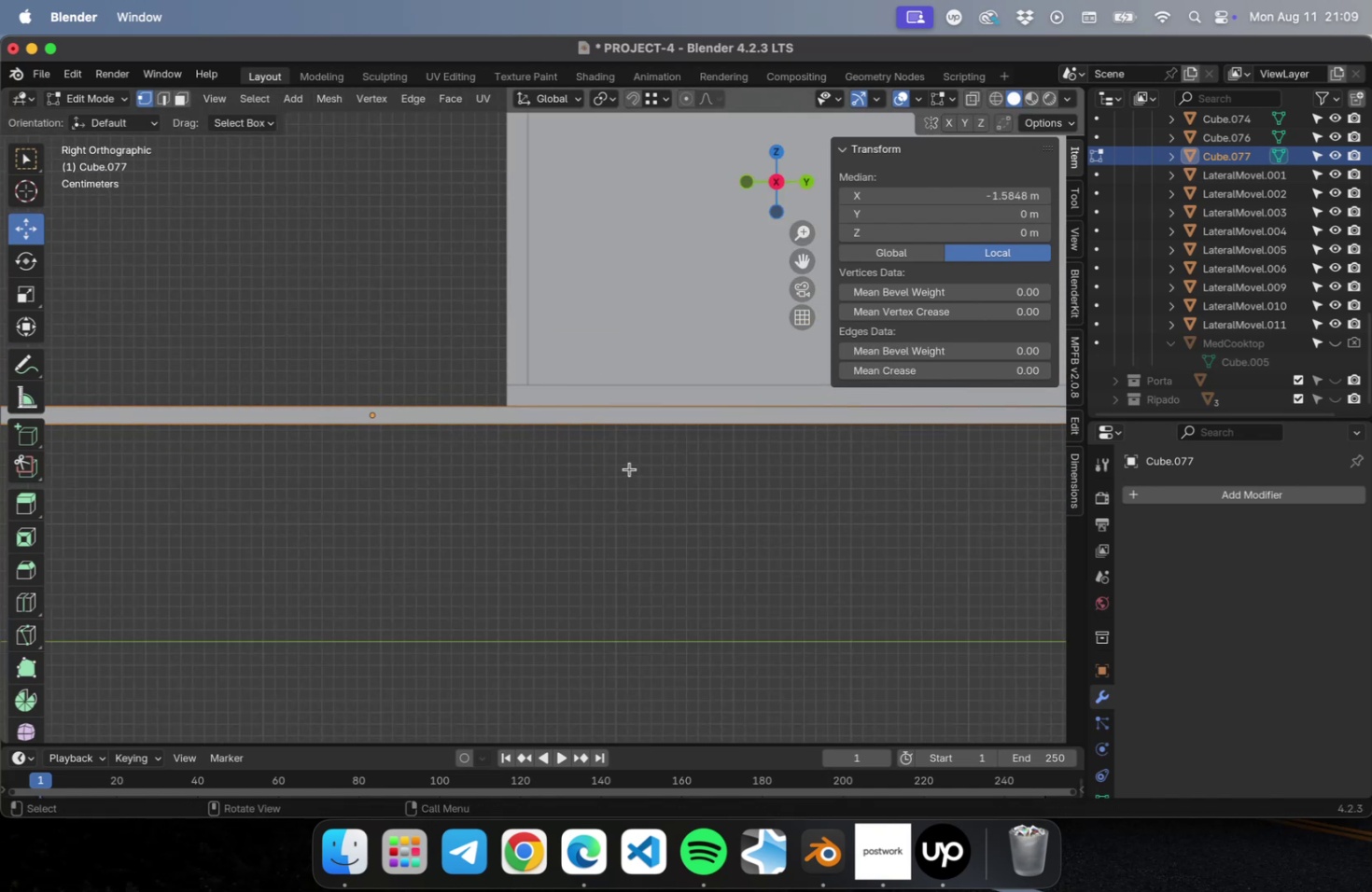 
scroll: coordinate [628, 469], scroll_direction: down, amount: 29.0
 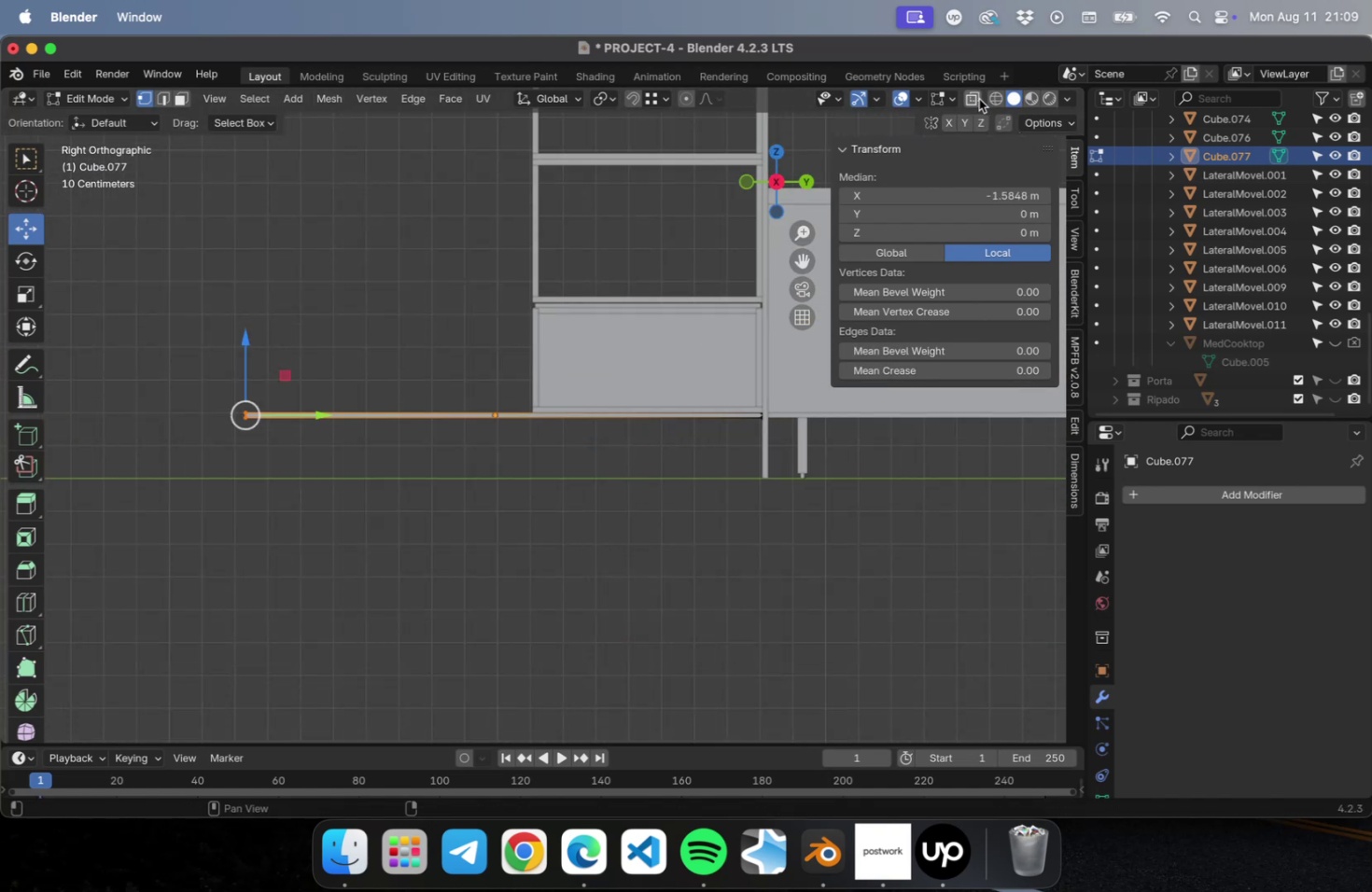 
left_click_drag(start_coordinate=[515, 283], to_coordinate=[152, 507])
 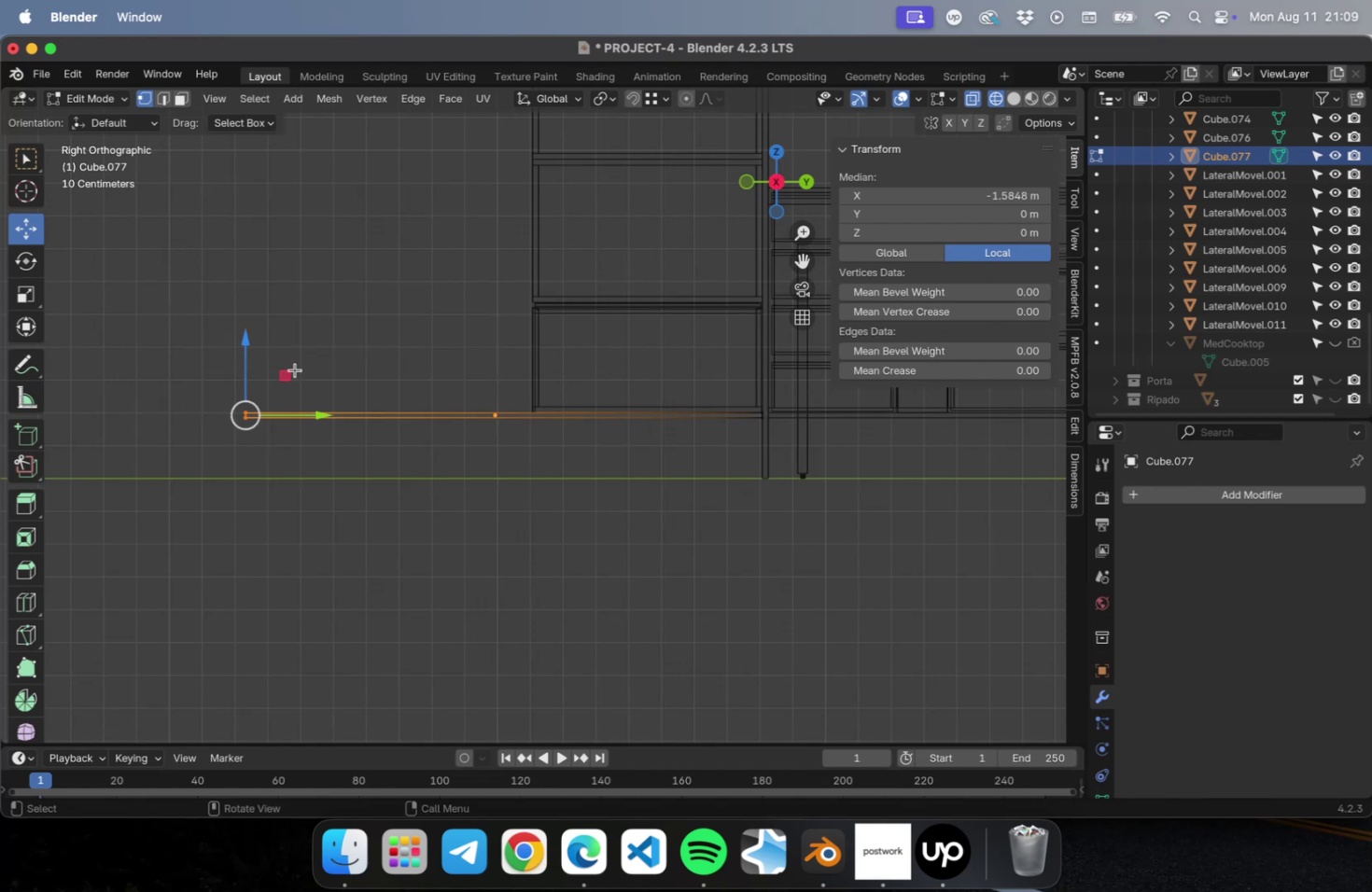 
left_click_drag(start_coordinate=[355, 336], to_coordinate=[188, 499])
 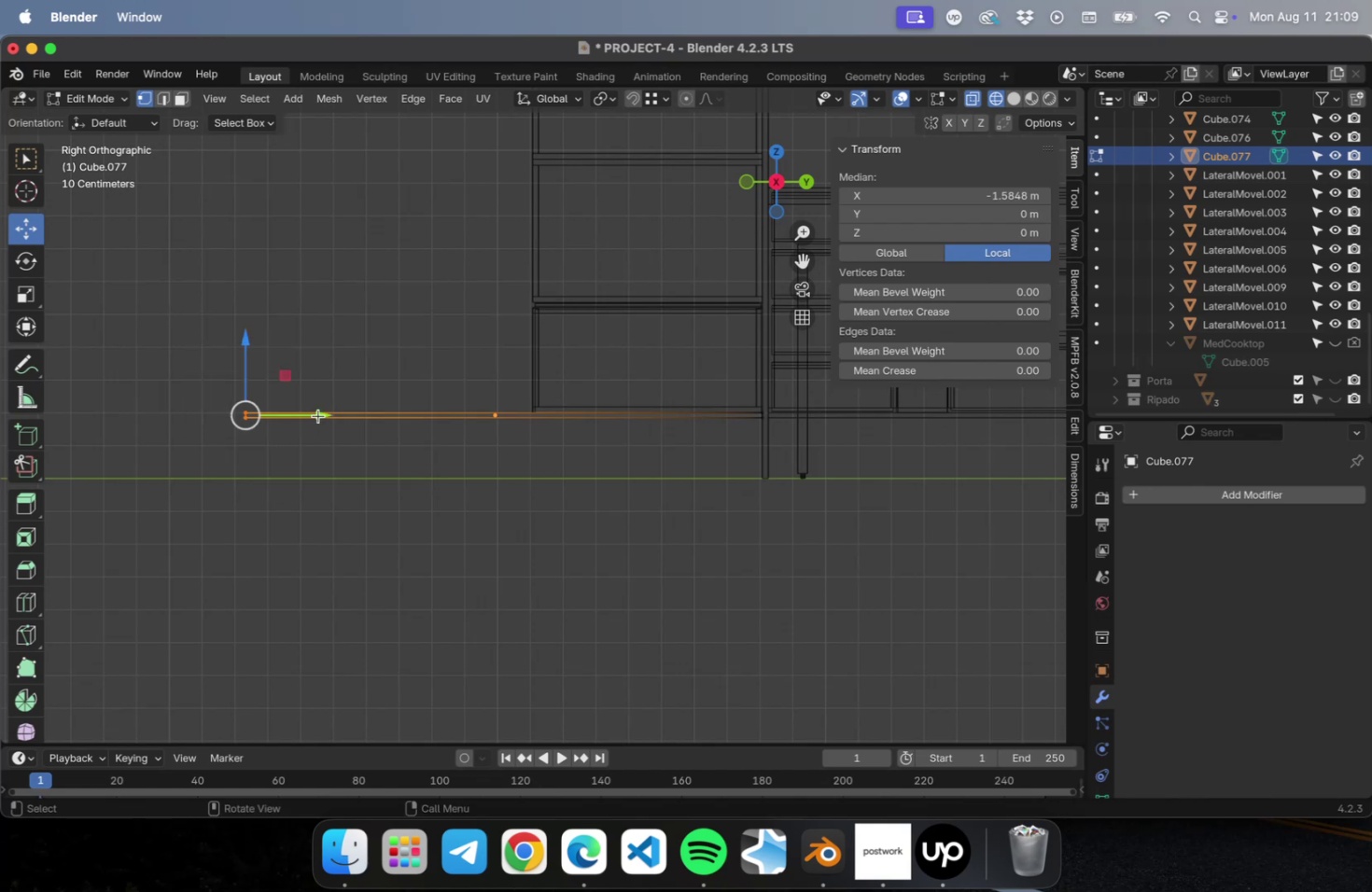 
left_click_drag(start_coordinate=[319, 415], to_coordinate=[614, 405])
 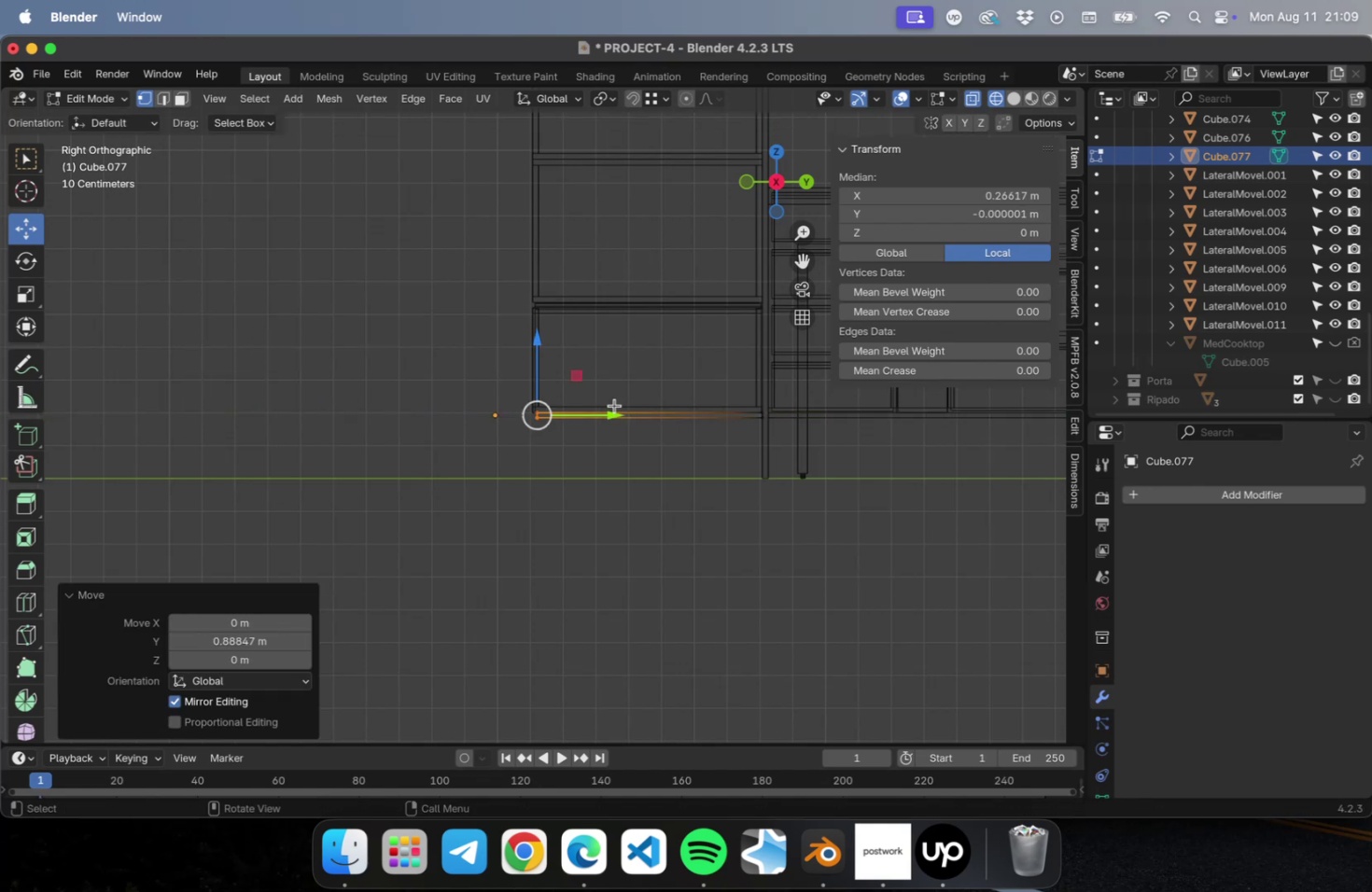 
key(NumpadDecimal)
 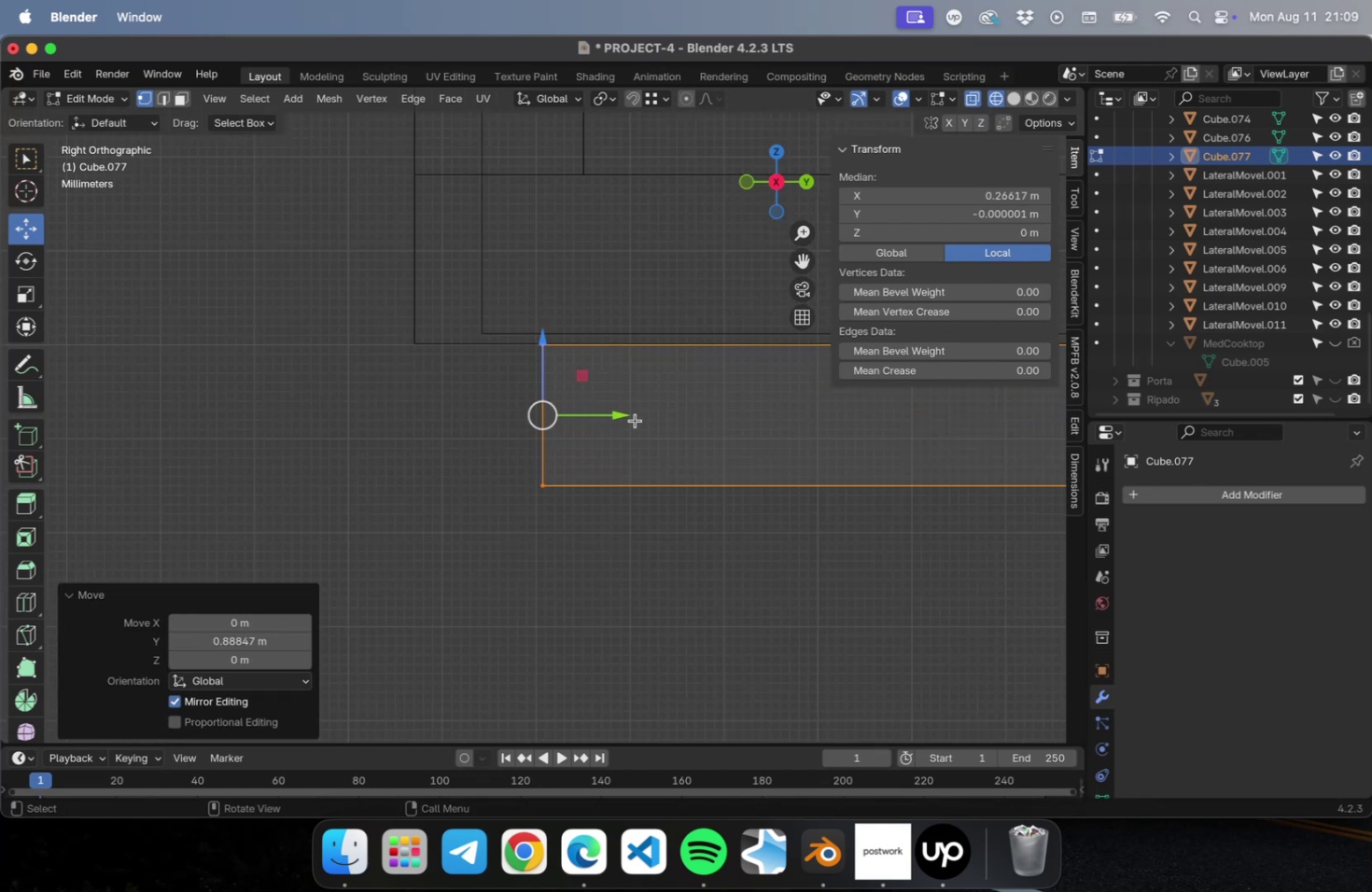 
left_click_drag(start_coordinate=[625, 417], to_coordinate=[493, 428])
 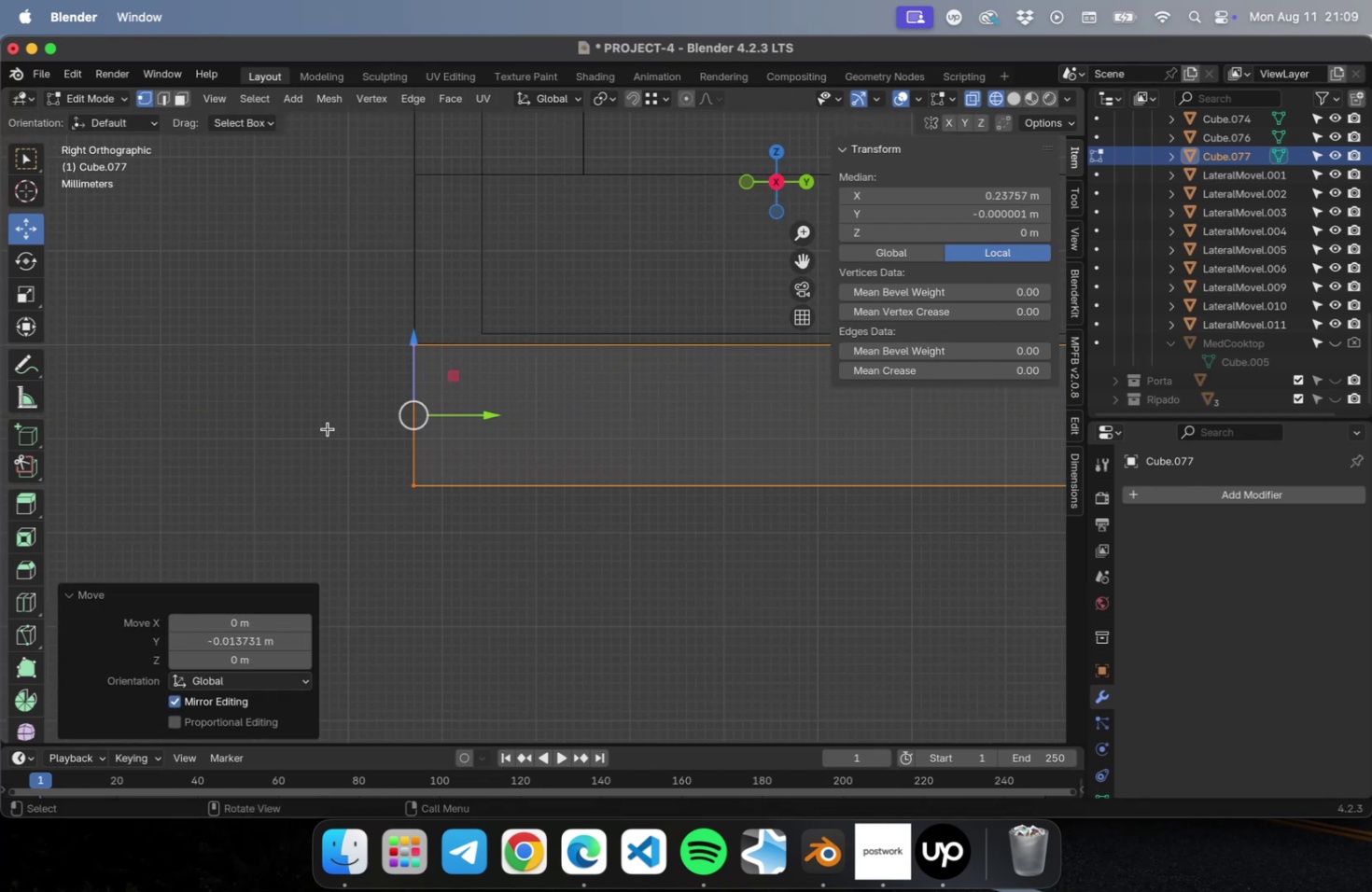 
key(Tab)
 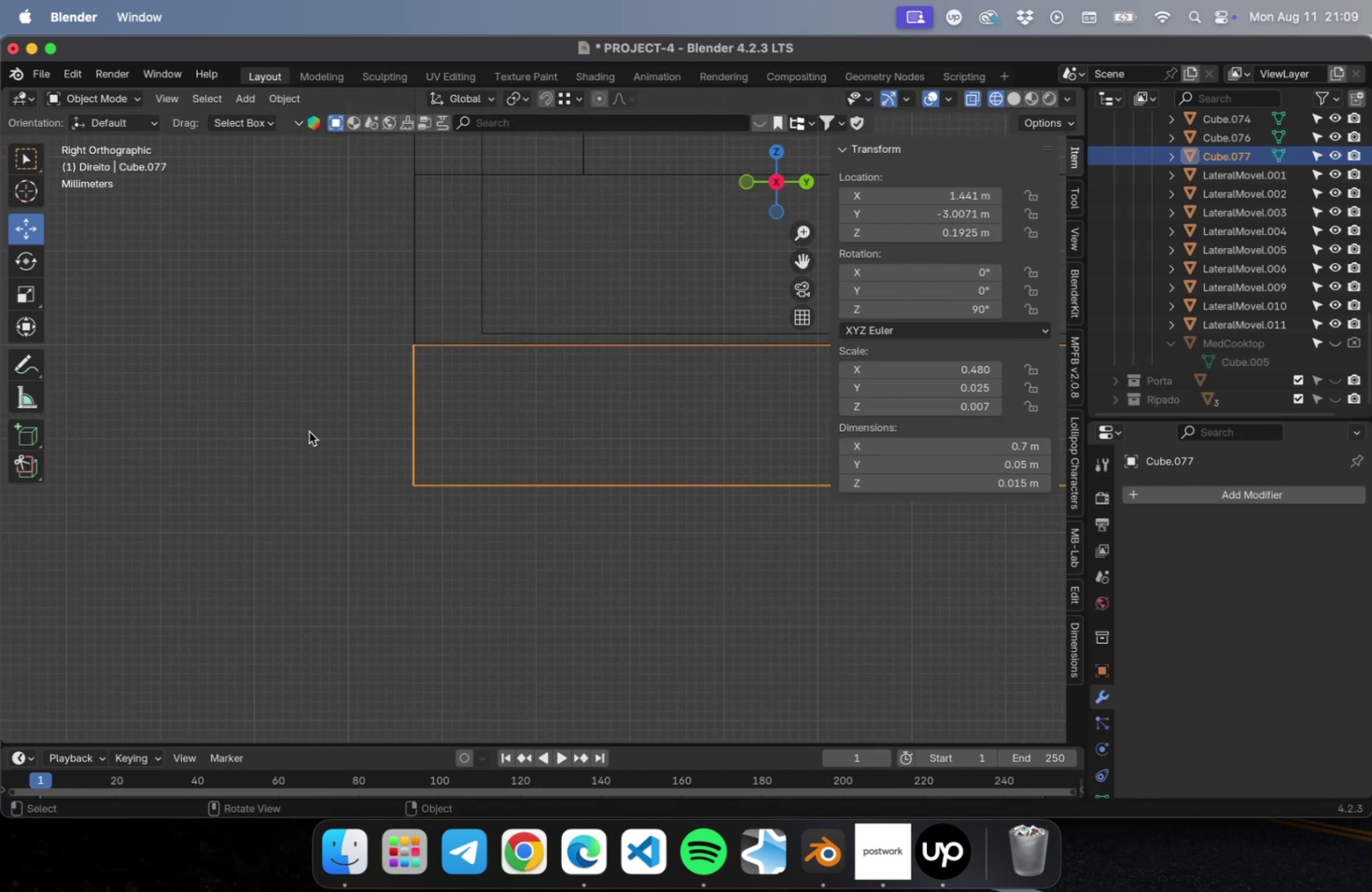 
left_click([309, 431])
 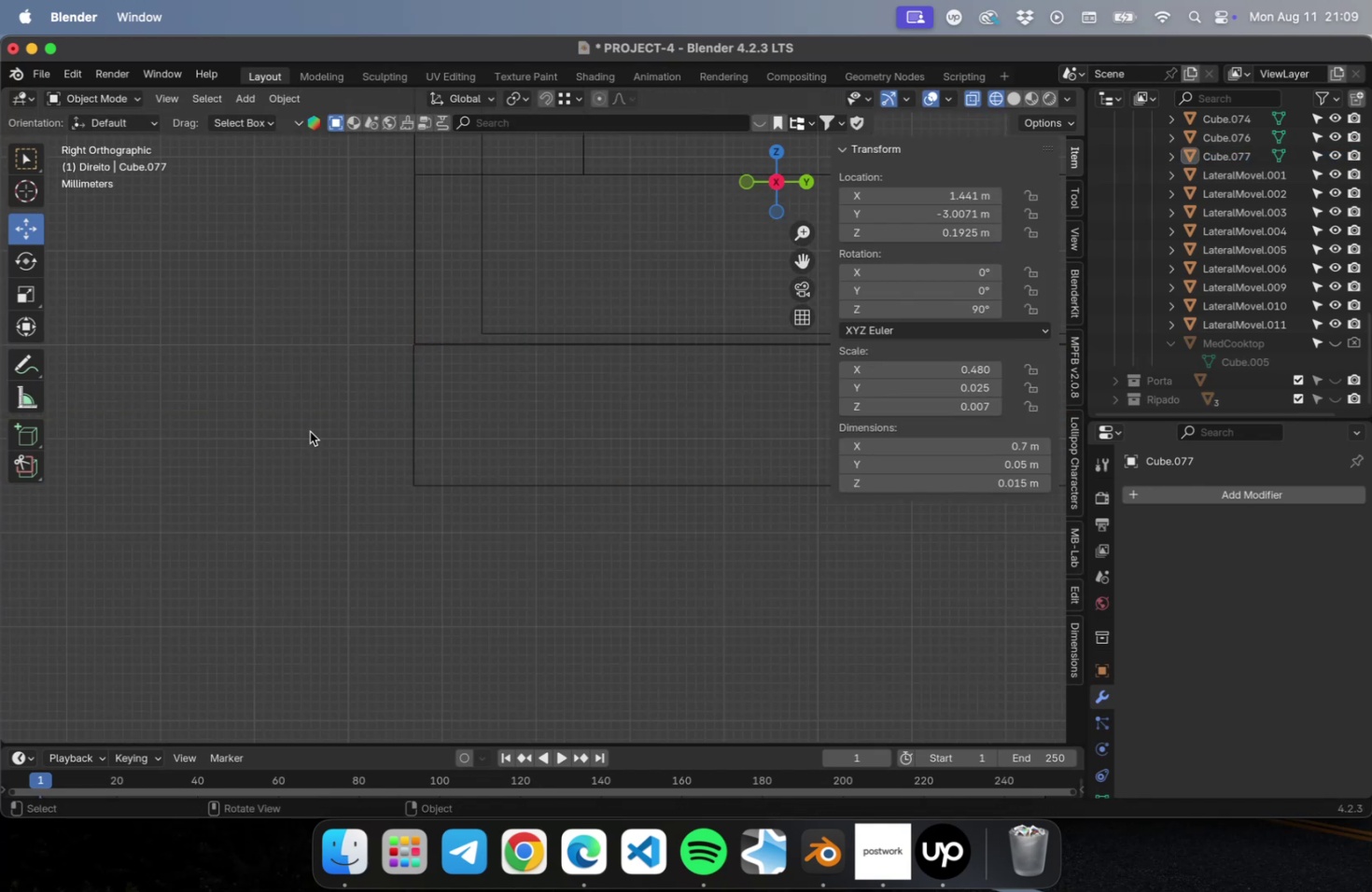 
scroll: coordinate [342, 453], scroll_direction: down, amount: 47.0
 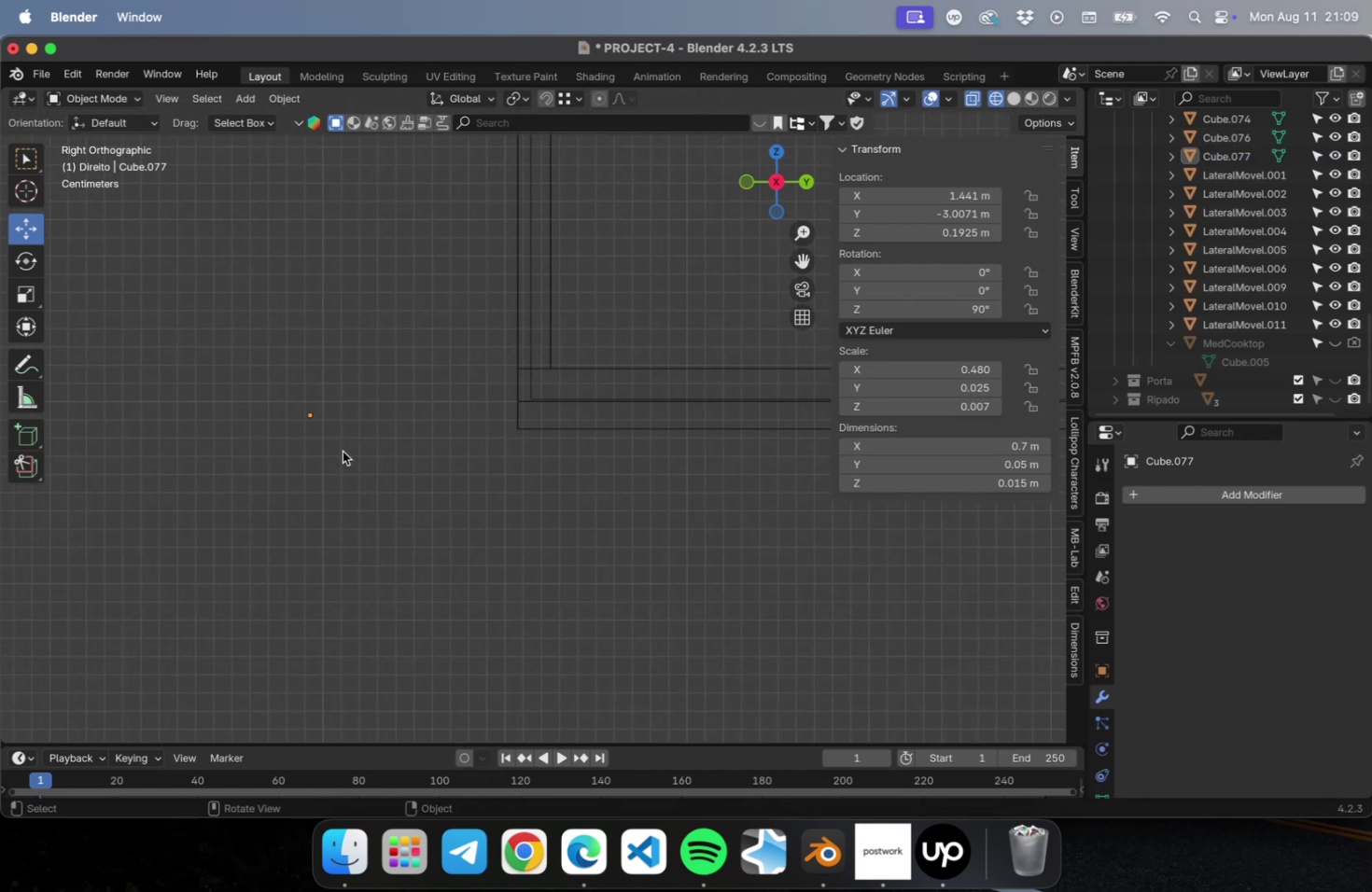 
key(Meta+S)
 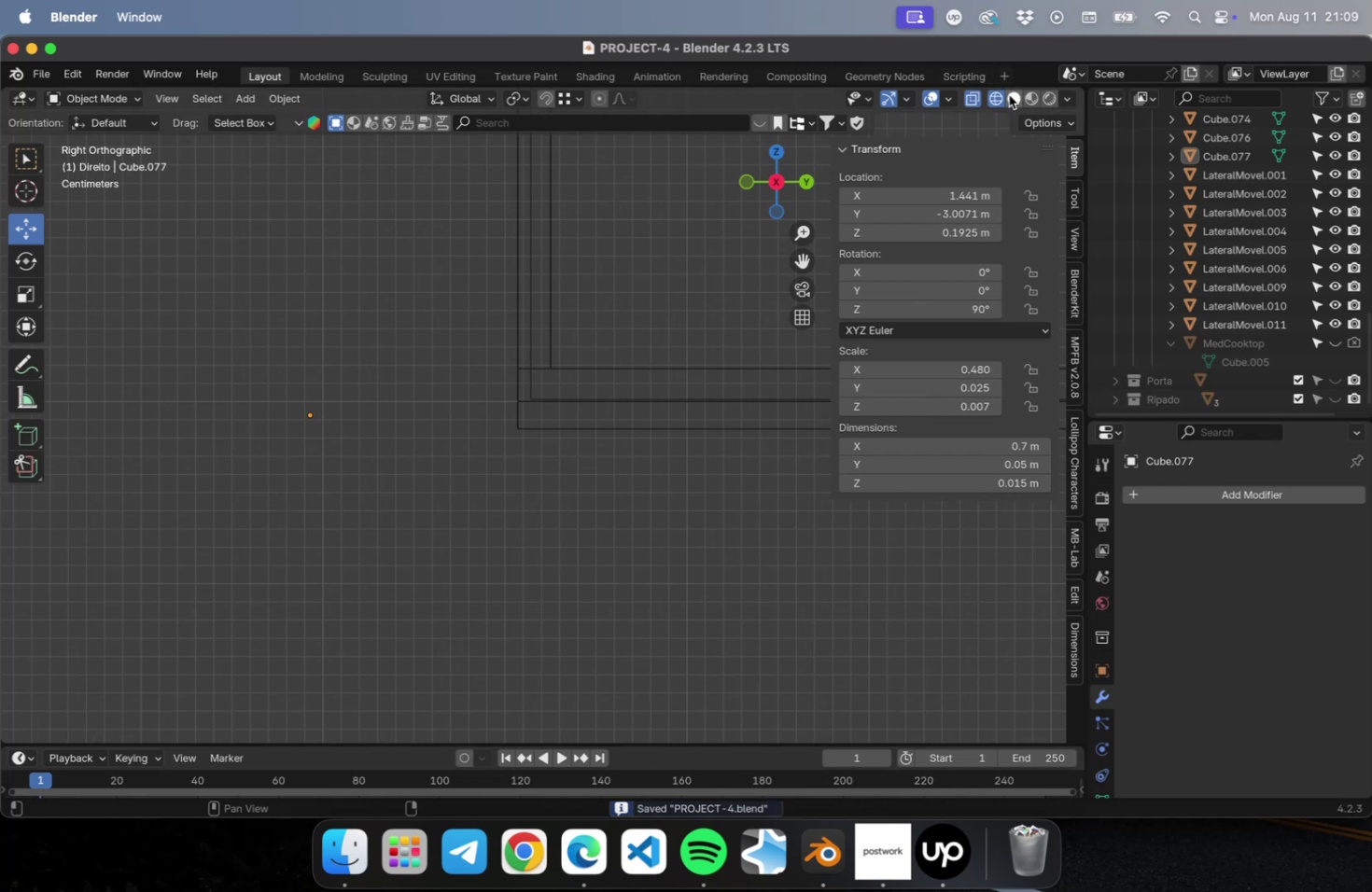 
scroll: coordinate [384, 339], scroll_direction: down, amount: 24.0
 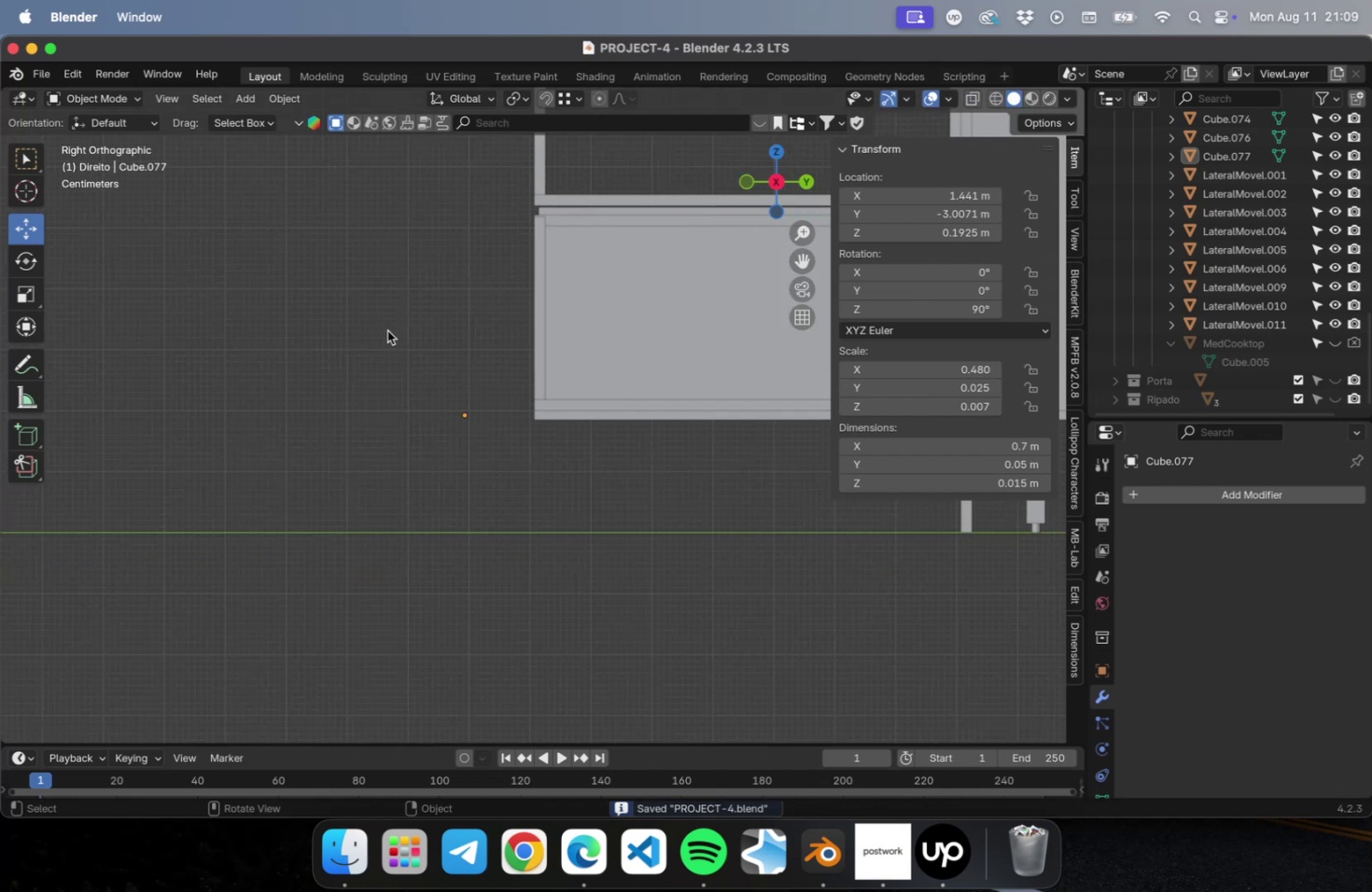 
left_click([387, 330])
 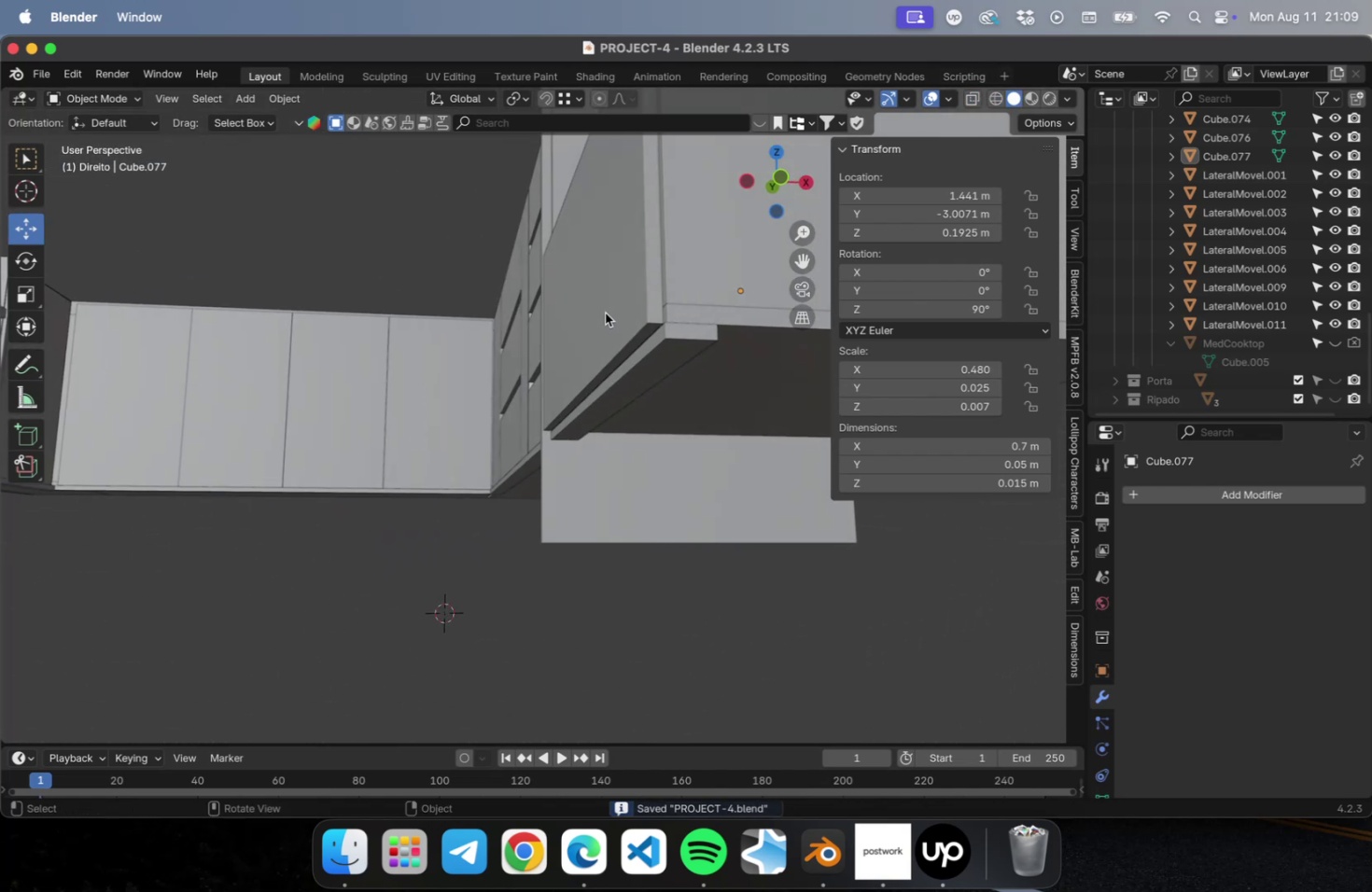 
left_click([652, 378])
 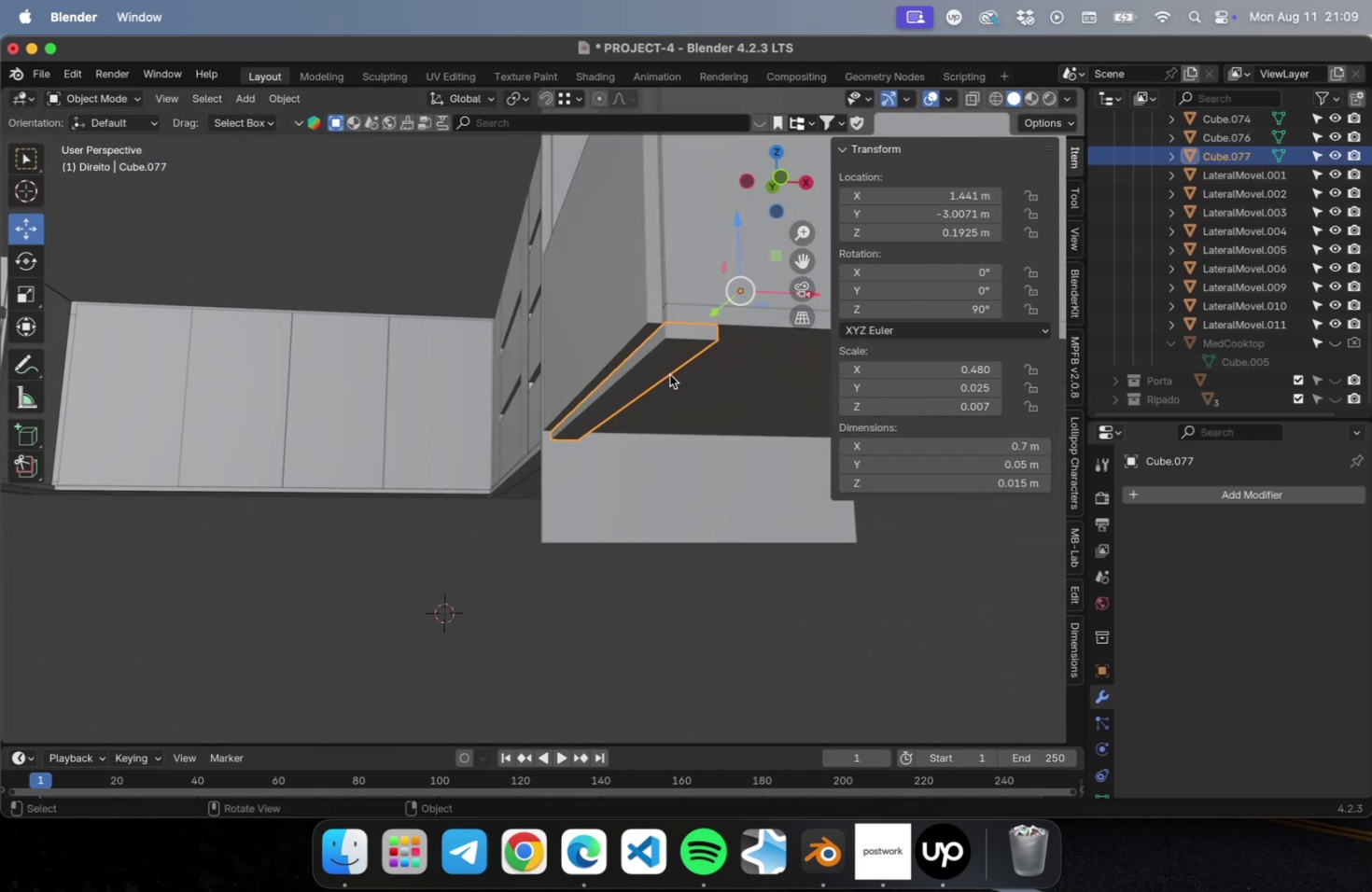 
hold_key(key=ShiftLeft, duration=0.42)
 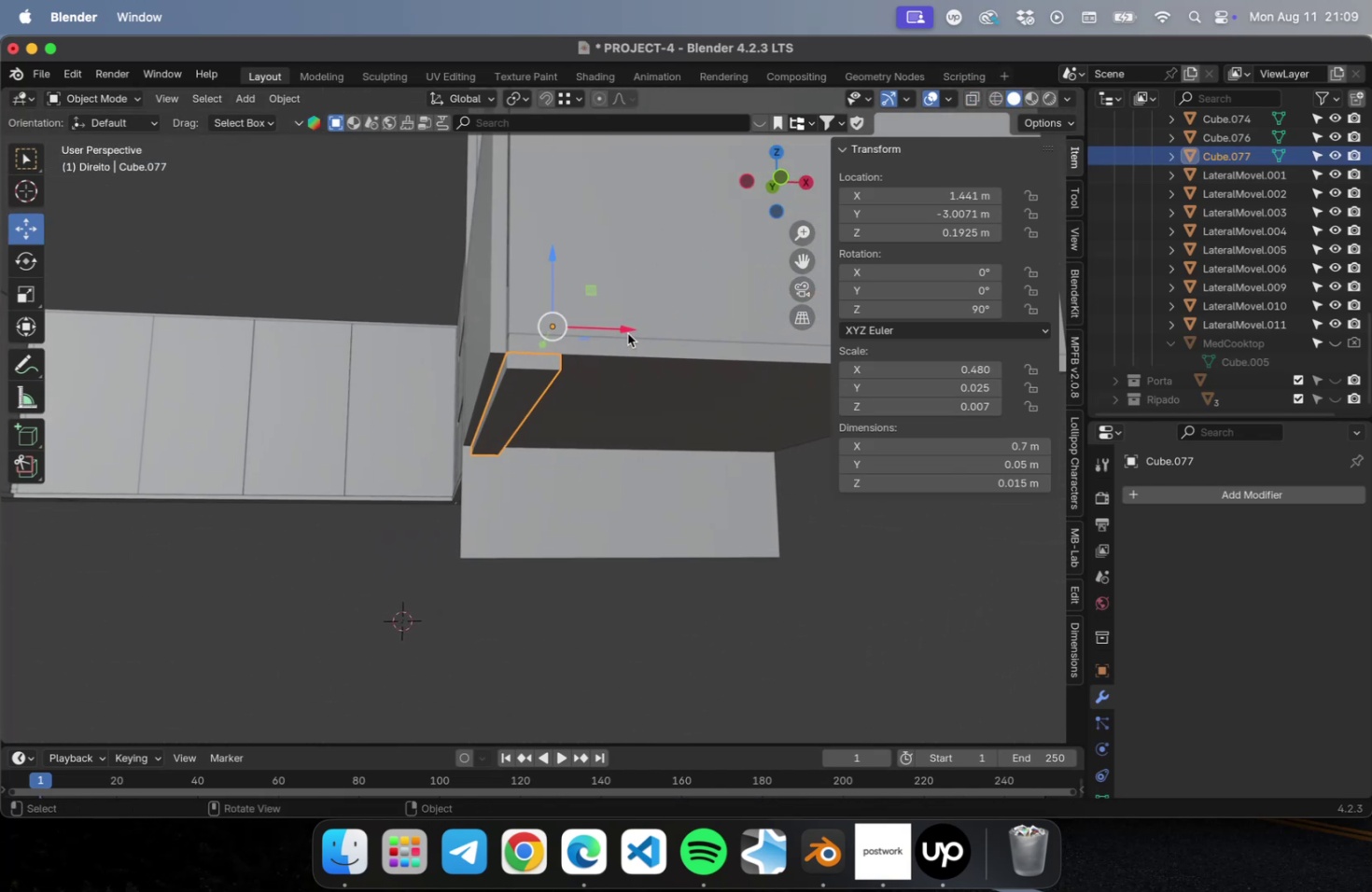 
left_click_drag(start_coordinate=[624, 330], to_coordinate=[605, 335])
 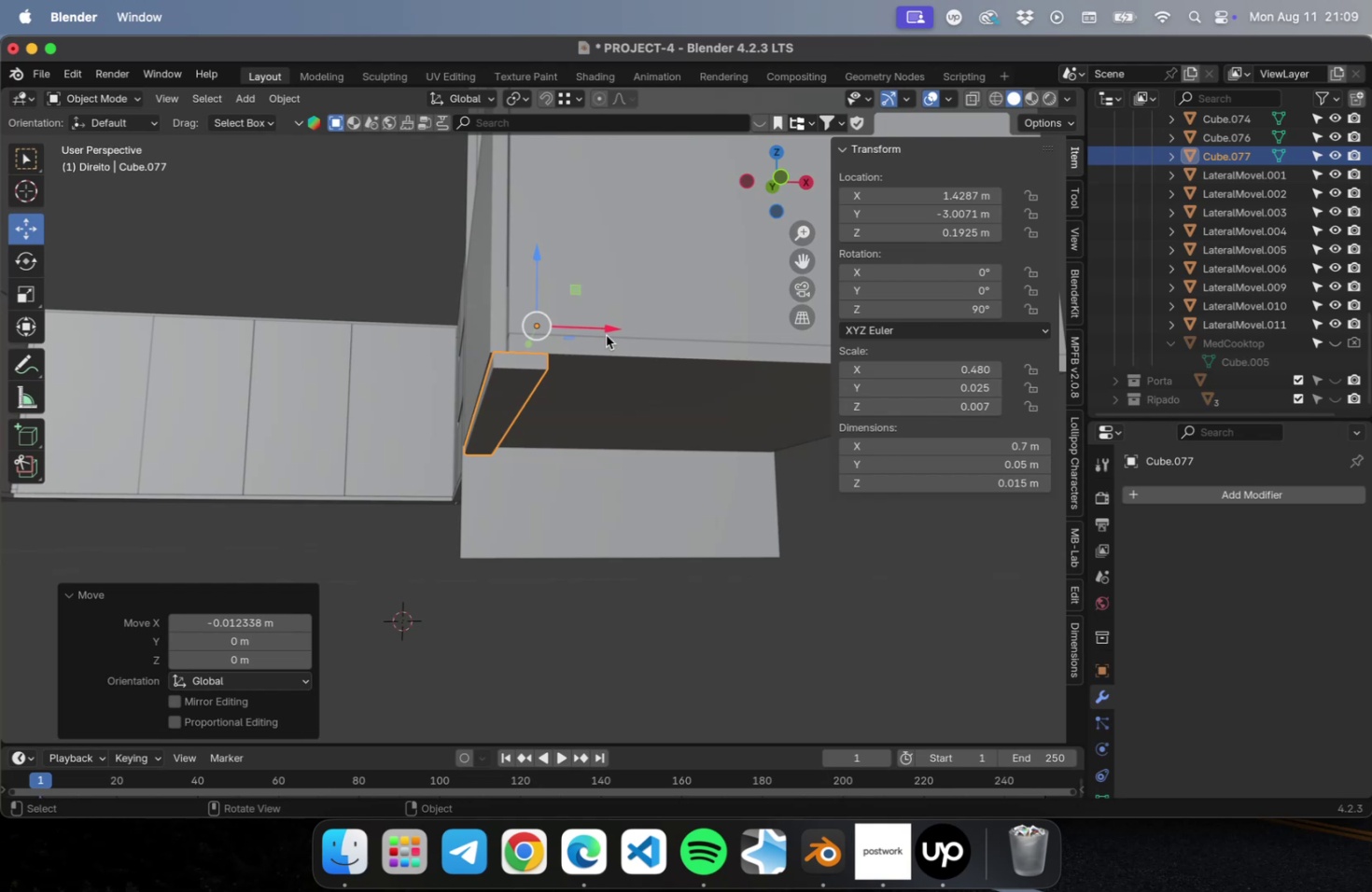 
key(Numpad3)
 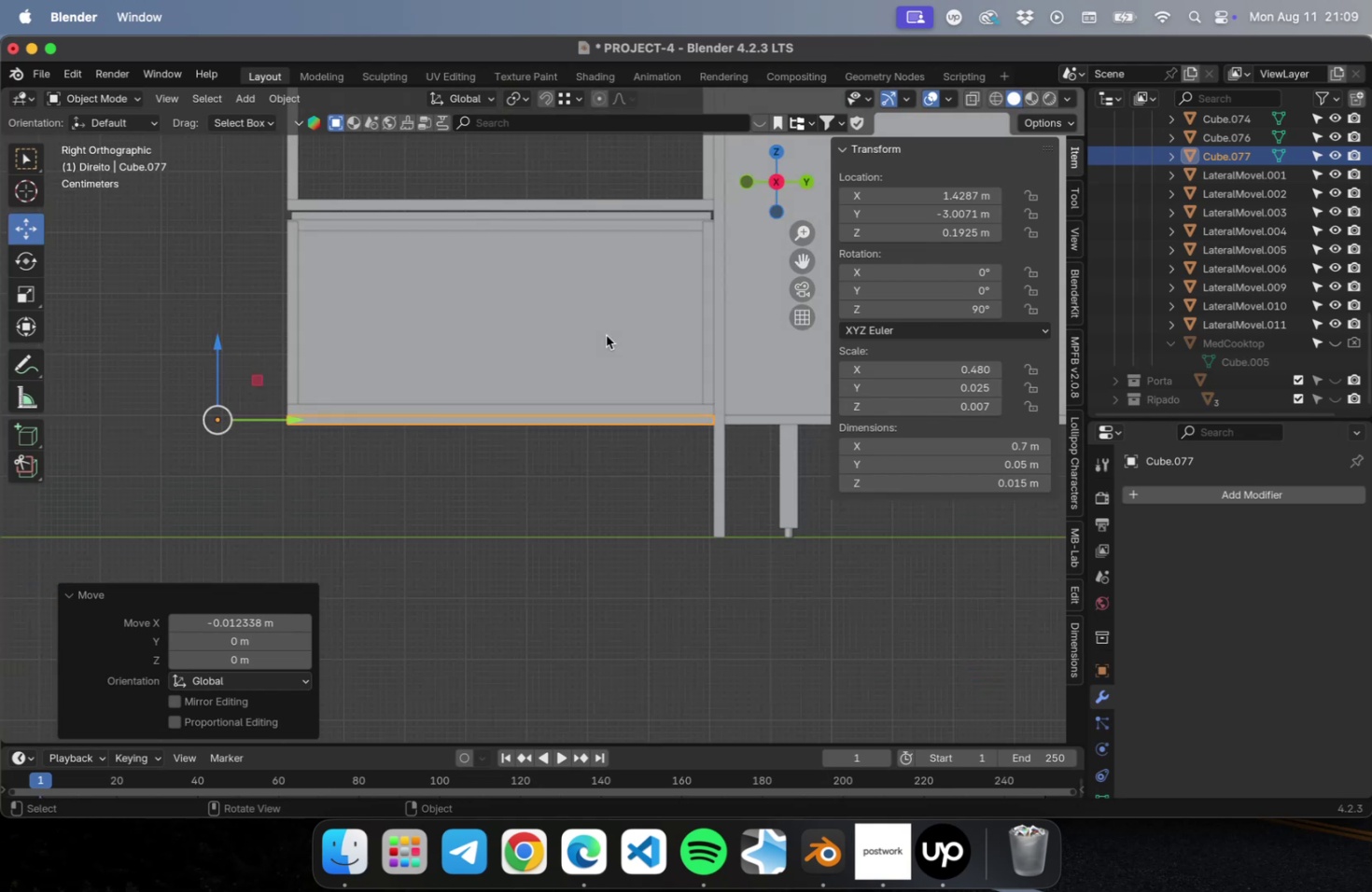 
key(Numpad7)
 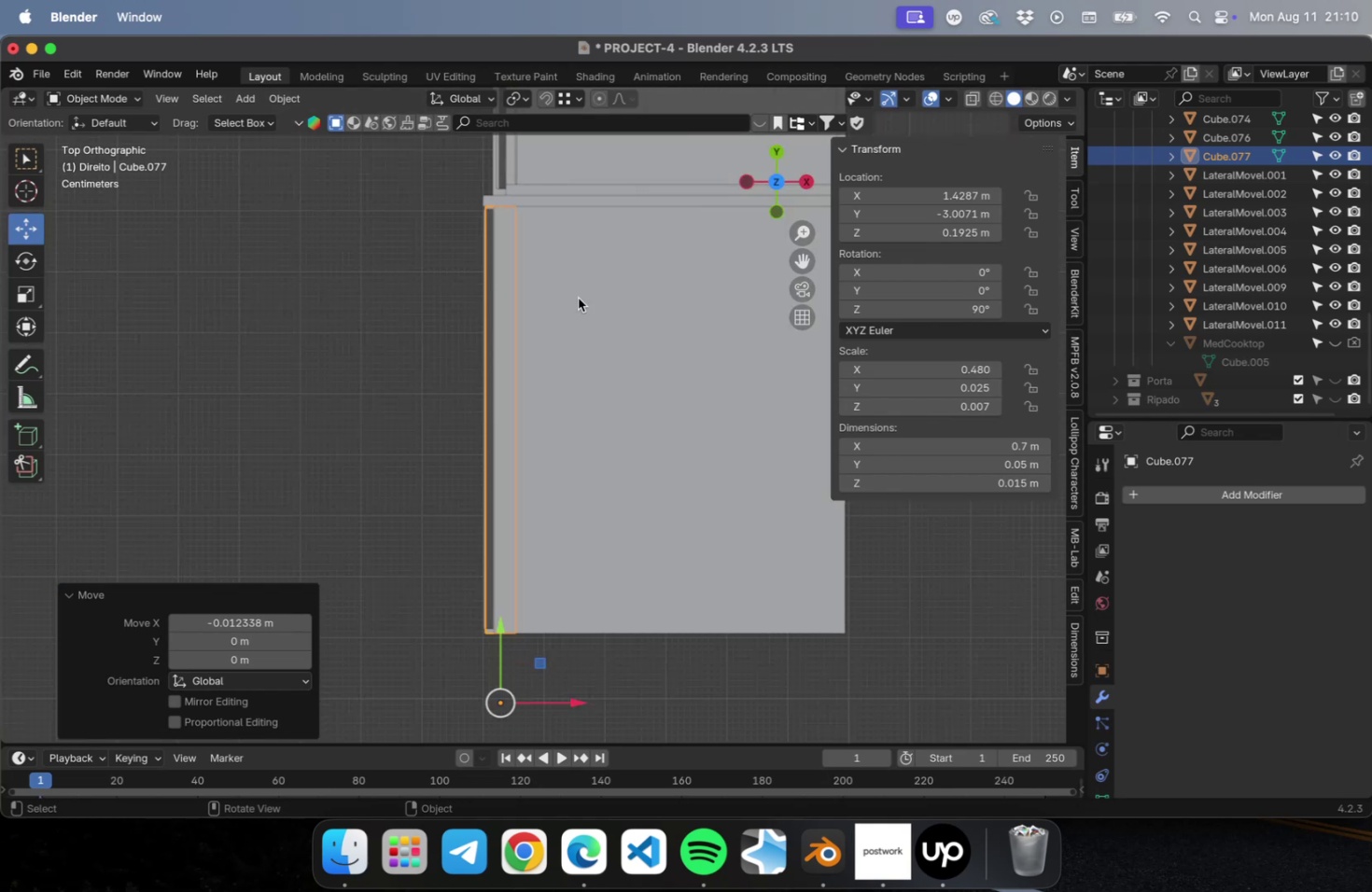 
scroll: coordinate [409, 174], scroll_direction: up, amount: 14.0
 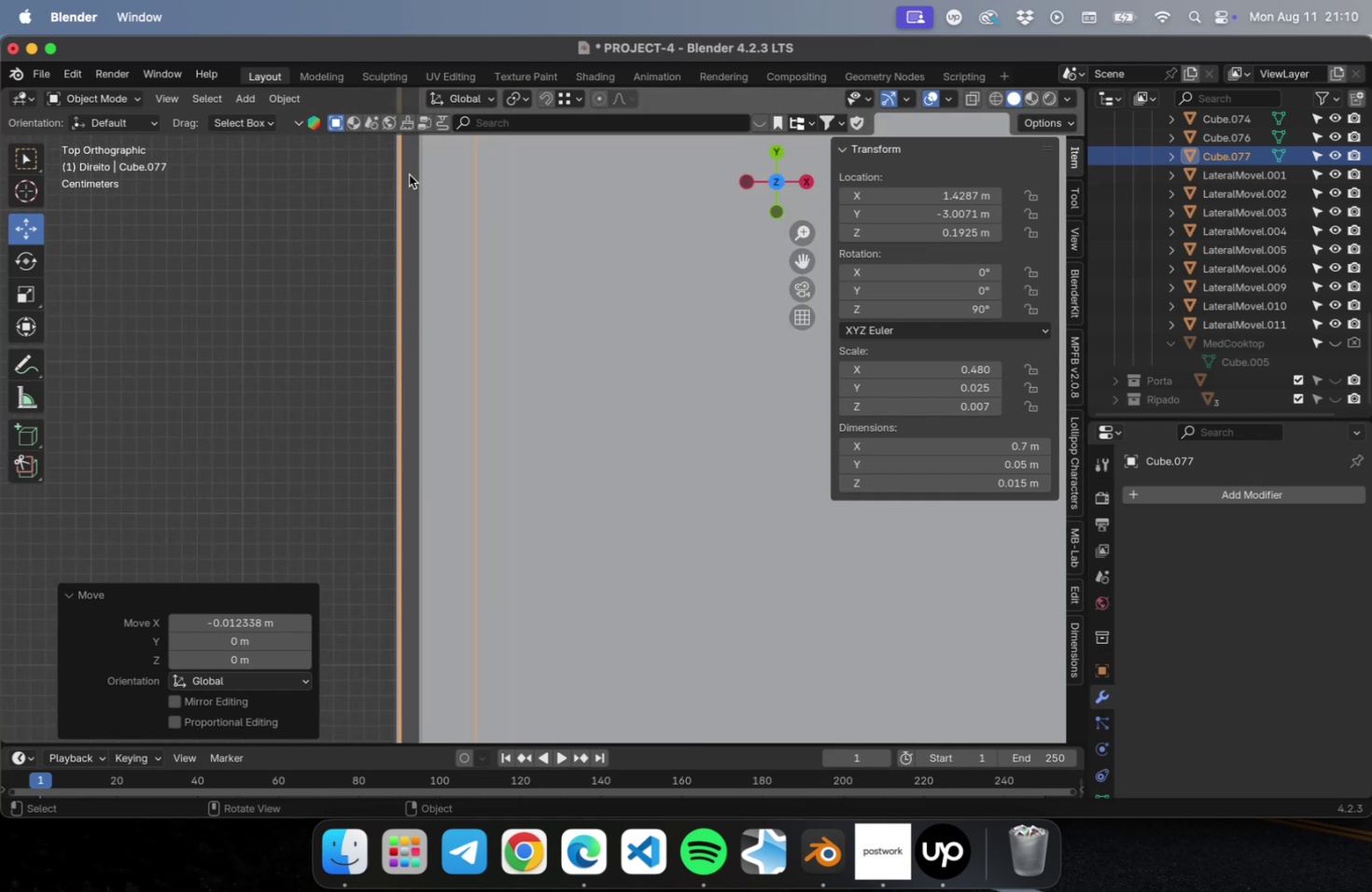 
hold_key(key=ShiftLeft, duration=0.8)
 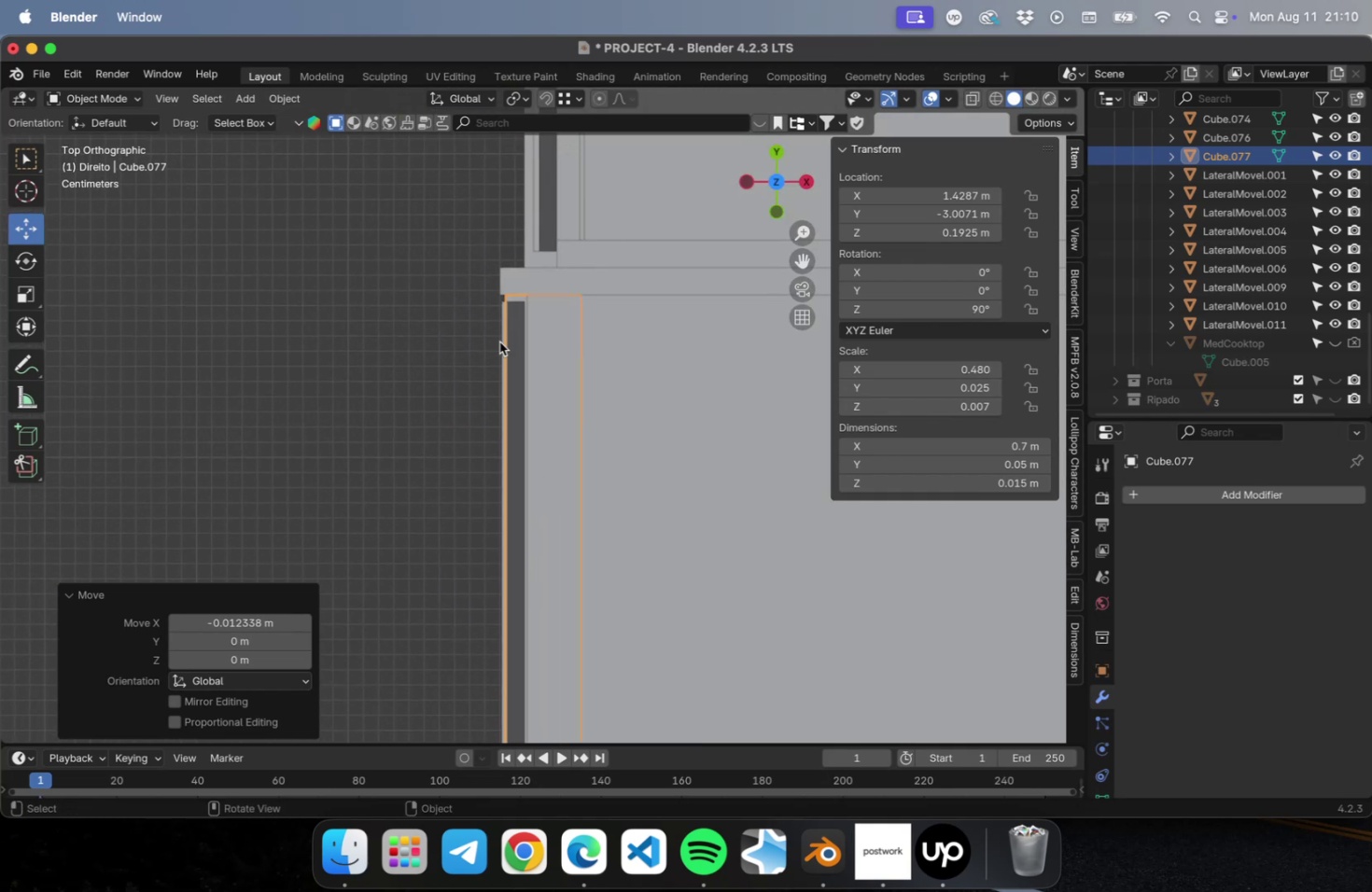 
scroll: coordinate [496, 324], scroll_direction: up, amount: 14.0
 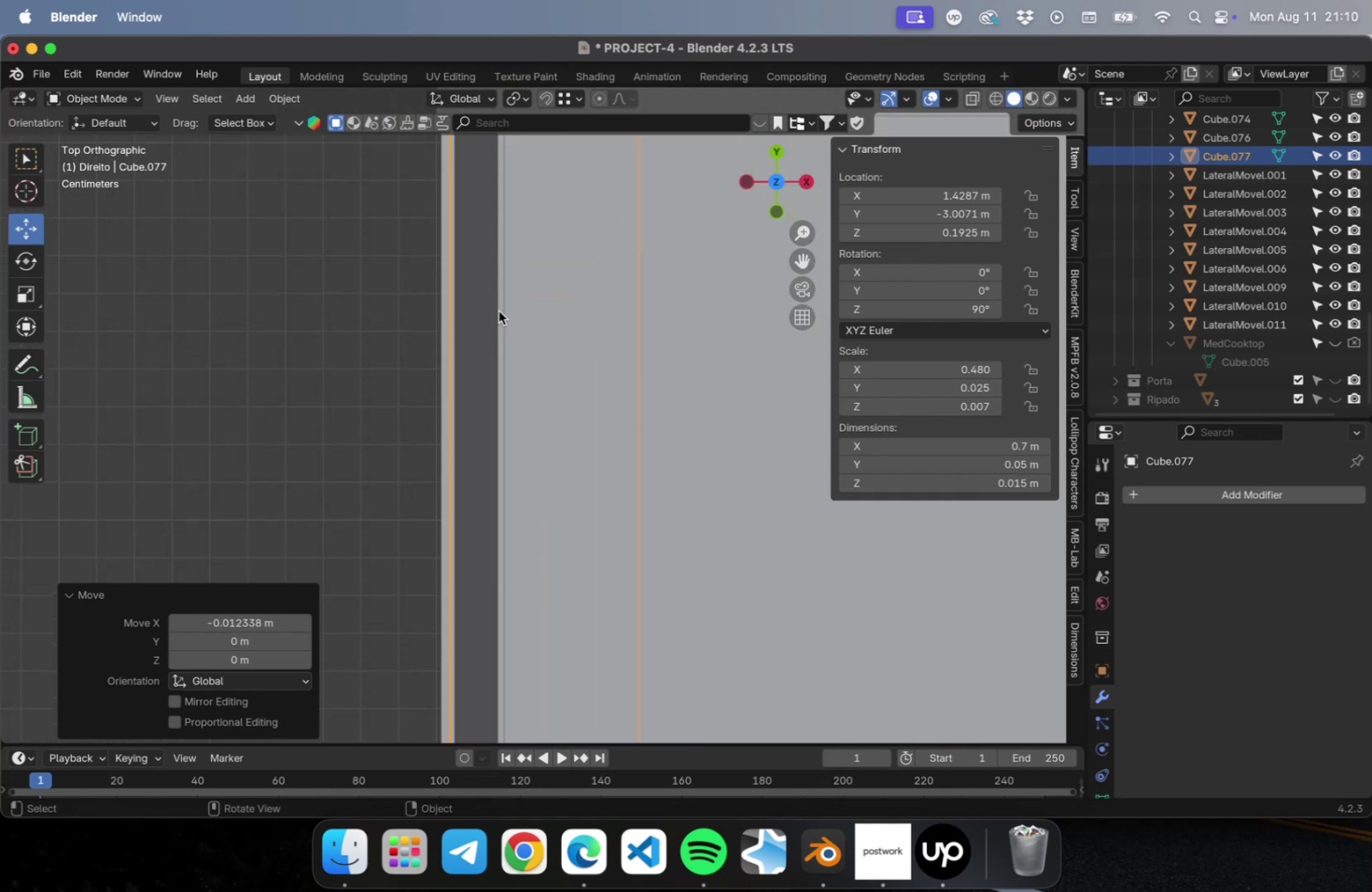 
hold_key(key=ShiftLeft, duration=0.48)
 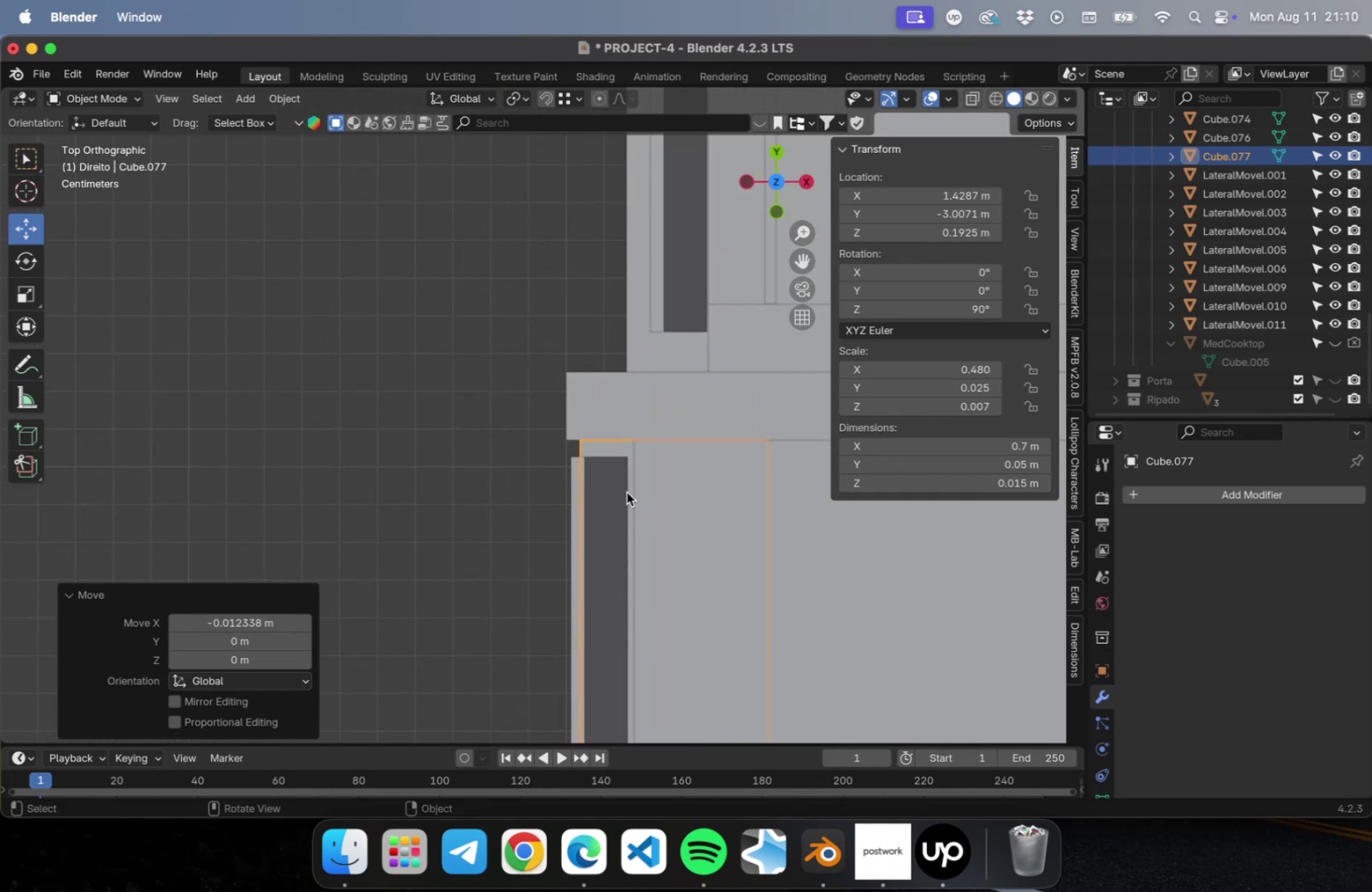 
scroll: coordinate [624, 493], scroll_direction: up, amount: 15.0
 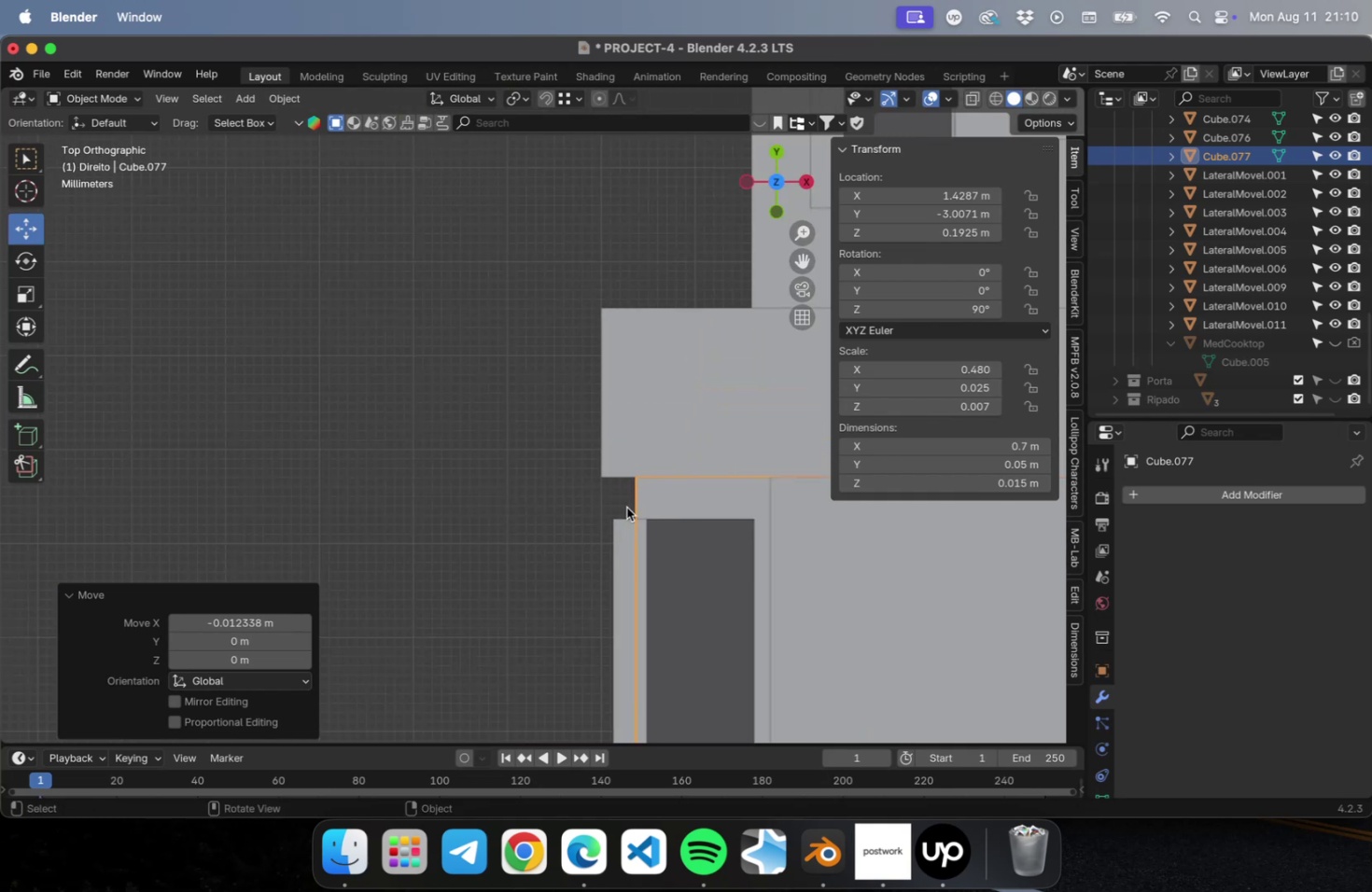 
type(gx)
 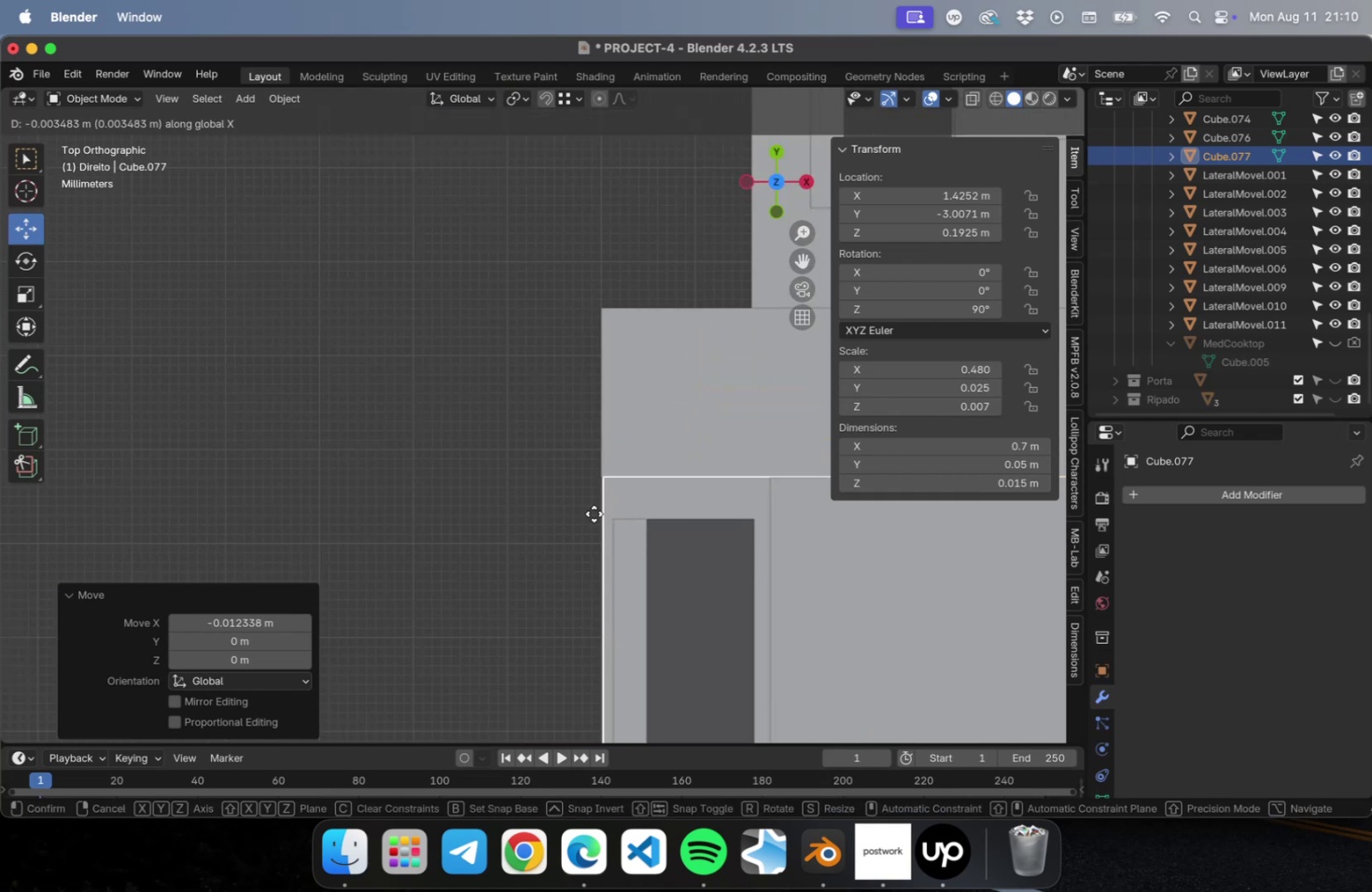 
double_click([494, 527])
 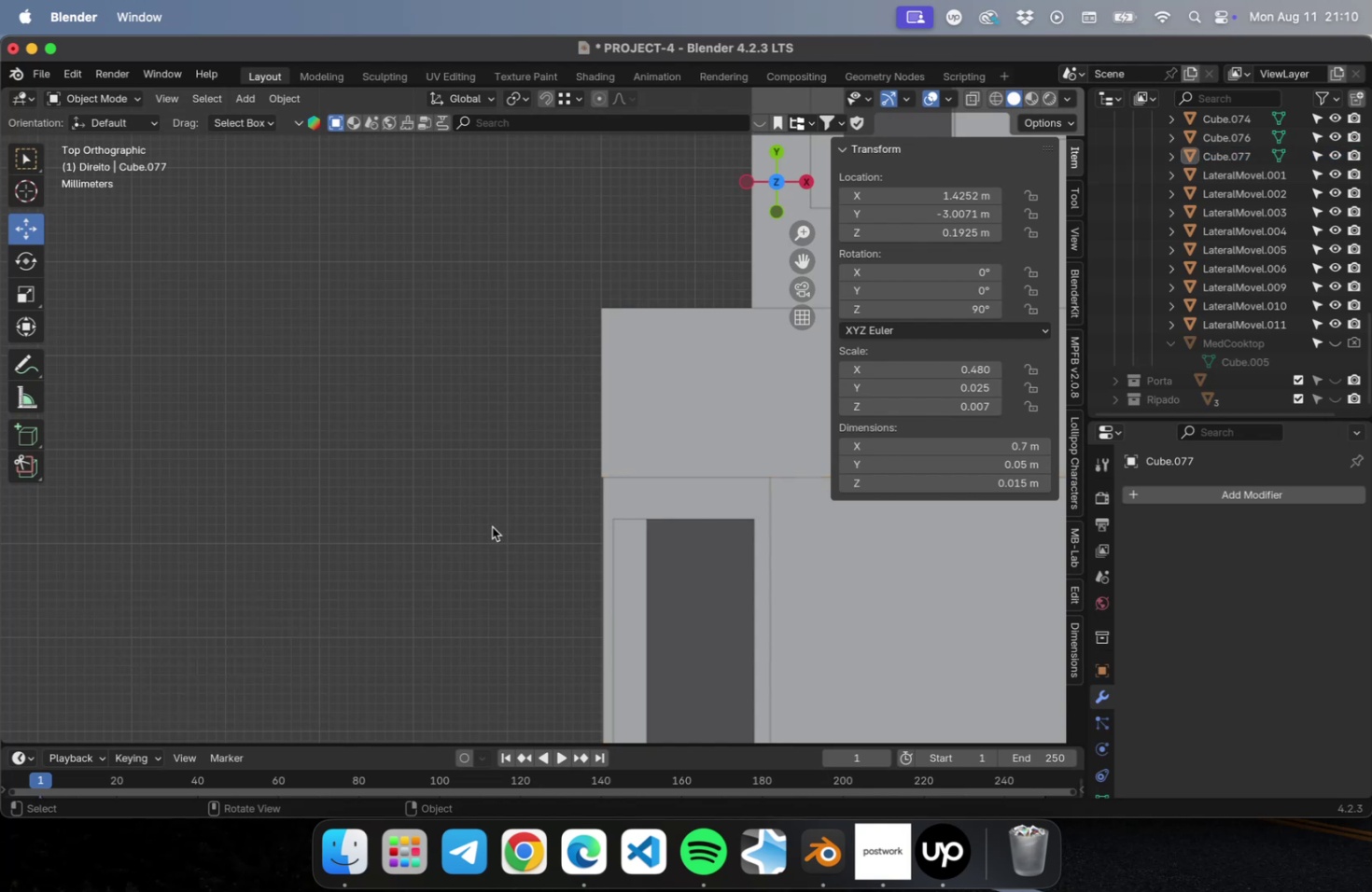 
scroll: coordinate [492, 525], scroll_direction: down, amount: 29.0
 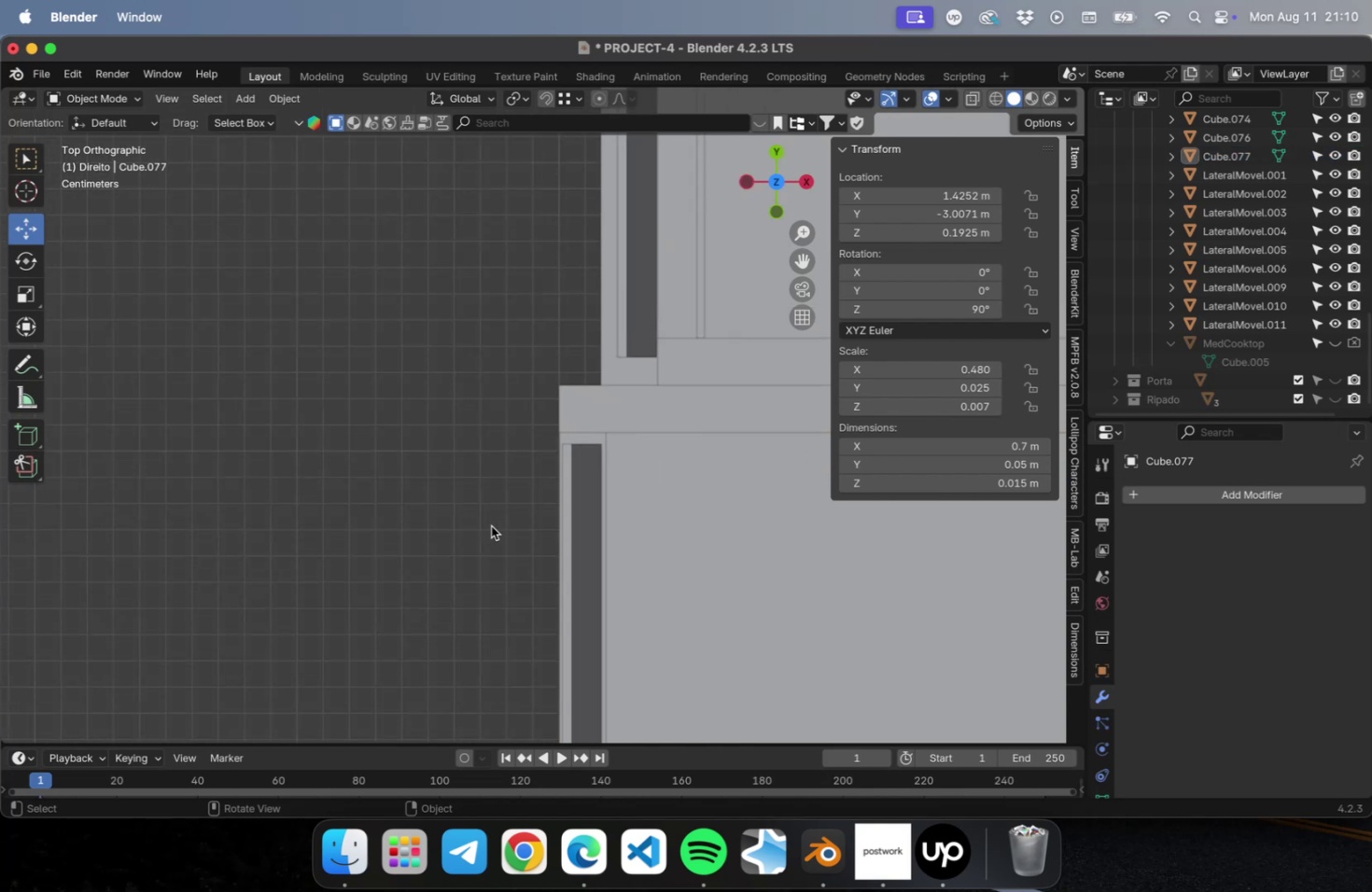 
key(Meta+CommandLeft)
 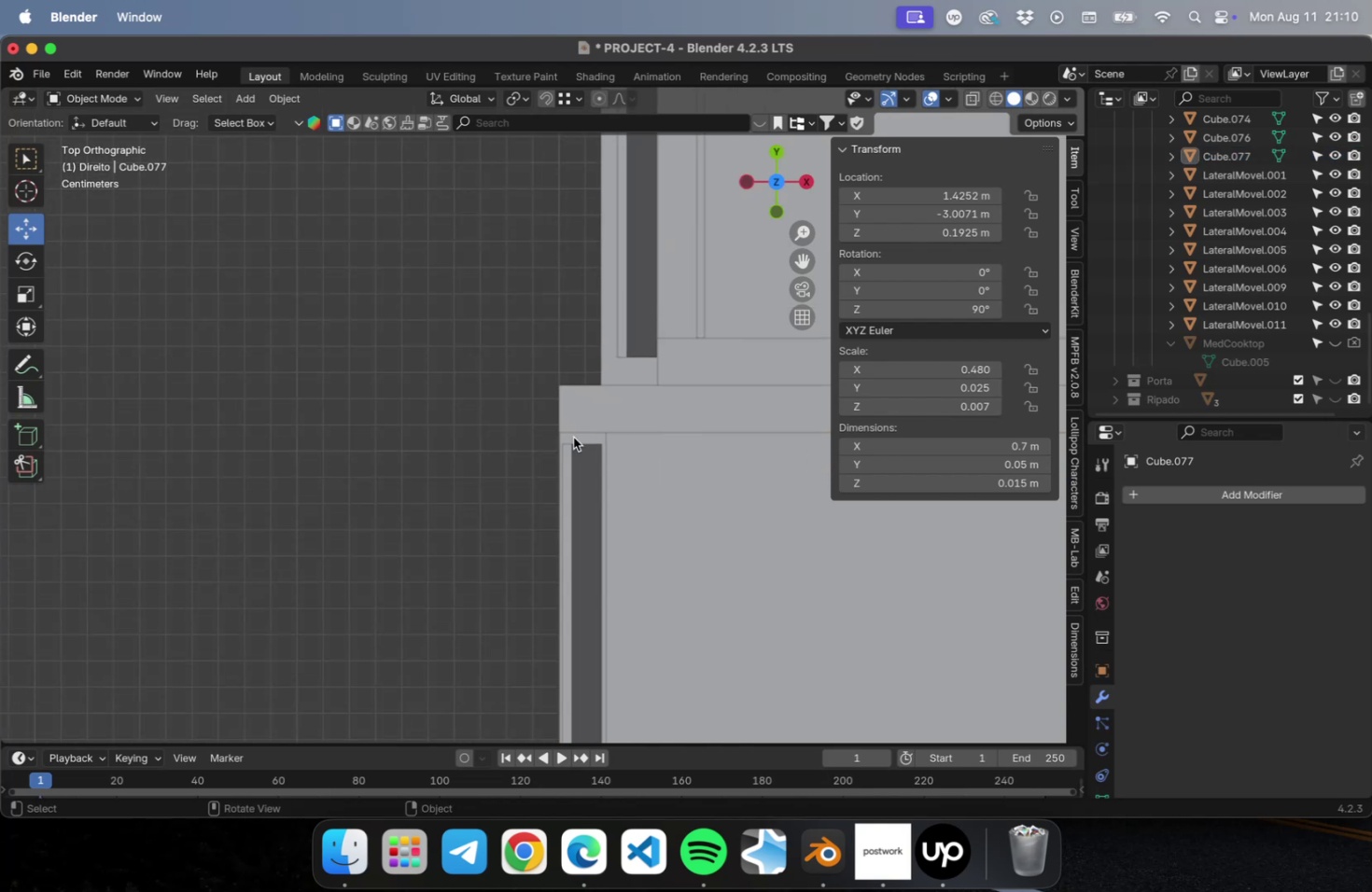 
scroll: coordinate [588, 438], scroll_direction: up, amount: 46.0
 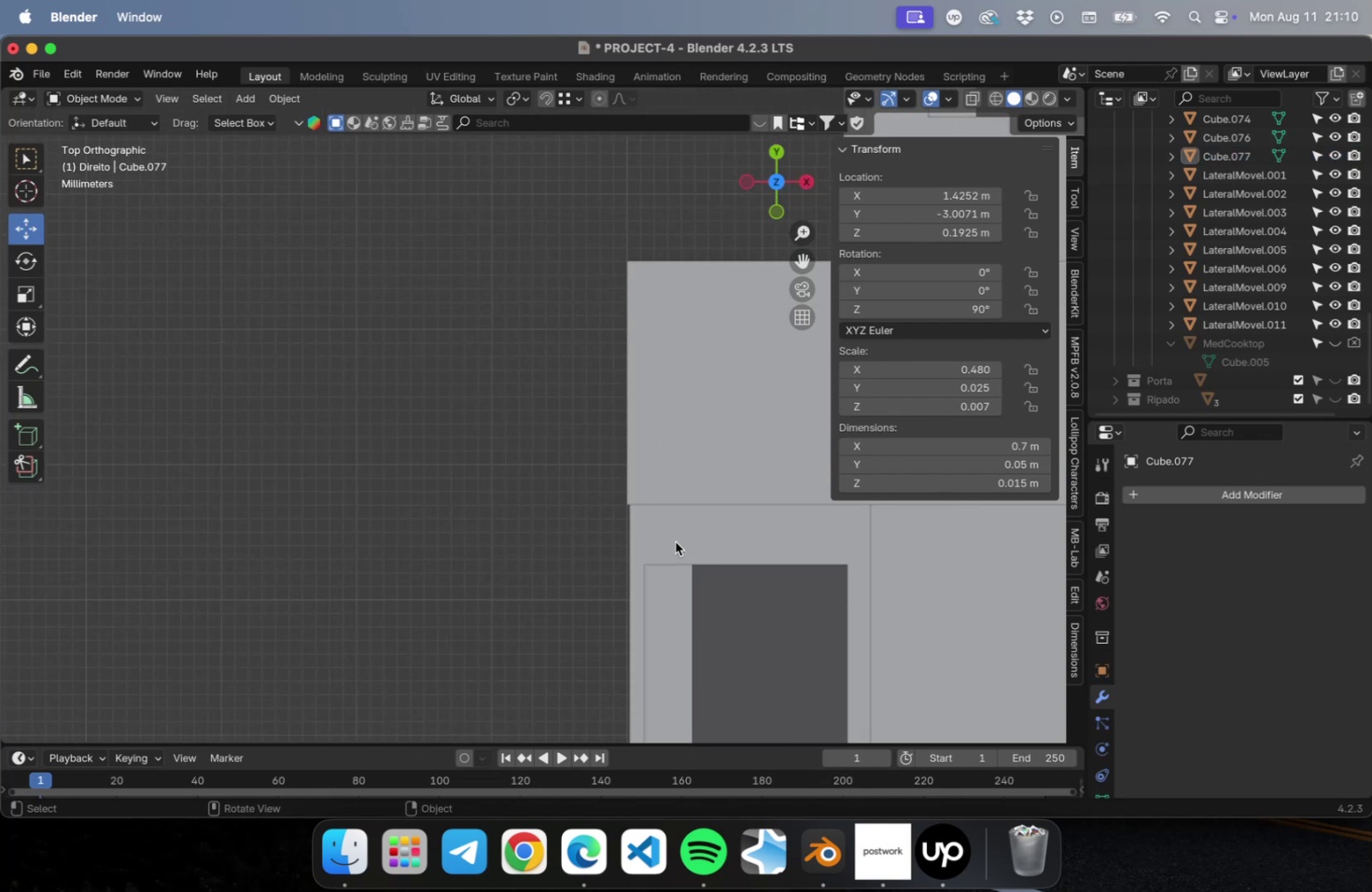 
left_click([675, 541])
 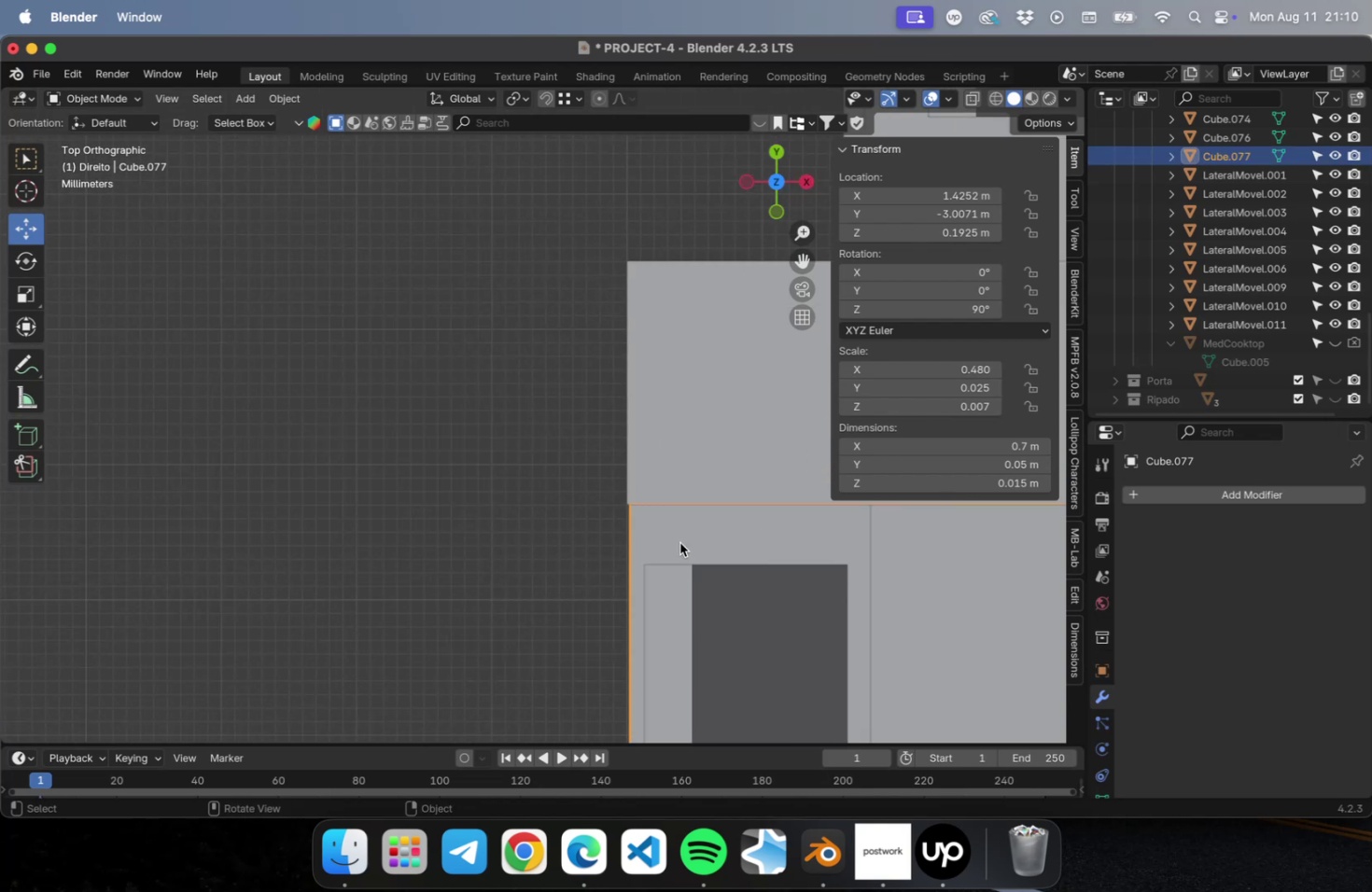 
scroll: coordinate [679, 543], scroll_direction: up, amount: 23.0
 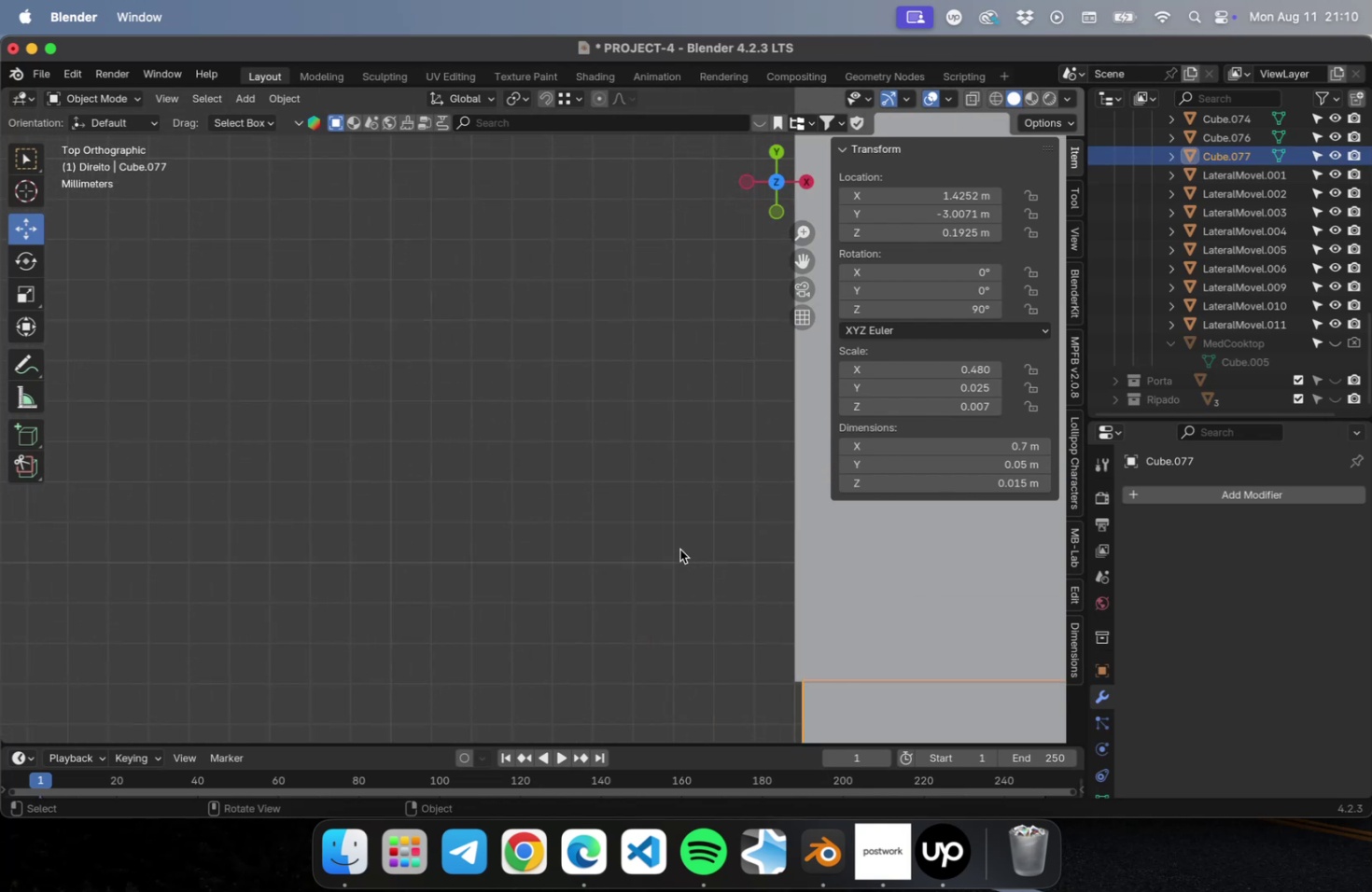 
hold_key(key=ShiftLeft, duration=0.49)
 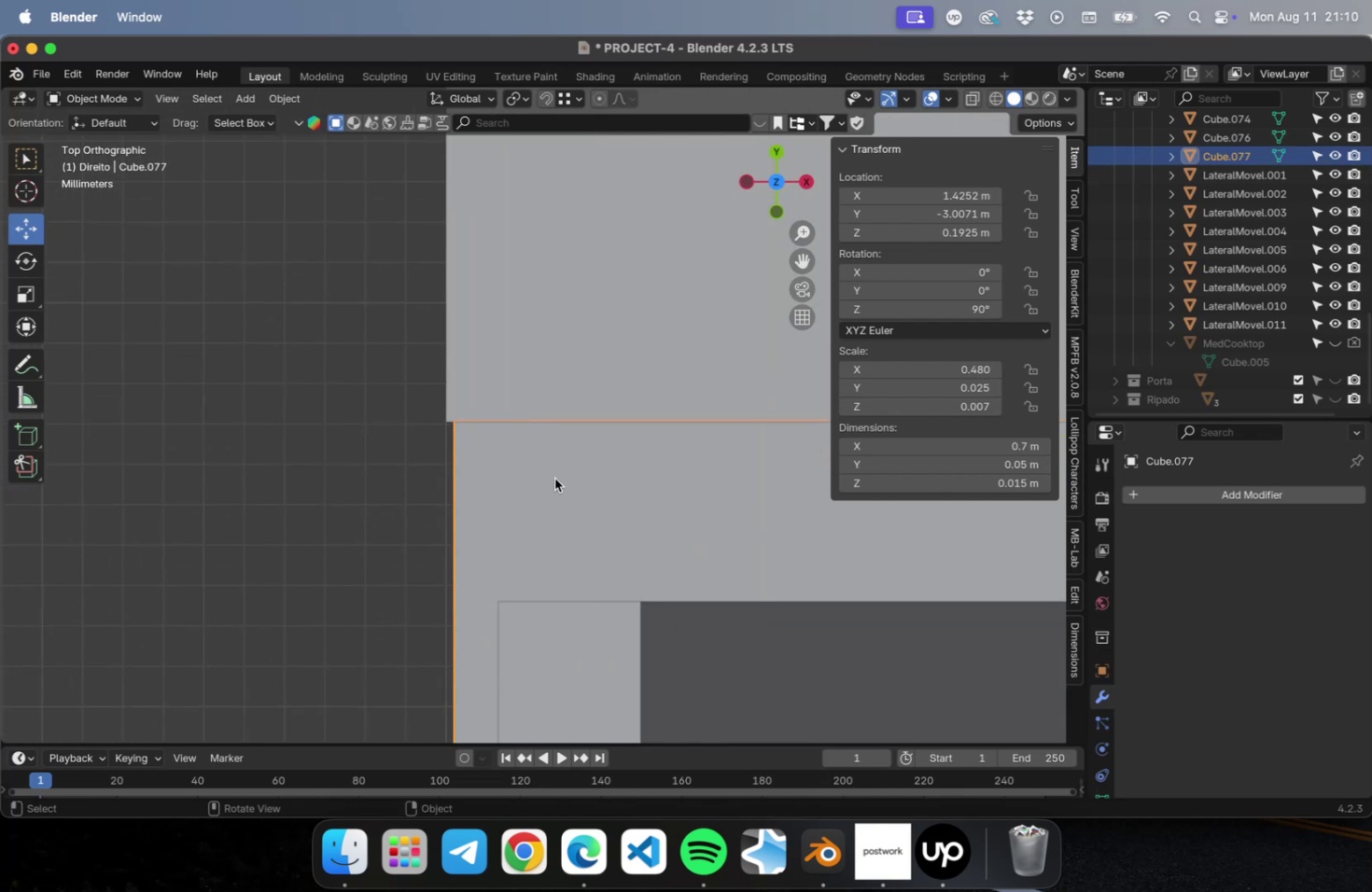 
type(gx)
 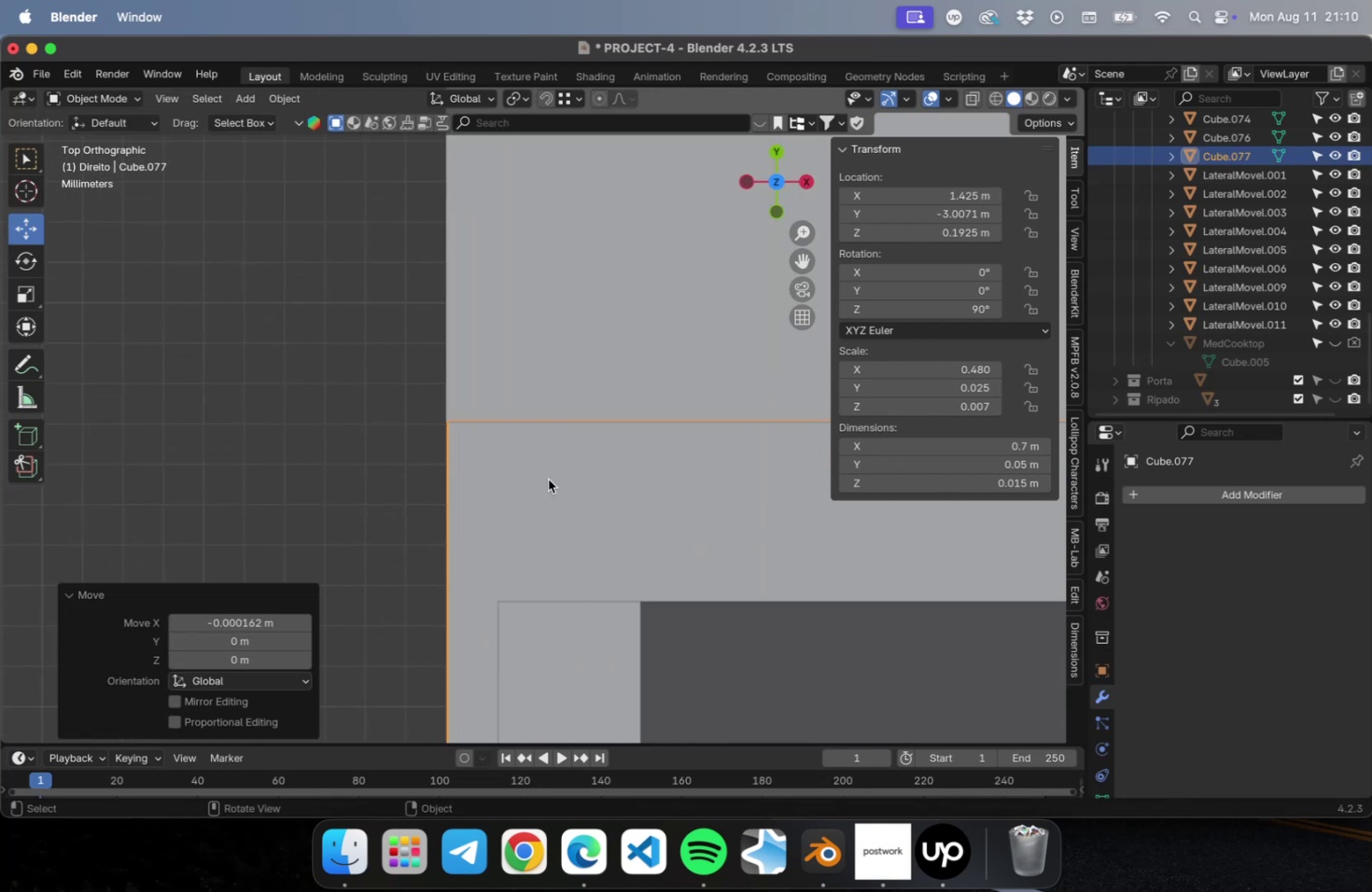 
double_click([385, 479])
 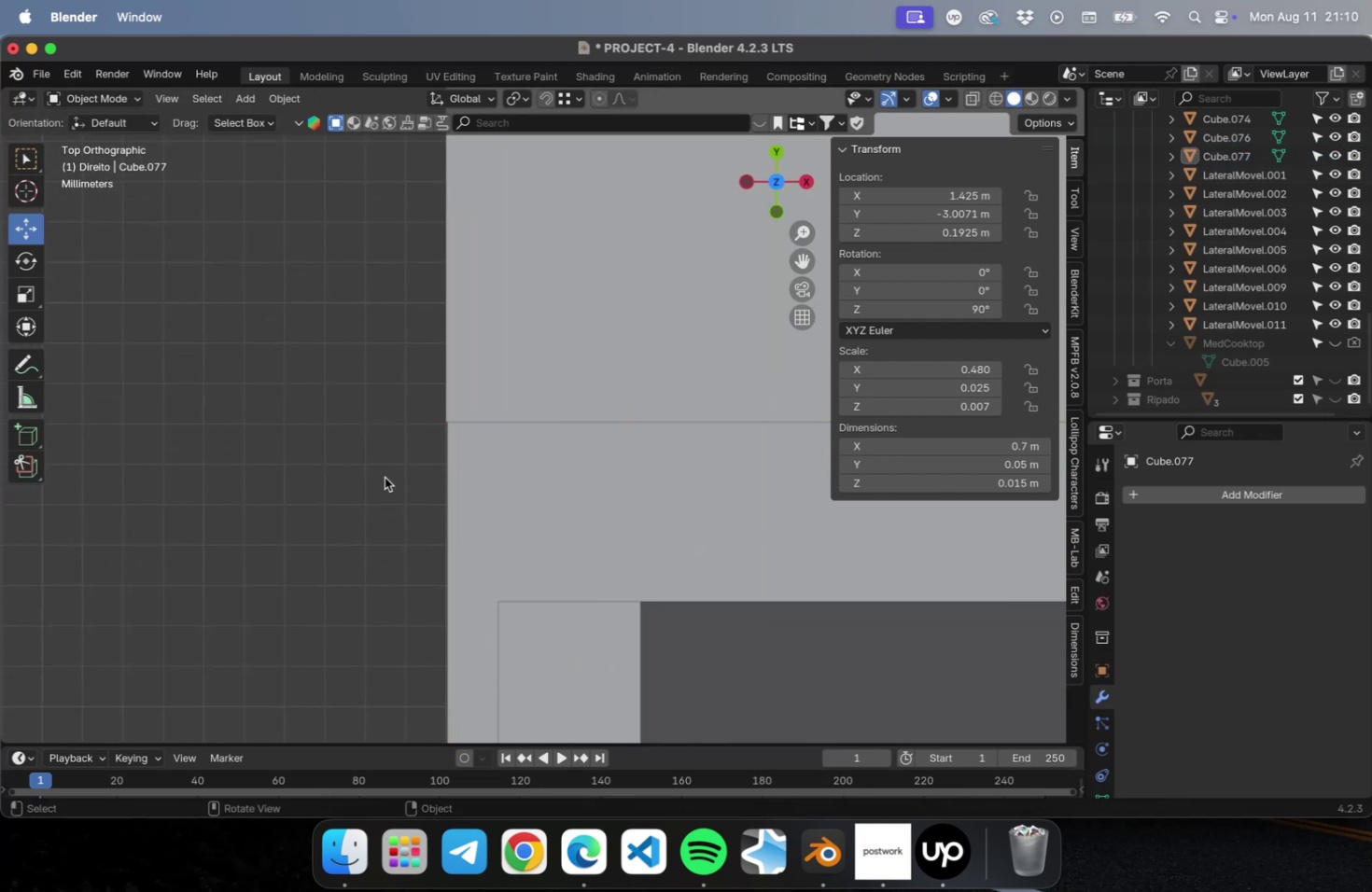 
scroll: coordinate [384, 477], scroll_direction: down, amount: 47.0
 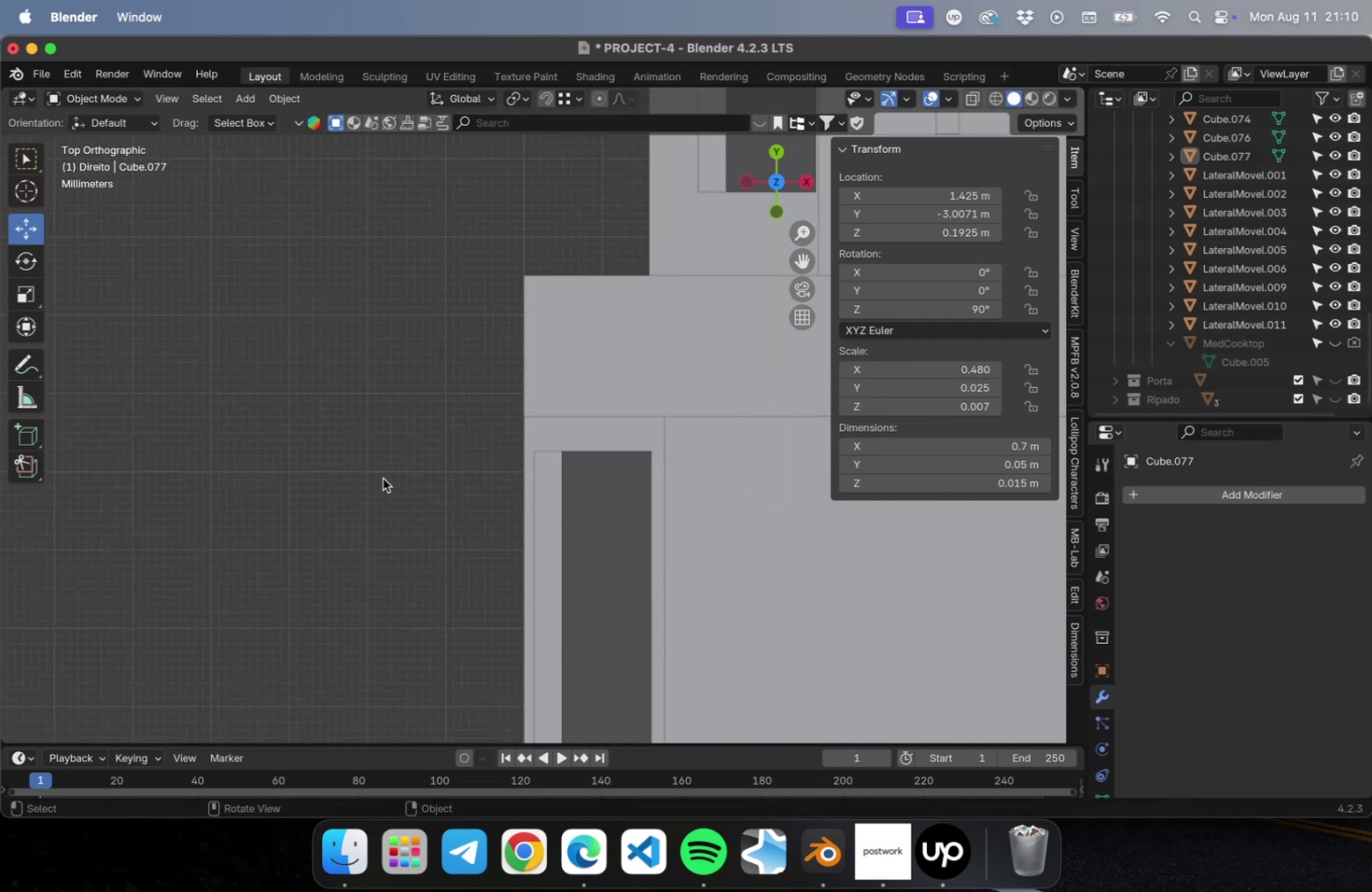 
key(Meta+CommandLeft)
 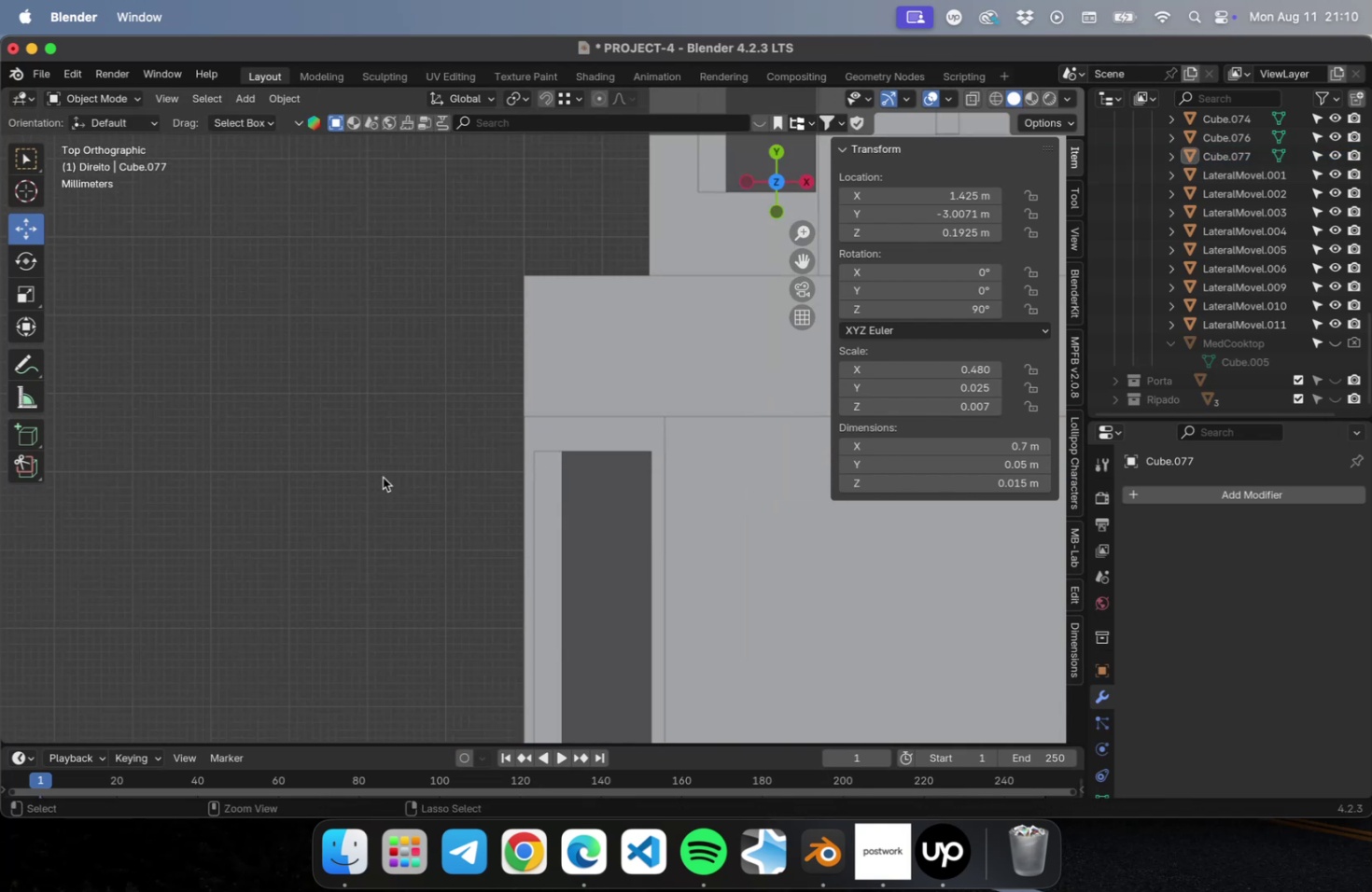 
key(Meta+S)
 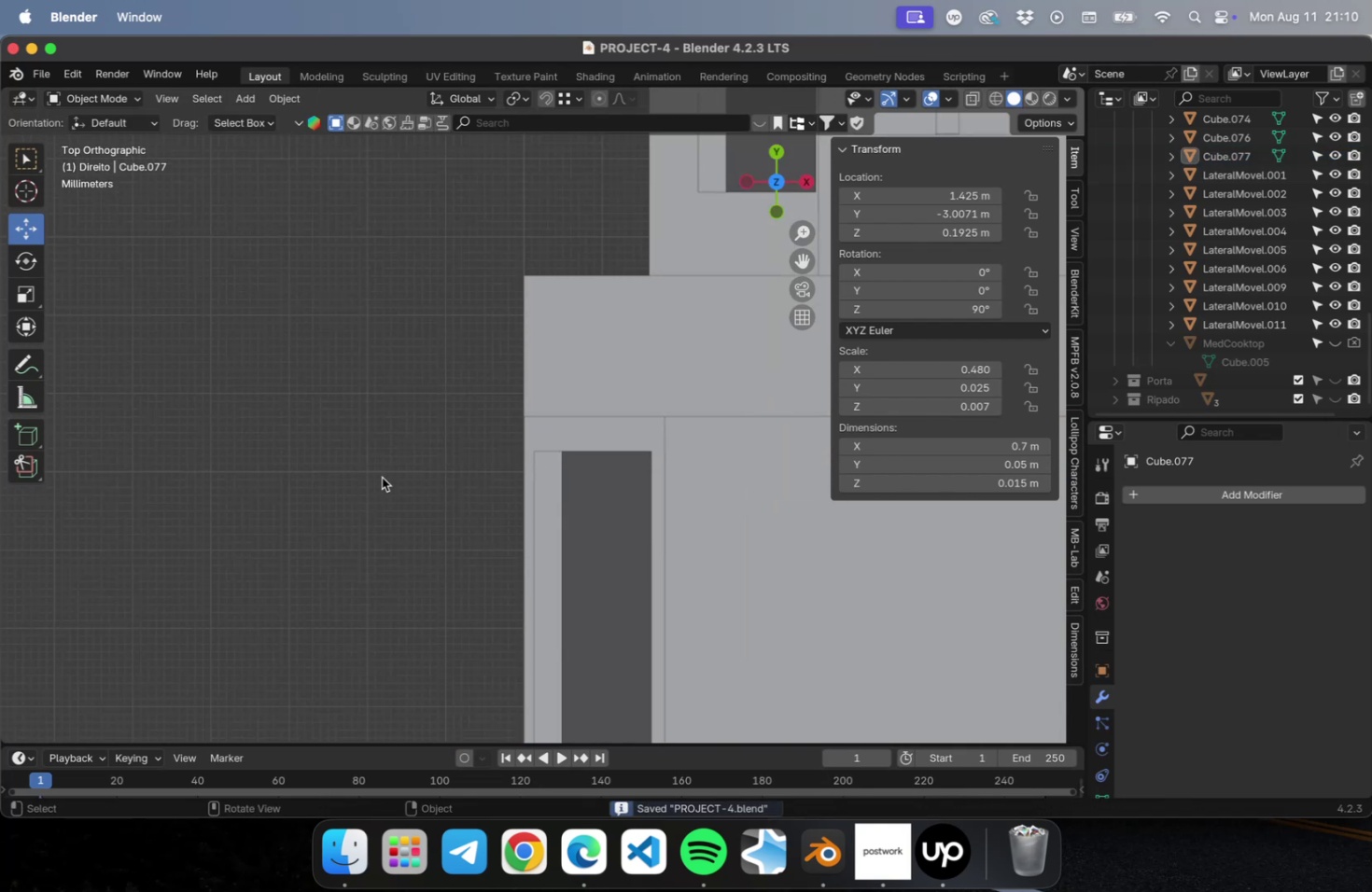 
scroll: coordinate [383, 477], scroll_direction: down, amount: 86.0
 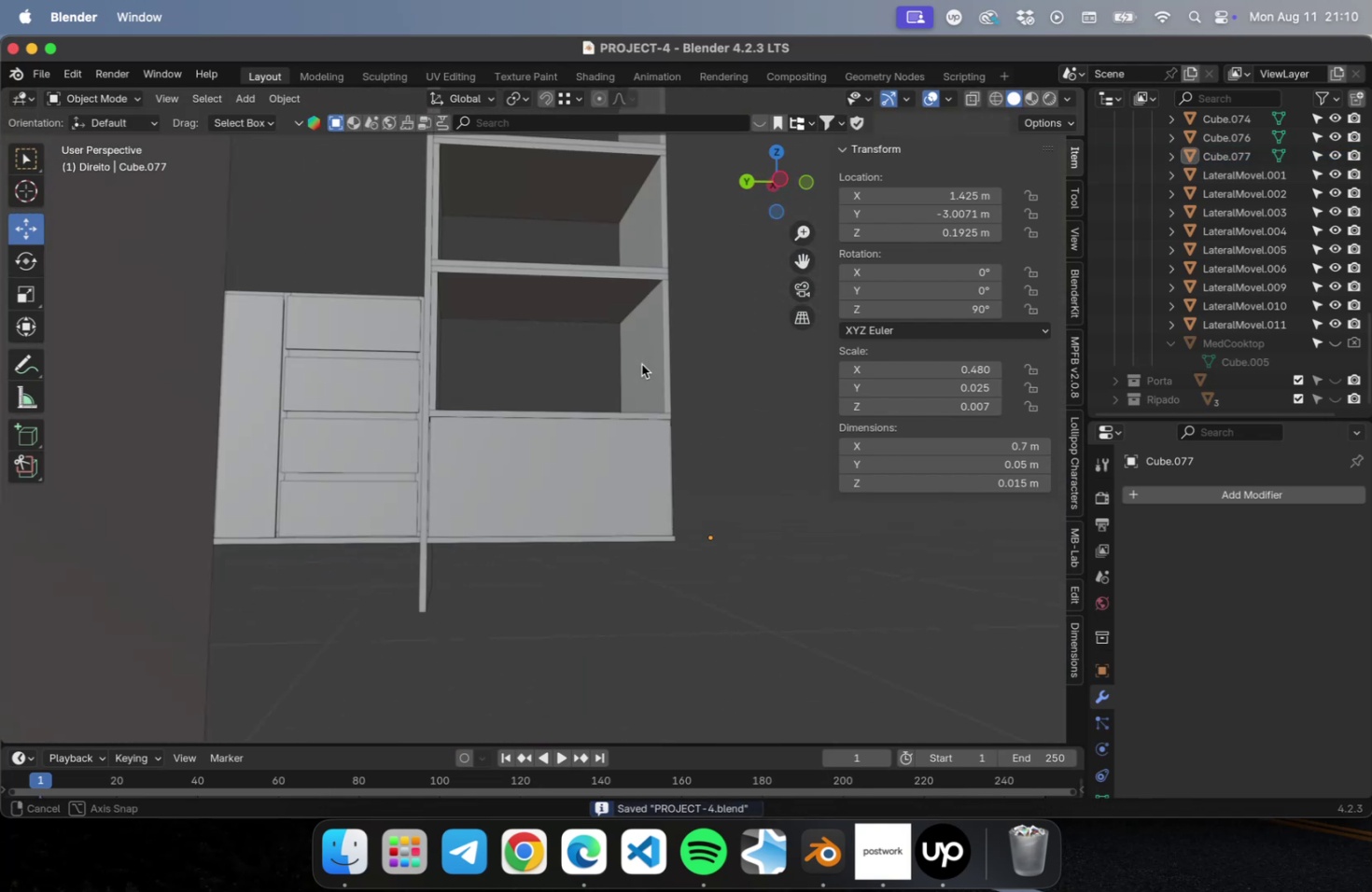 
key(Shift+ShiftLeft)
 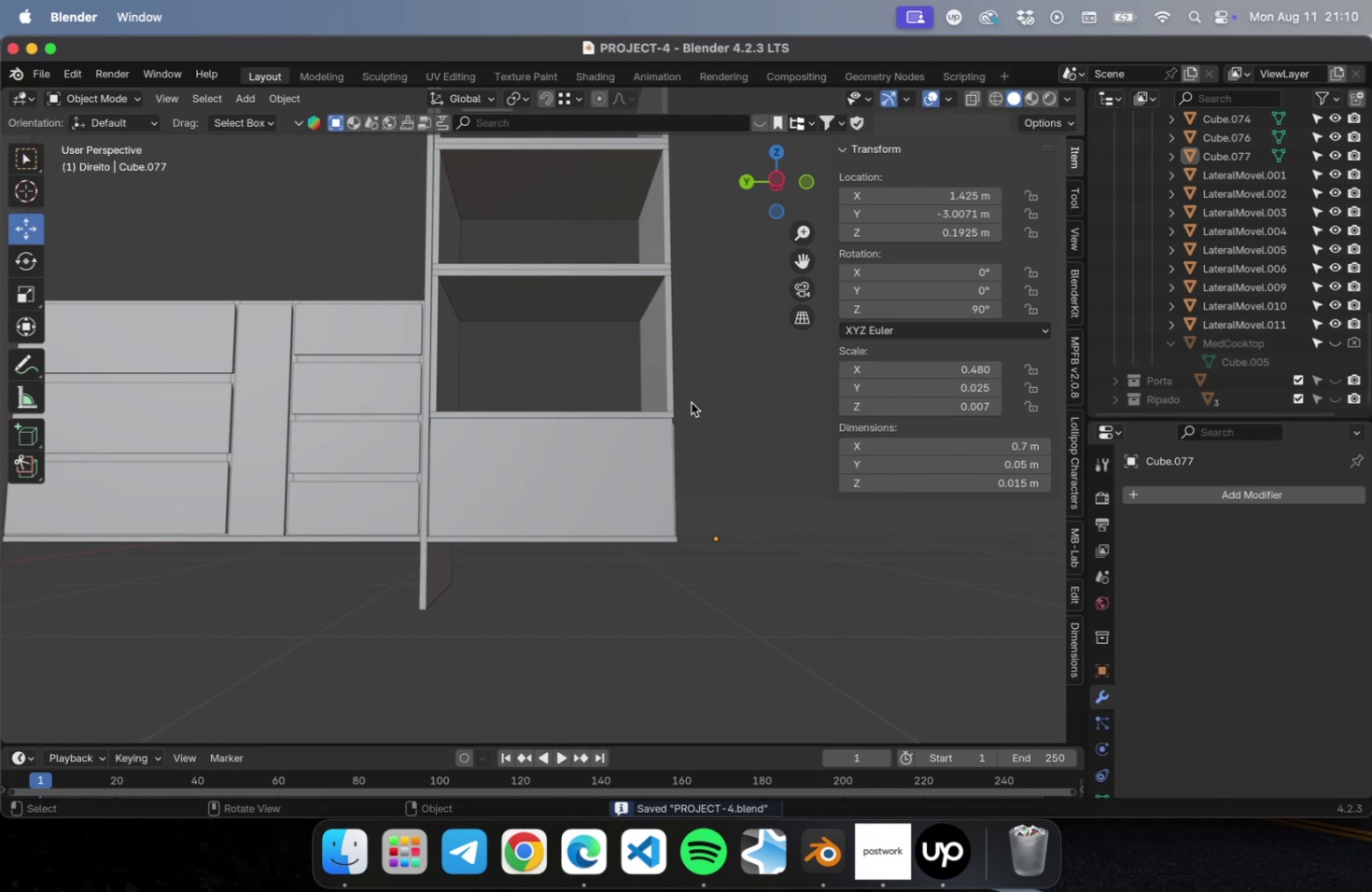 
key(Meta+S)
 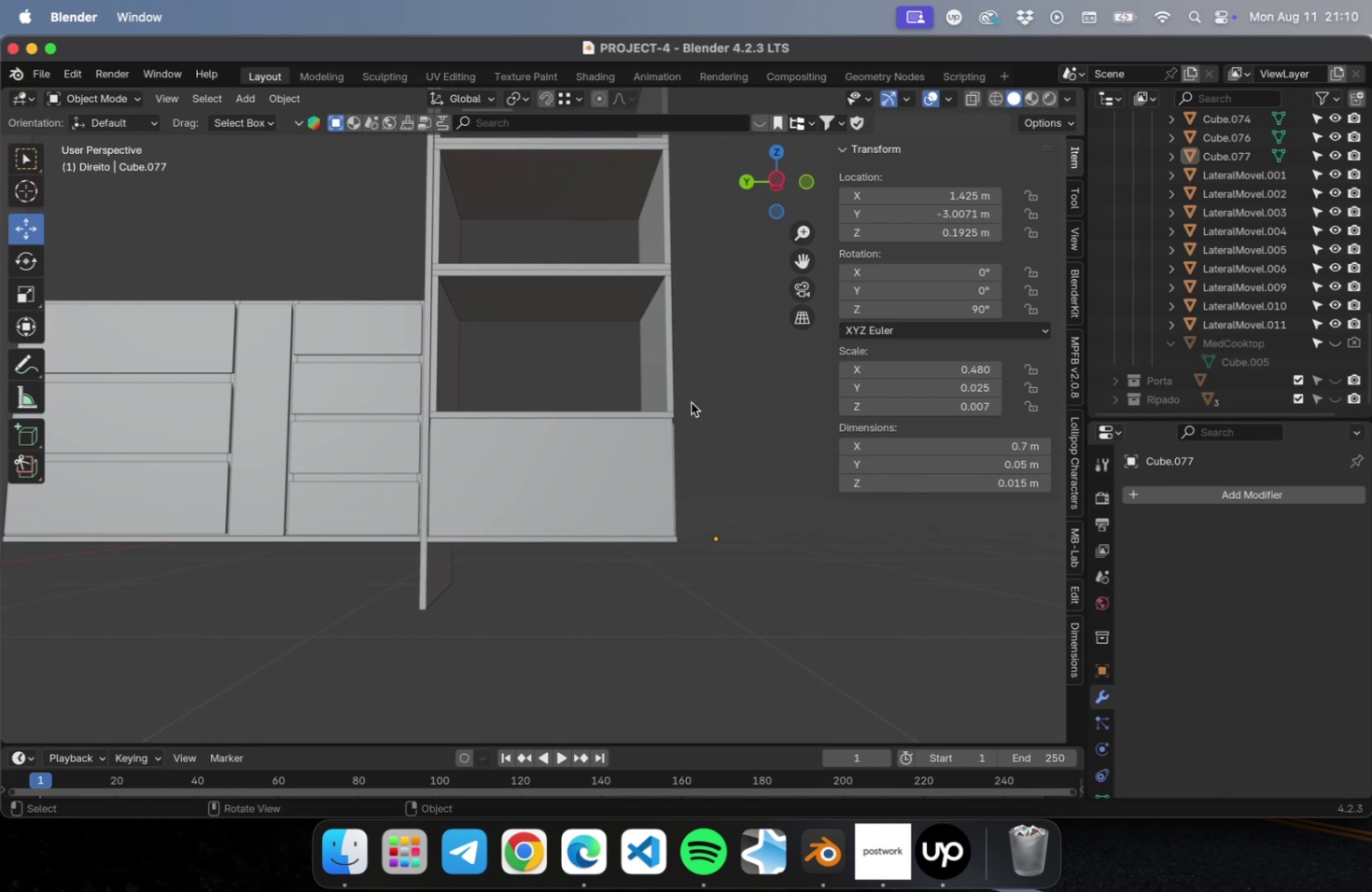 
wait(22.14)
 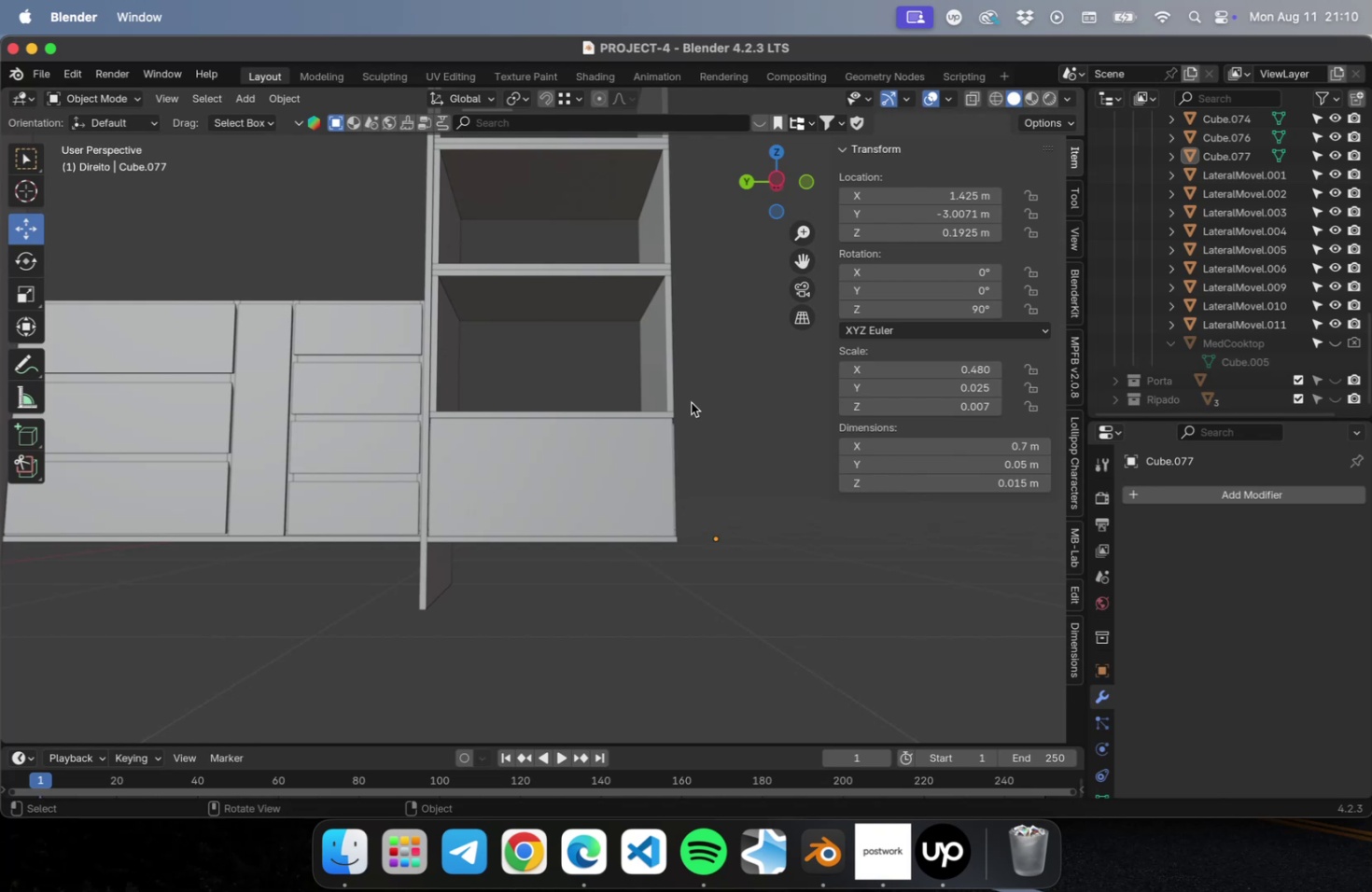 
left_click([544, 427])
 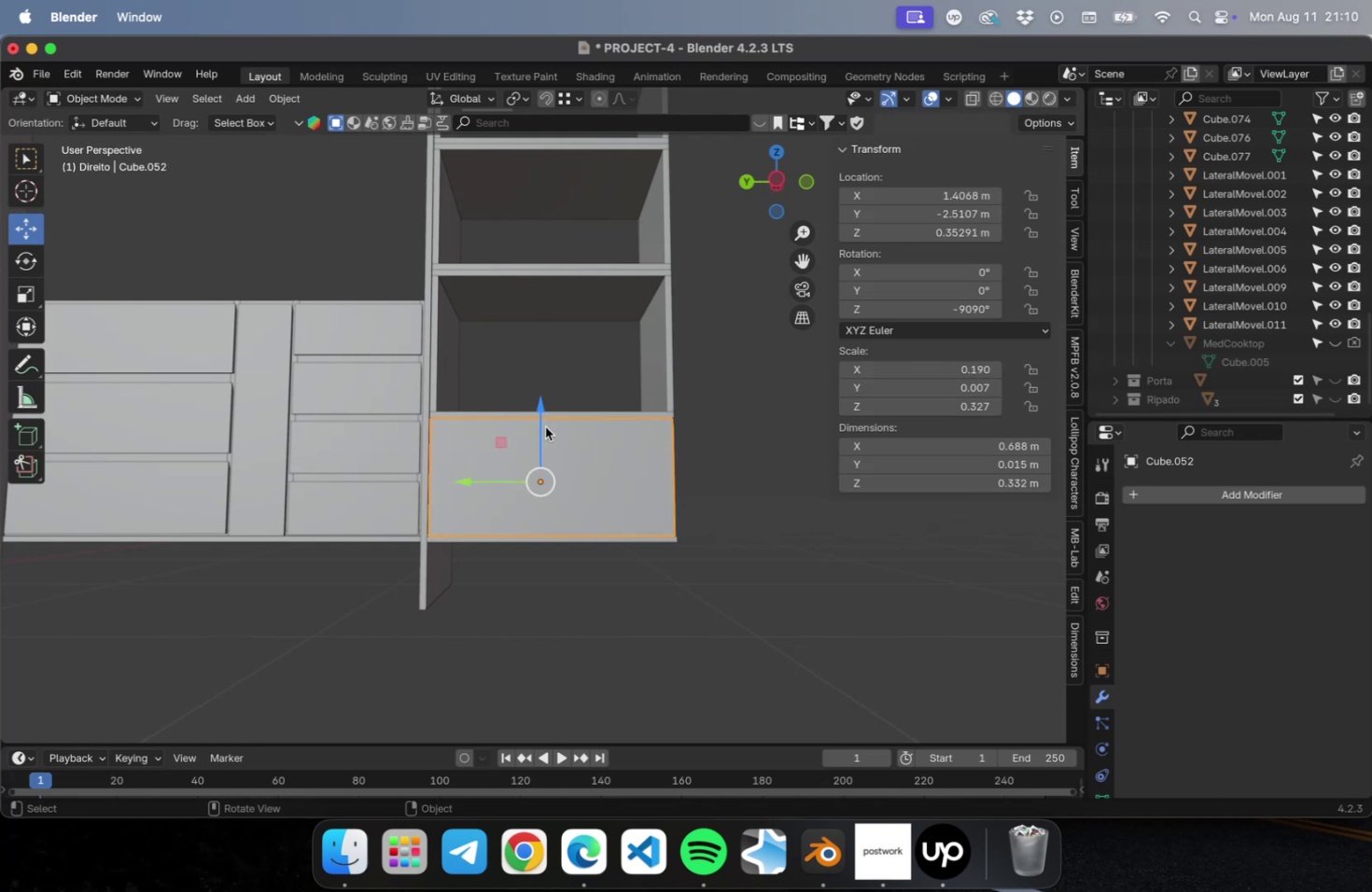 
hold_key(key=ShiftLeft, duration=0.74)
 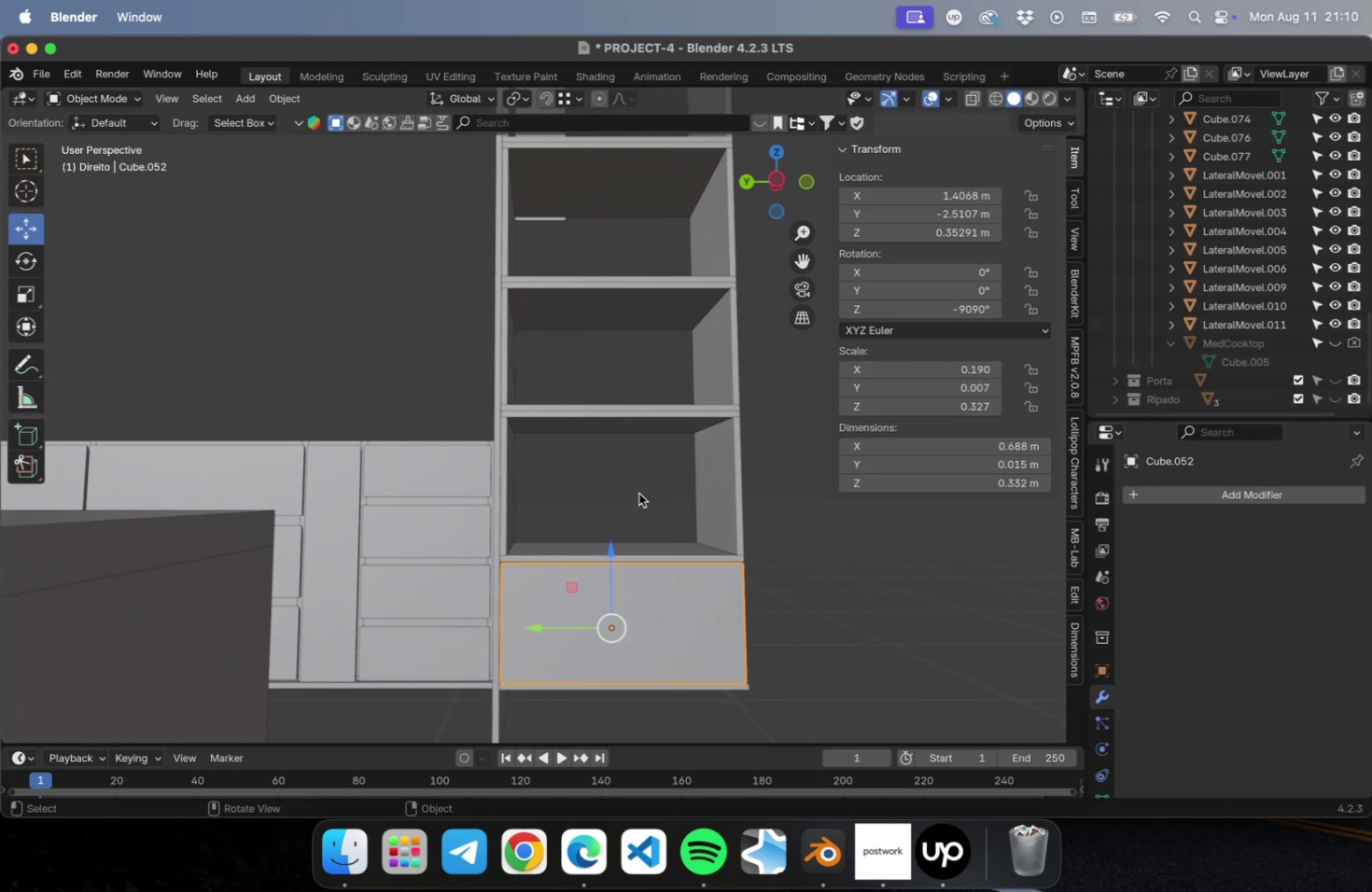 
hold_key(key=ShiftLeft, duration=1.38)
 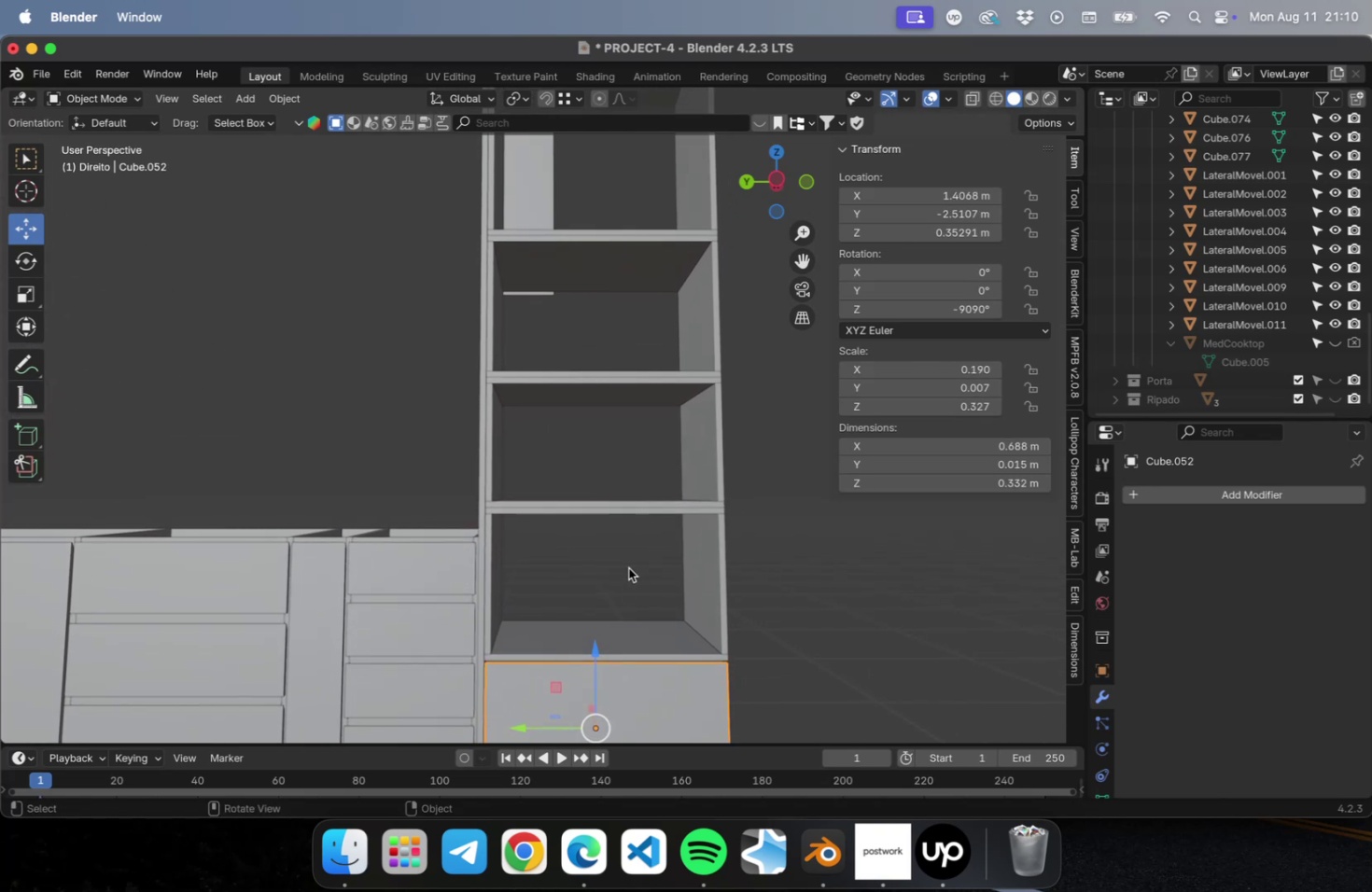 
hold_key(key=ShiftLeft, duration=0.59)
 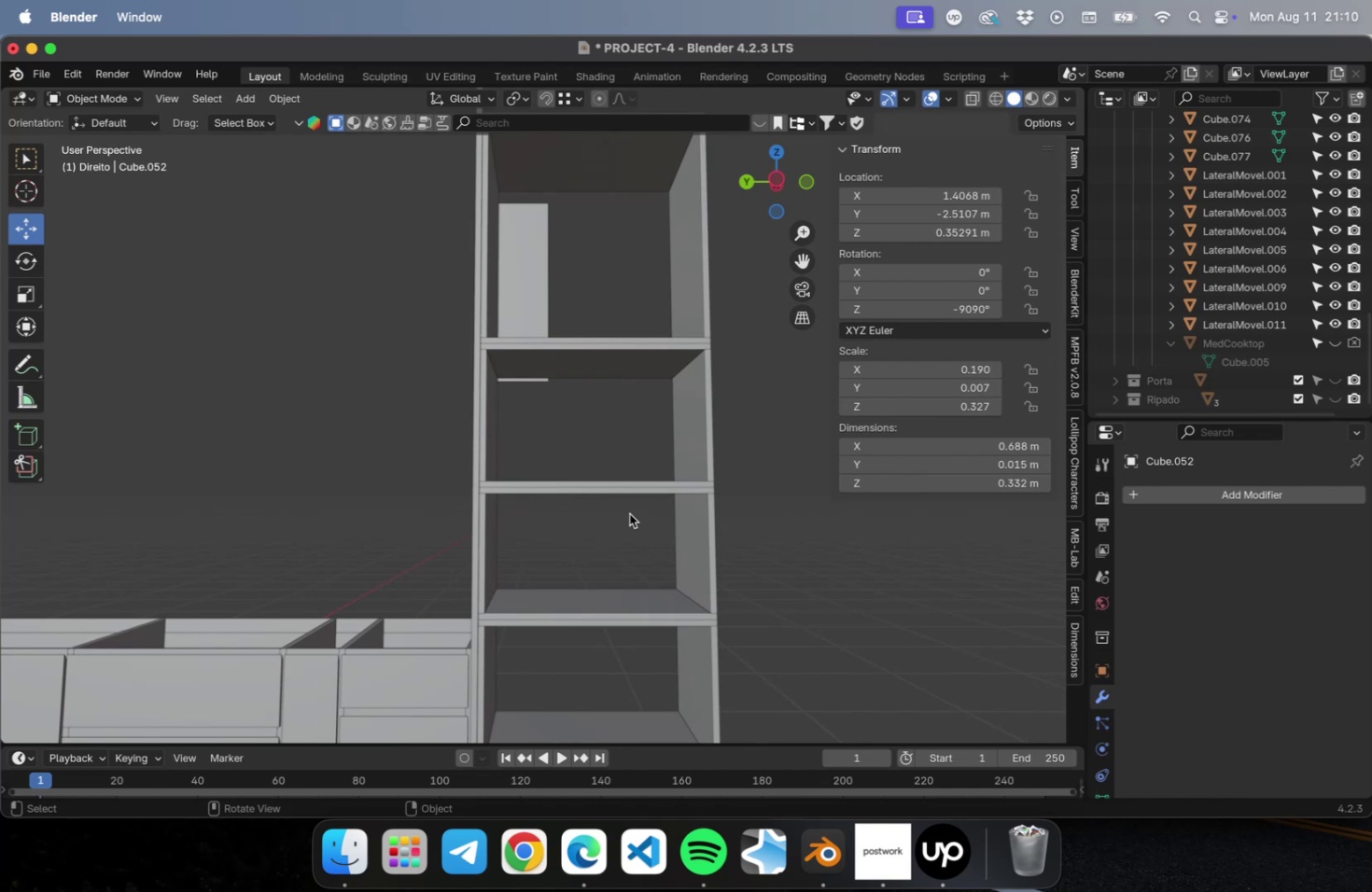 
scroll: coordinate [622, 528], scroll_direction: down, amount: 5.0
 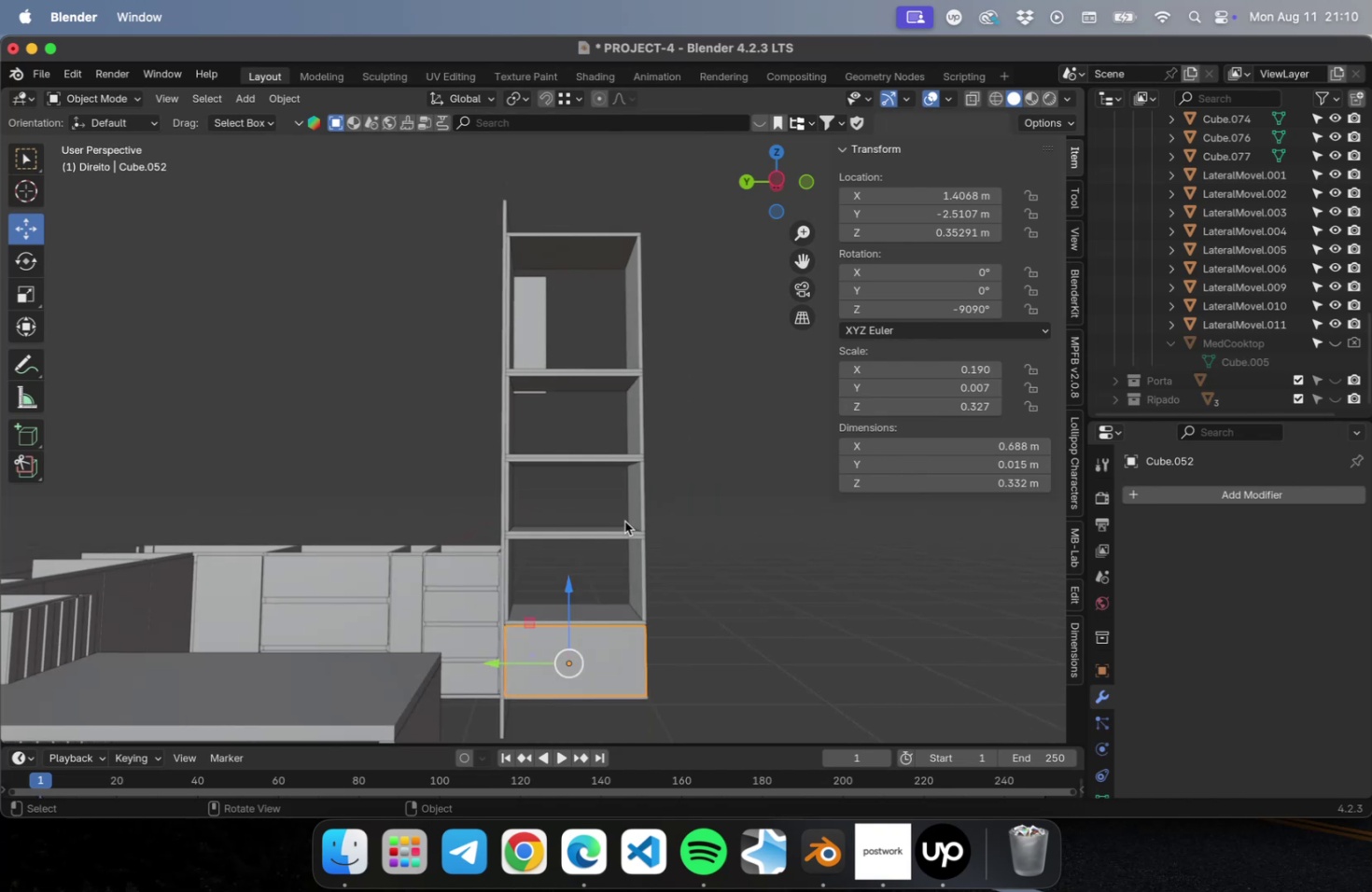 
type(Dz)
 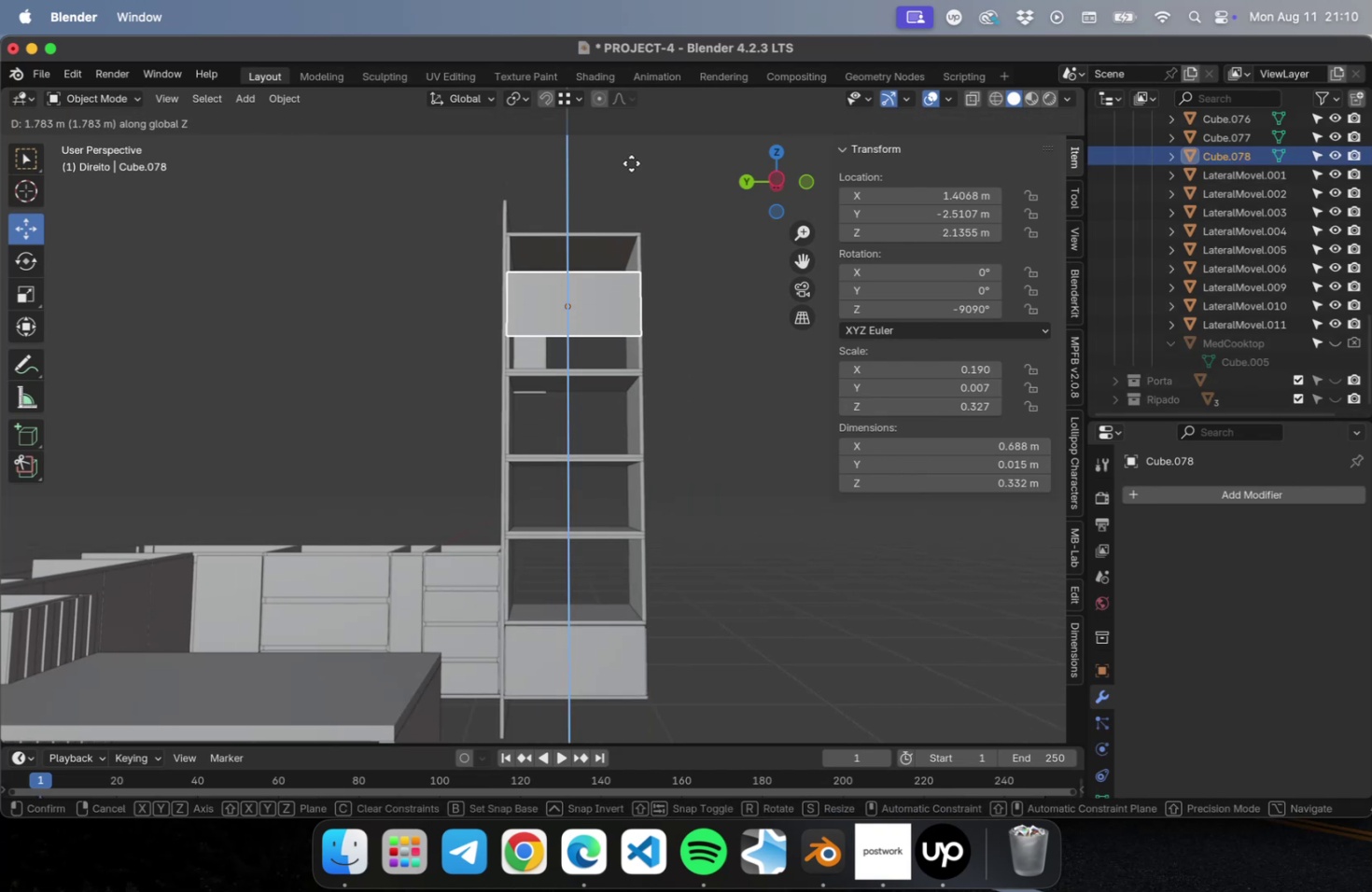 
left_click([631, 163])
 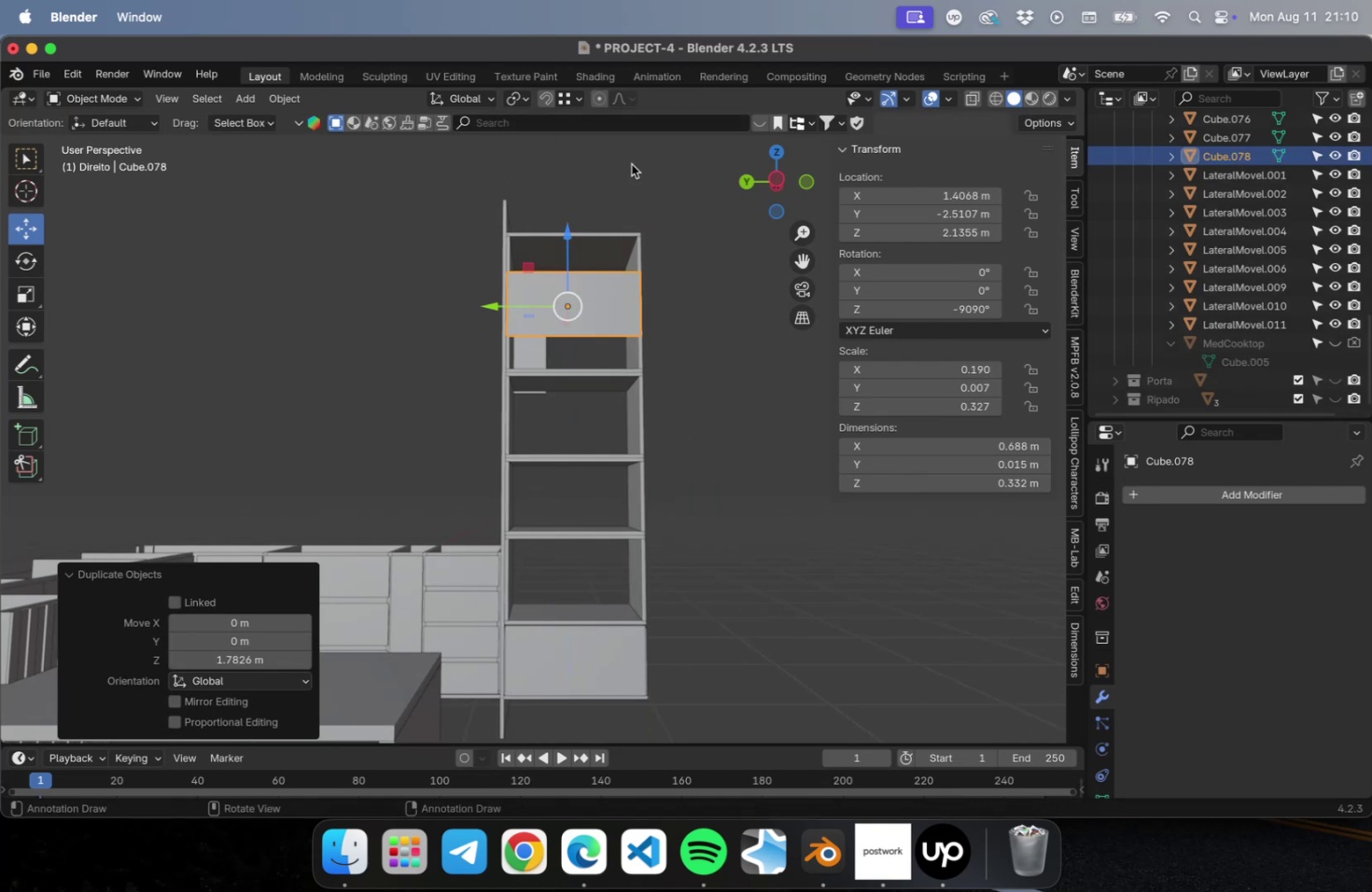 
key(Numpad3)
 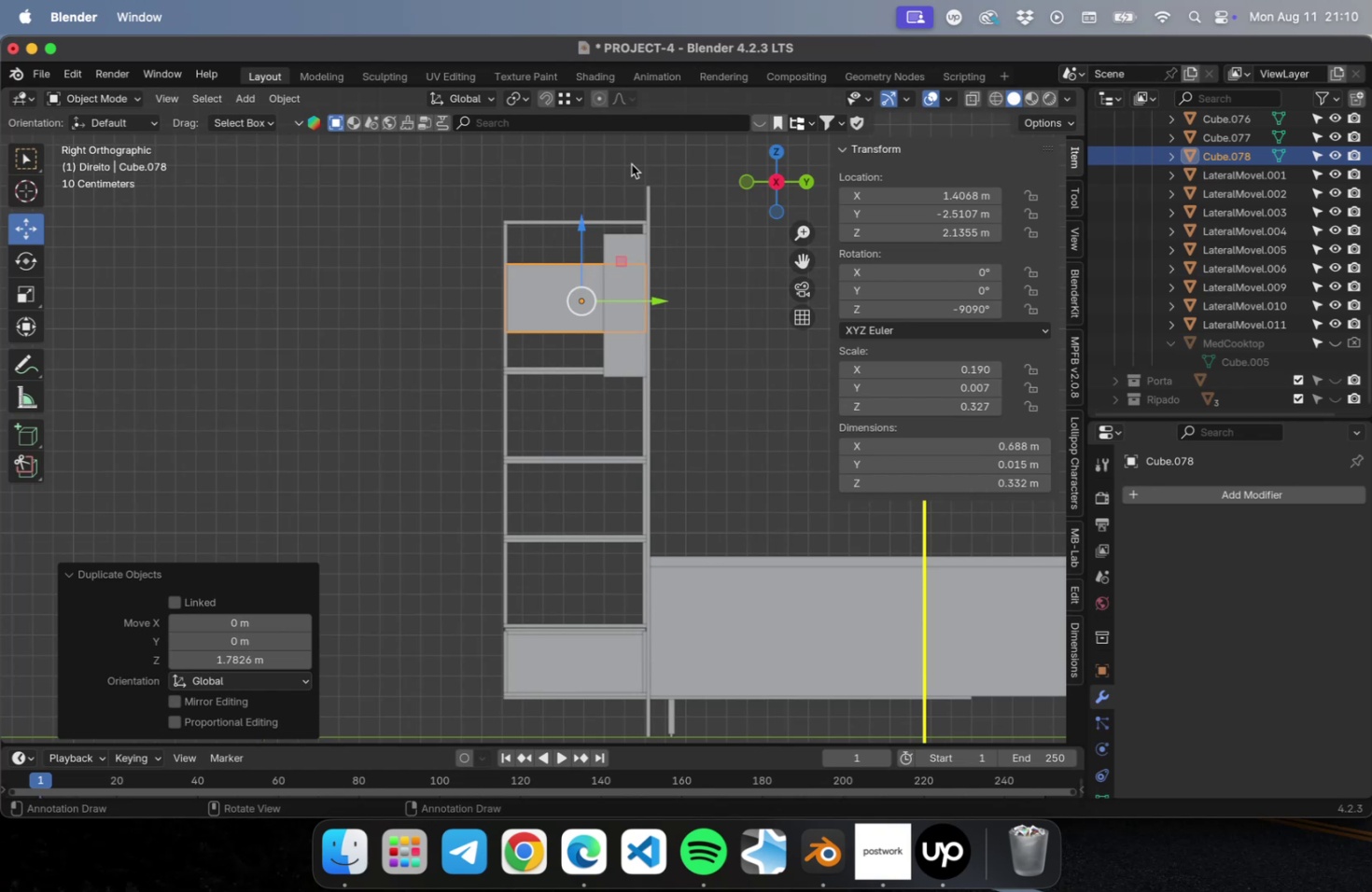 
scroll: coordinate [592, 180], scroll_direction: up, amount: 14.0
 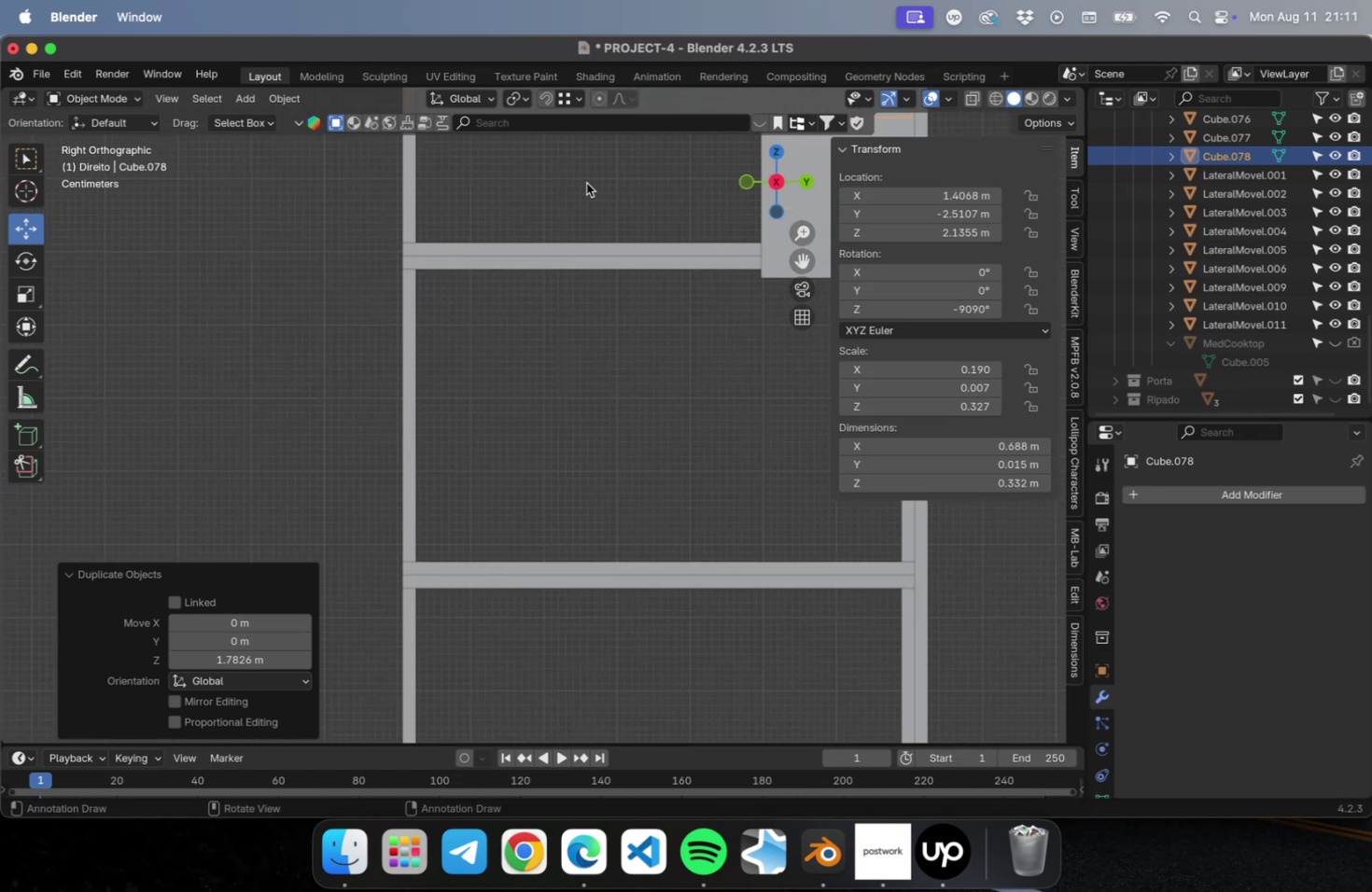 
hold_key(key=ShiftLeft, duration=0.66)
 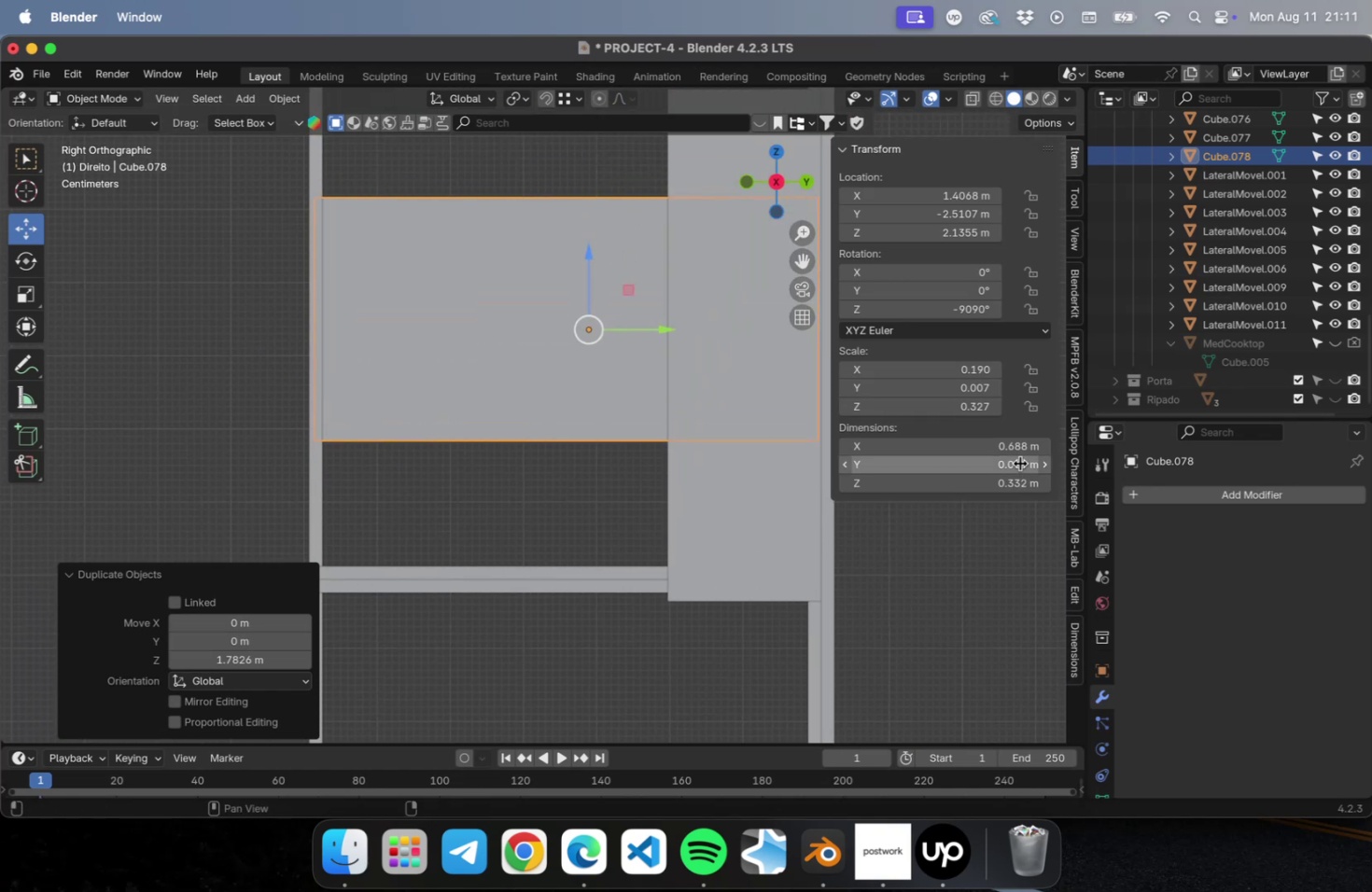 
double_click([1012, 445])
 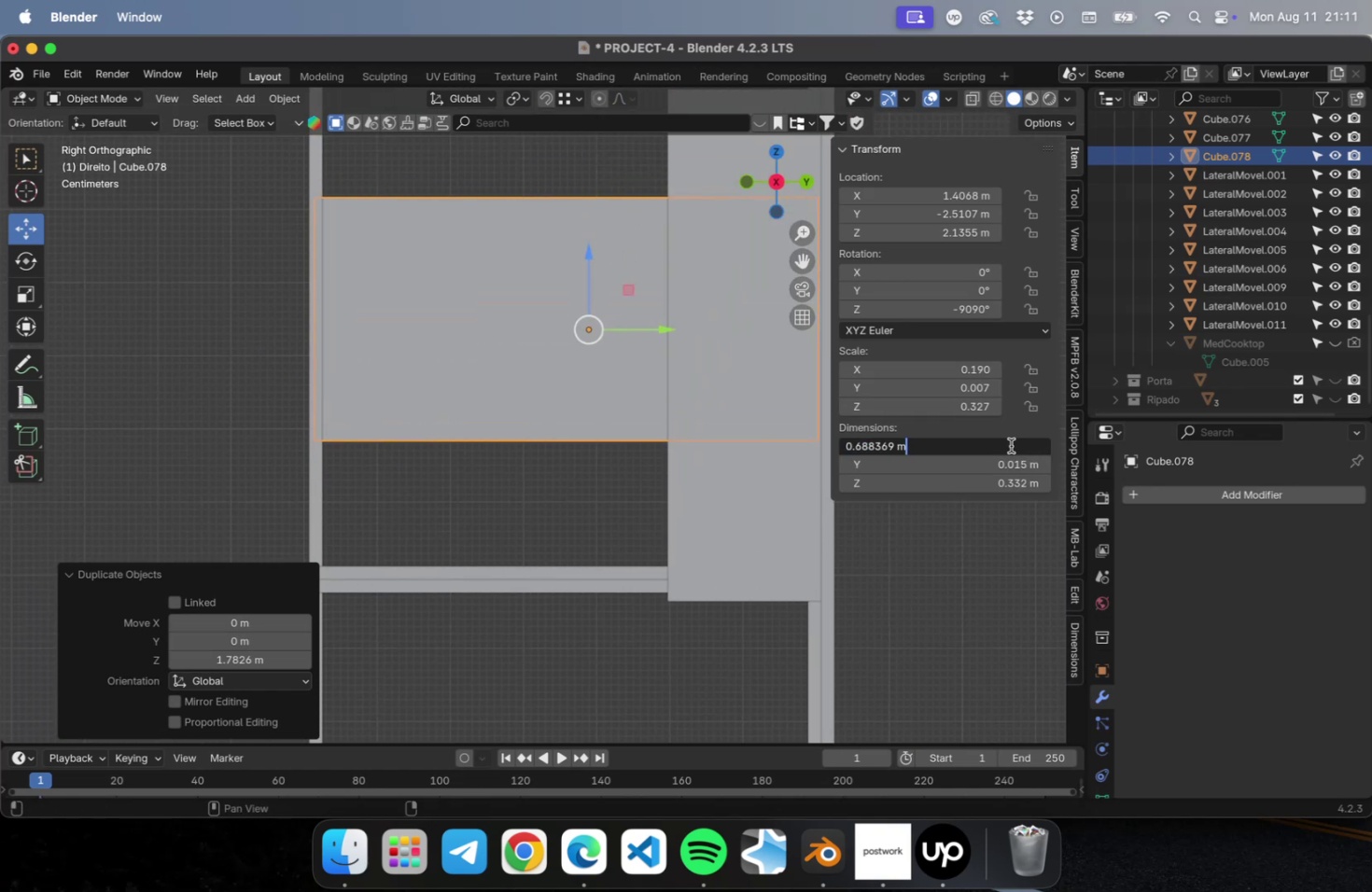 
key(NumpadDivide)
 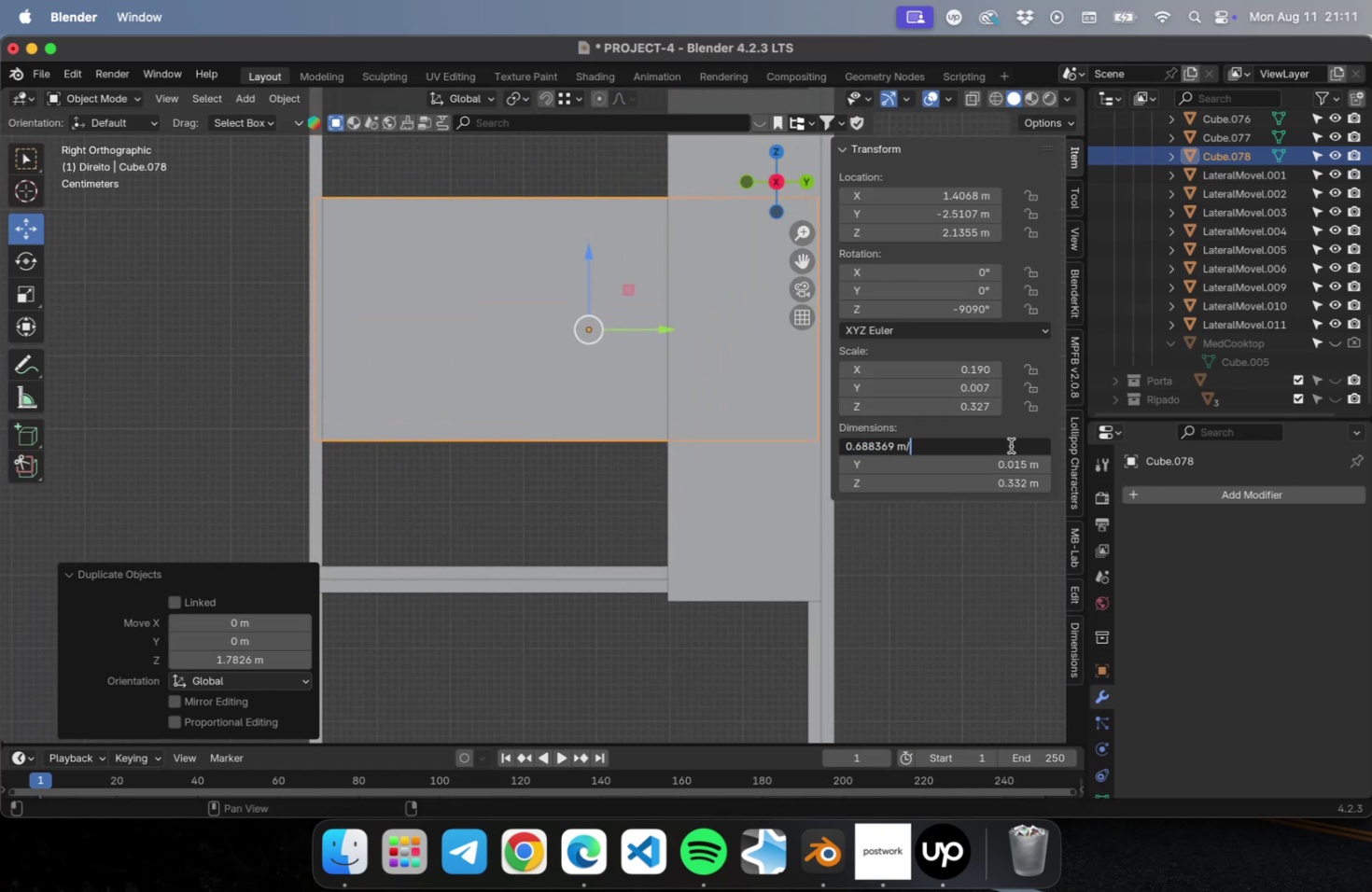 
key(Numpad2)
 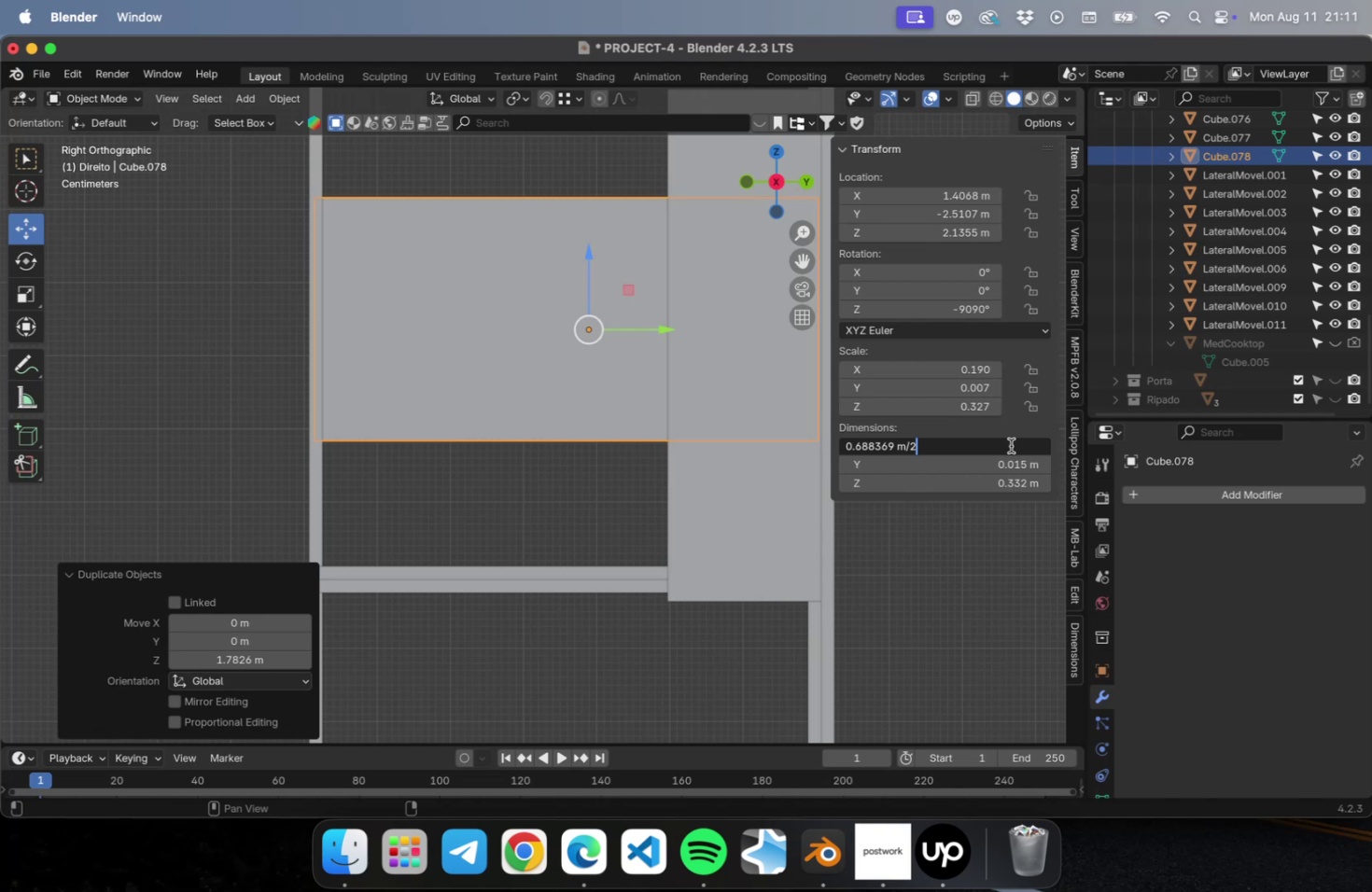 
key(NumpadEnter)
 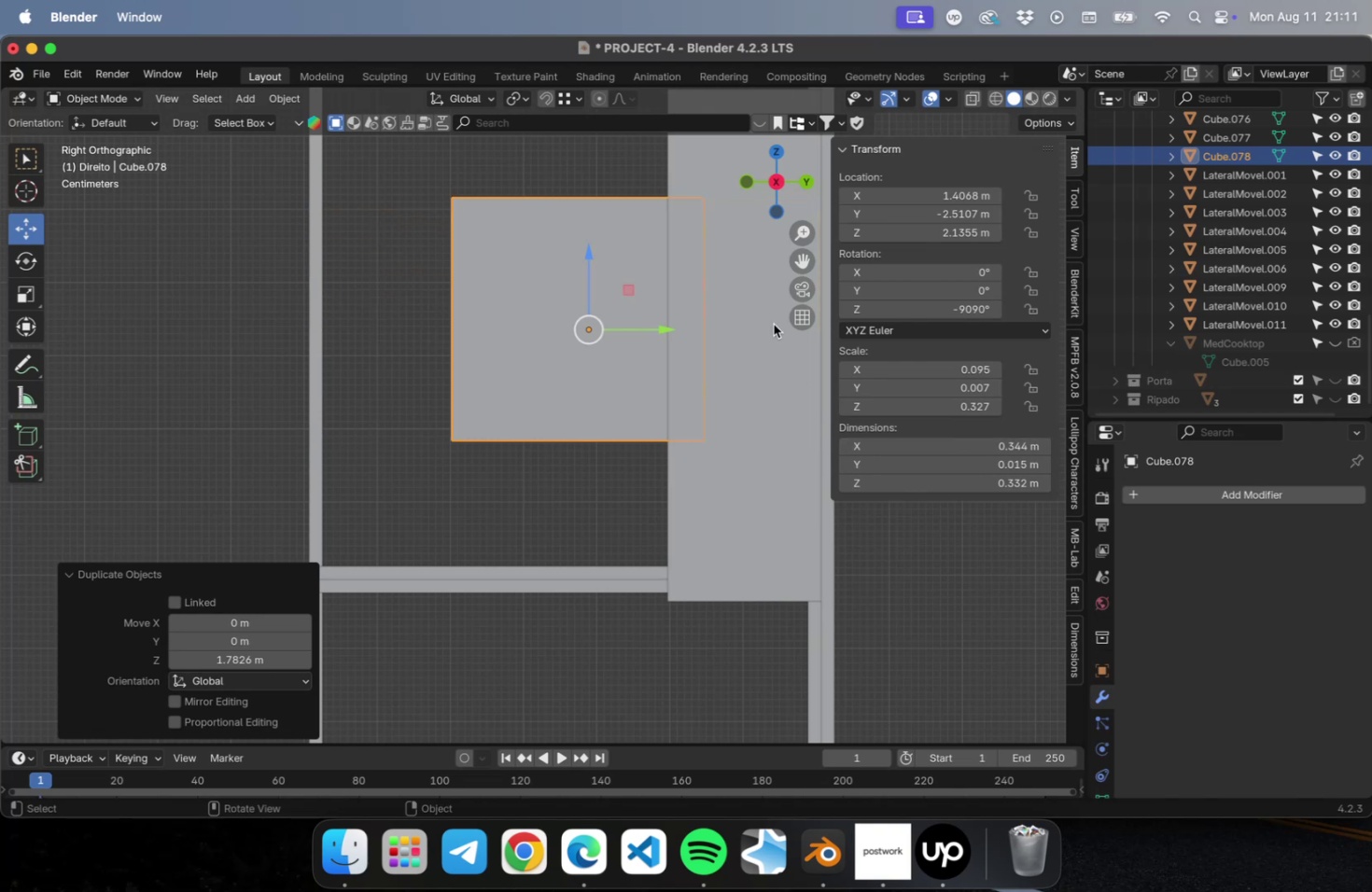 
hold_key(key=ShiftLeft, duration=0.49)
 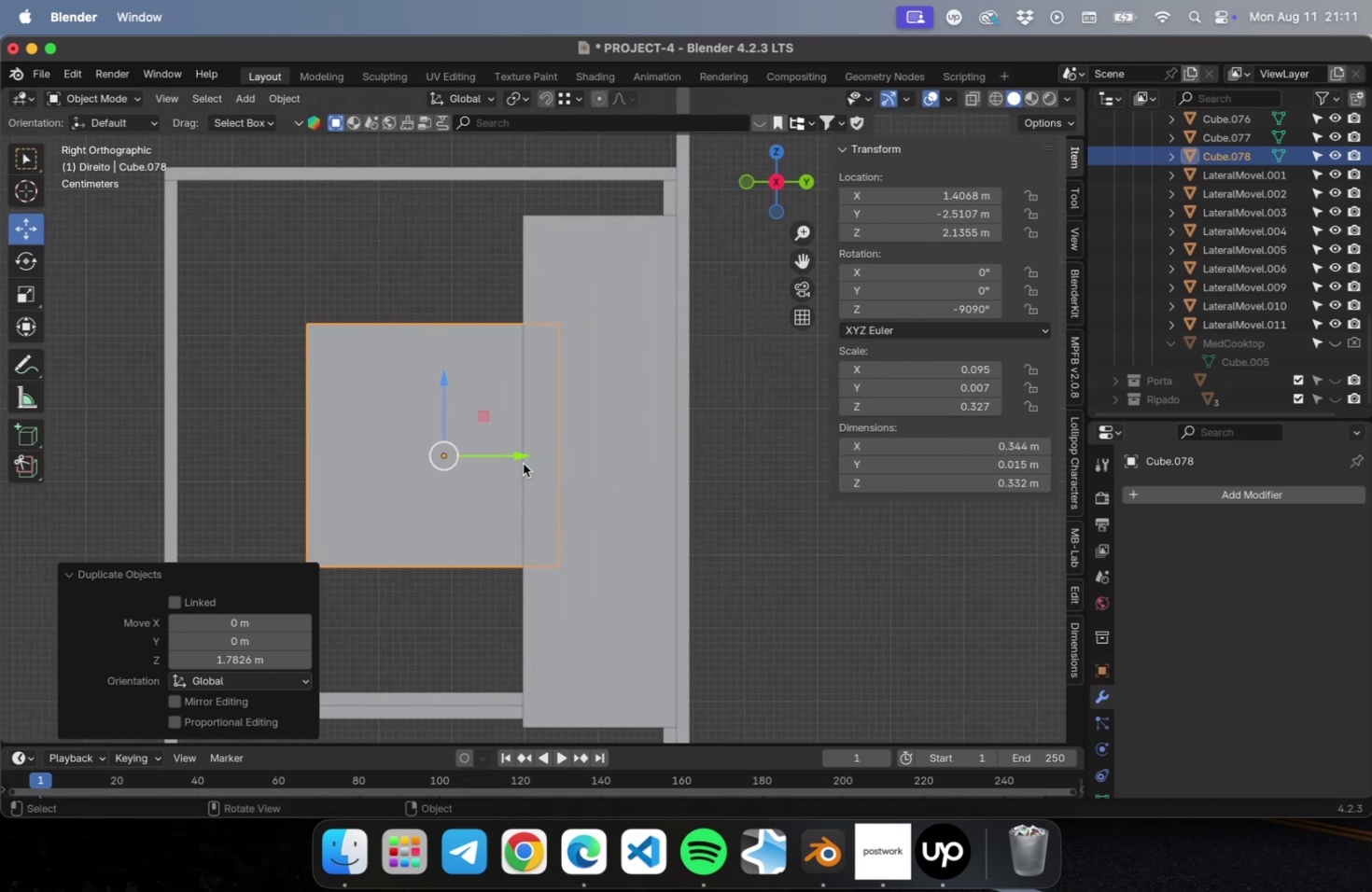 
left_click_drag(start_coordinate=[517, 453], to_coordinate=[373, 457])
 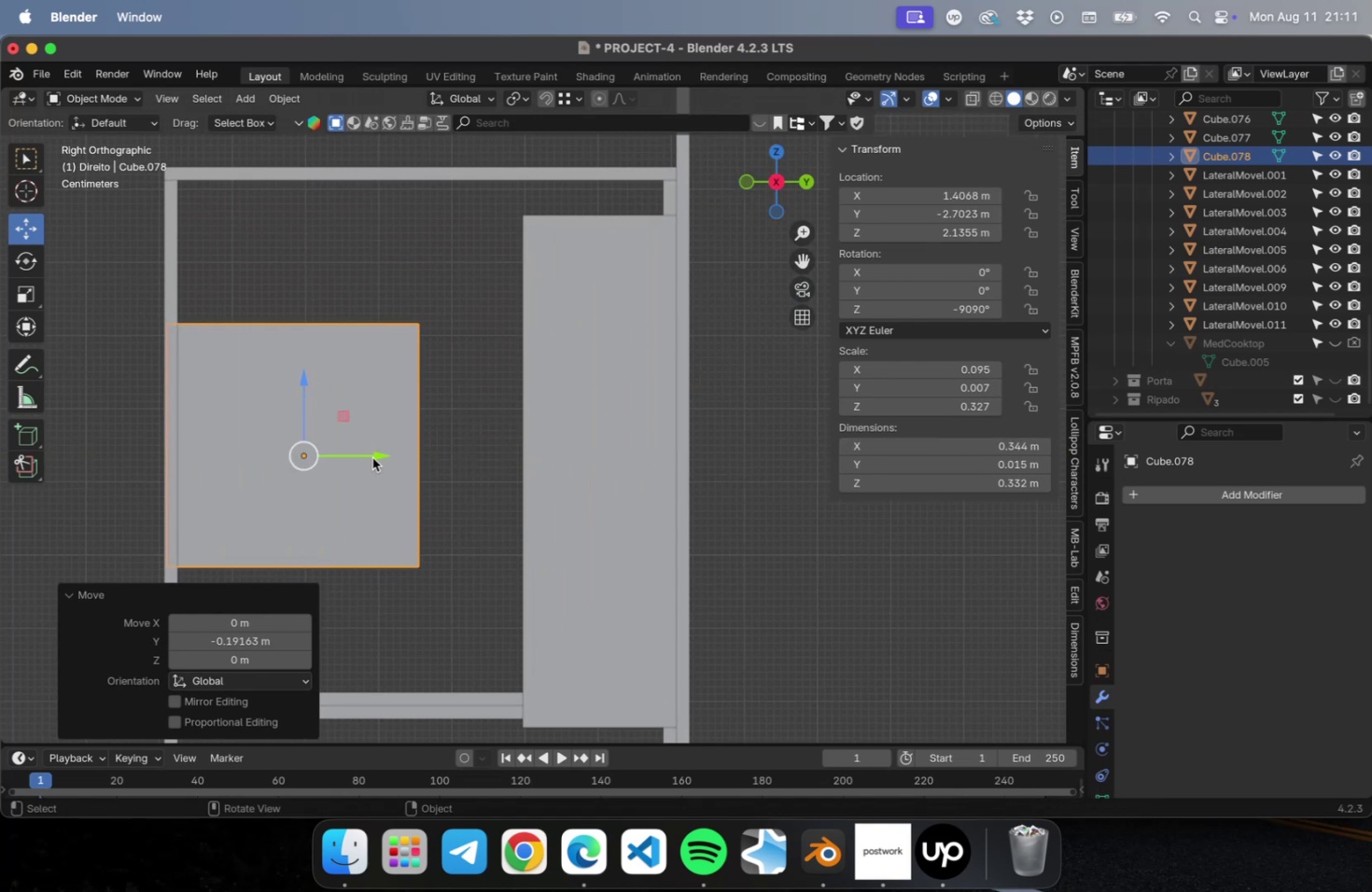 
hold_key(key=ShiftLeft, duration=0.69)
 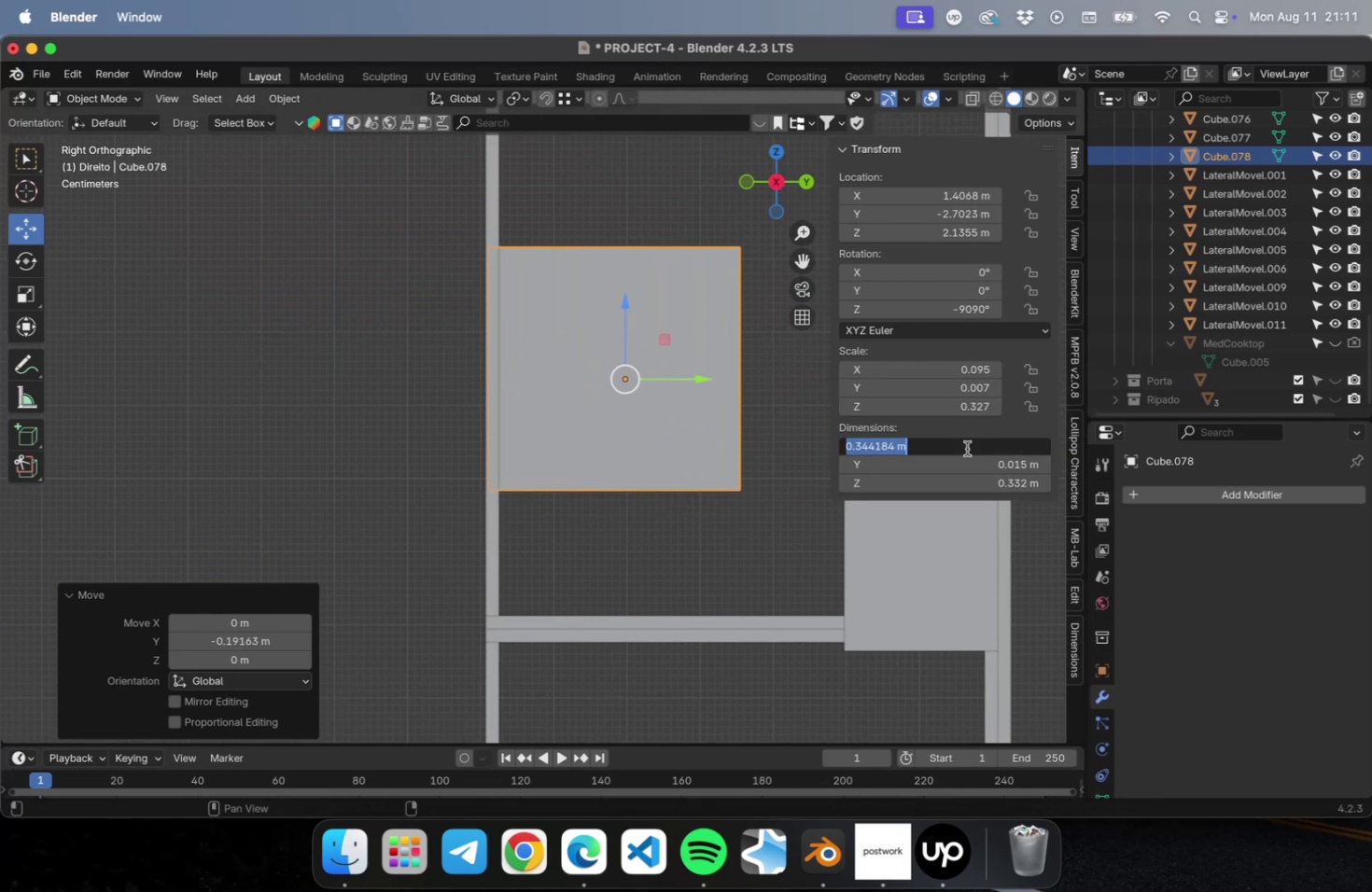 
double_click([966, 448])
 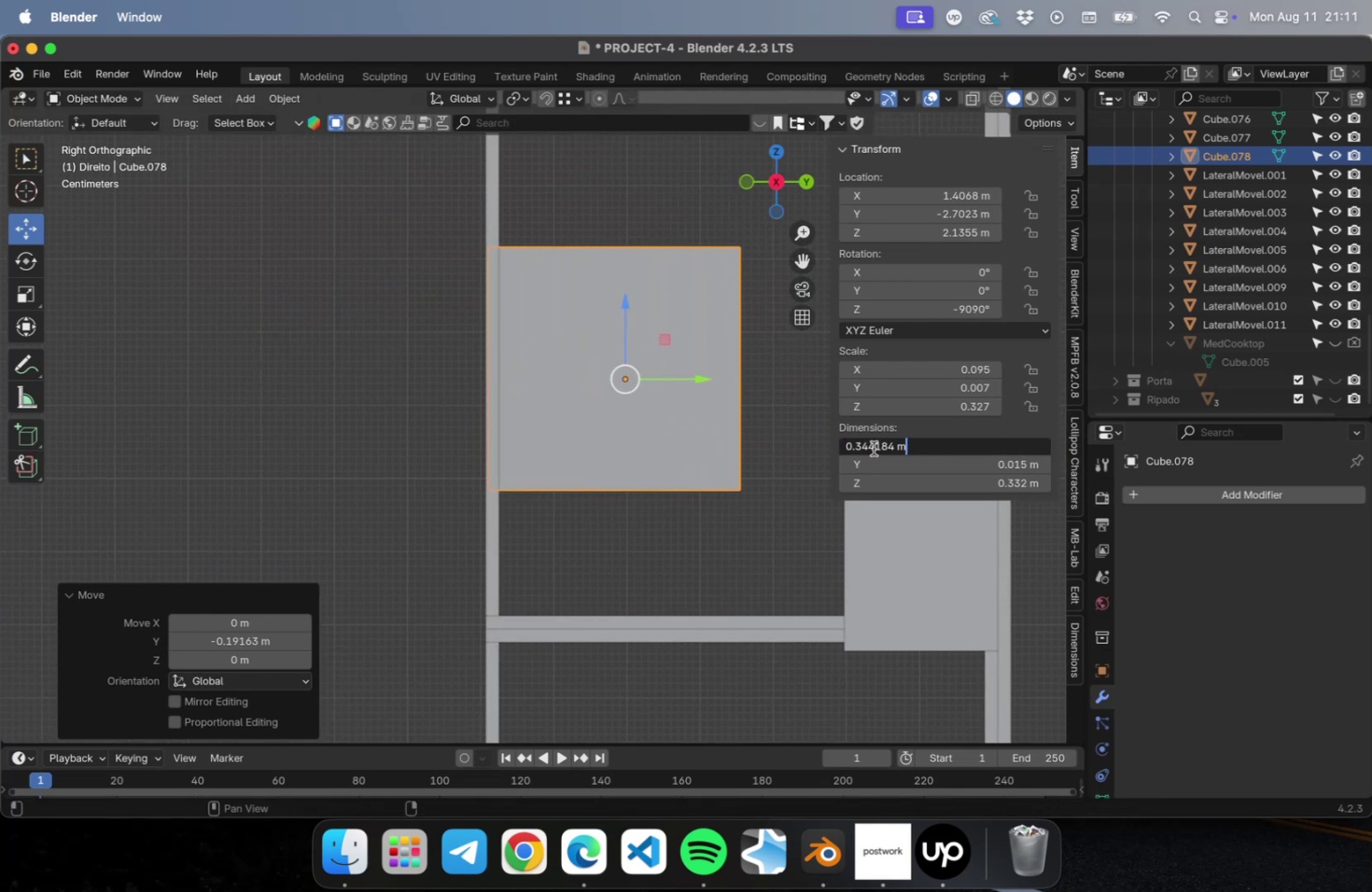 
left_click_drag(start_coordinate=[874, 447], to_coordinate=[999, 445])
 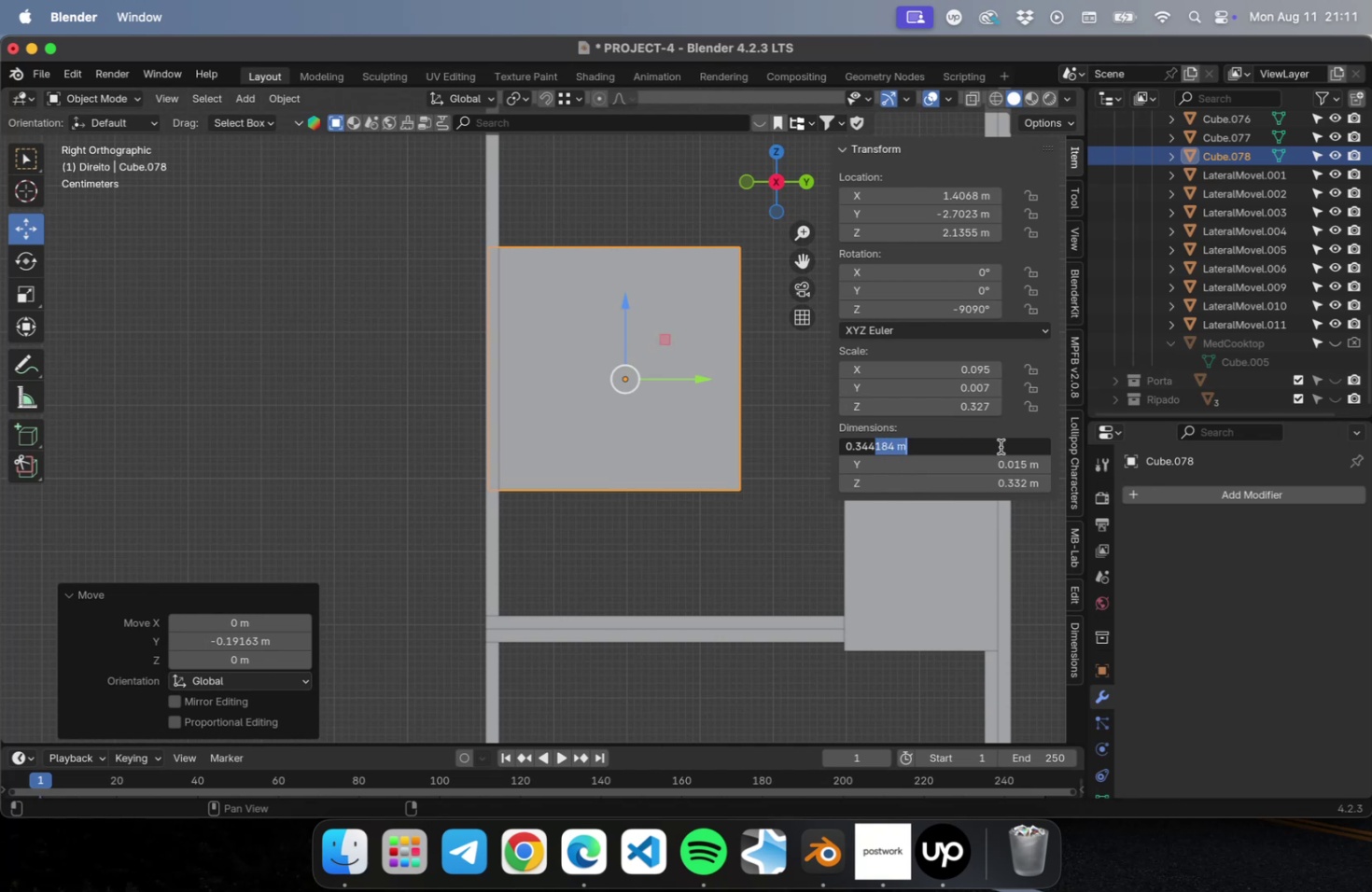 
key(Backspace)
 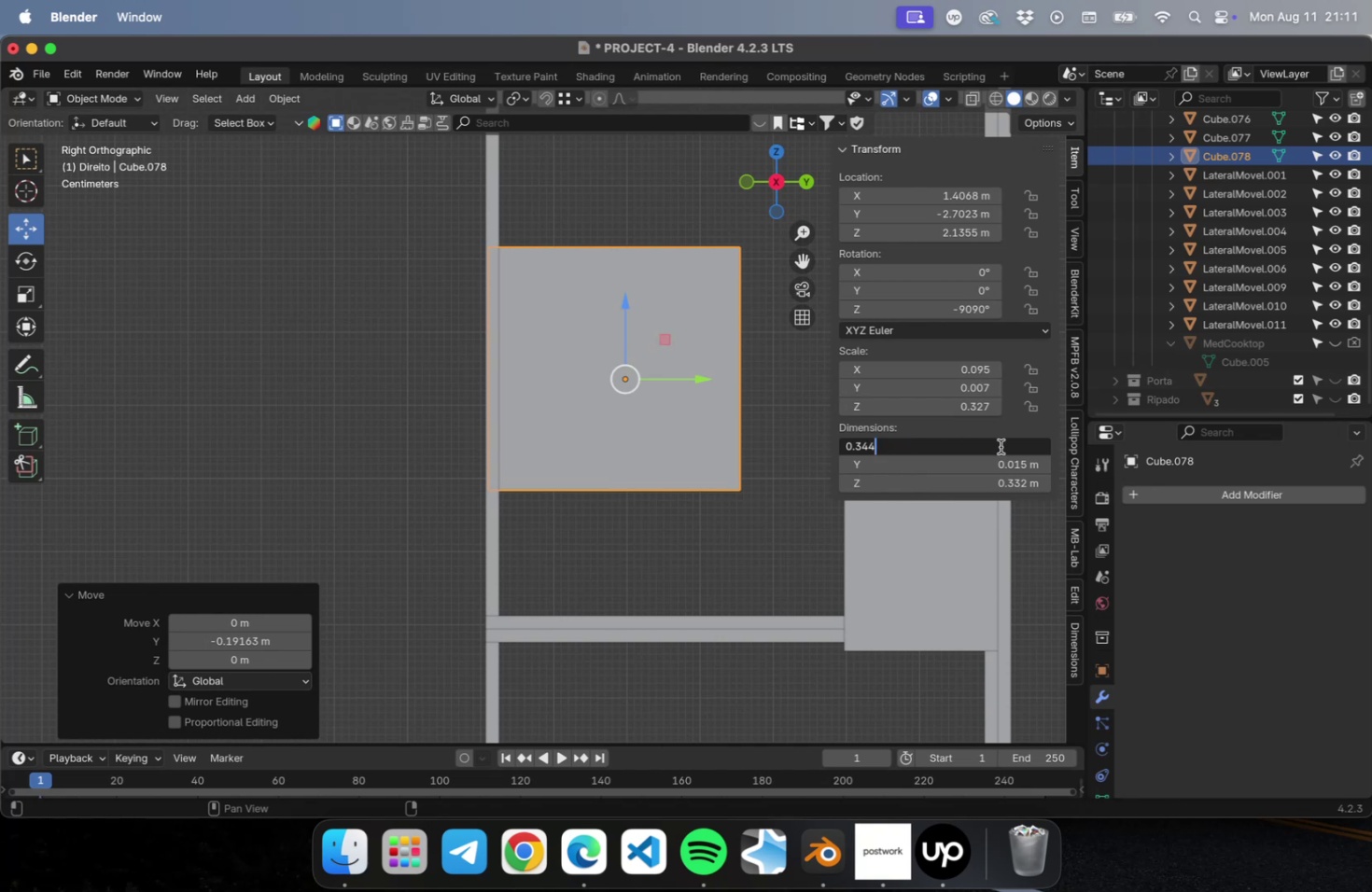 
key(Enter)
 